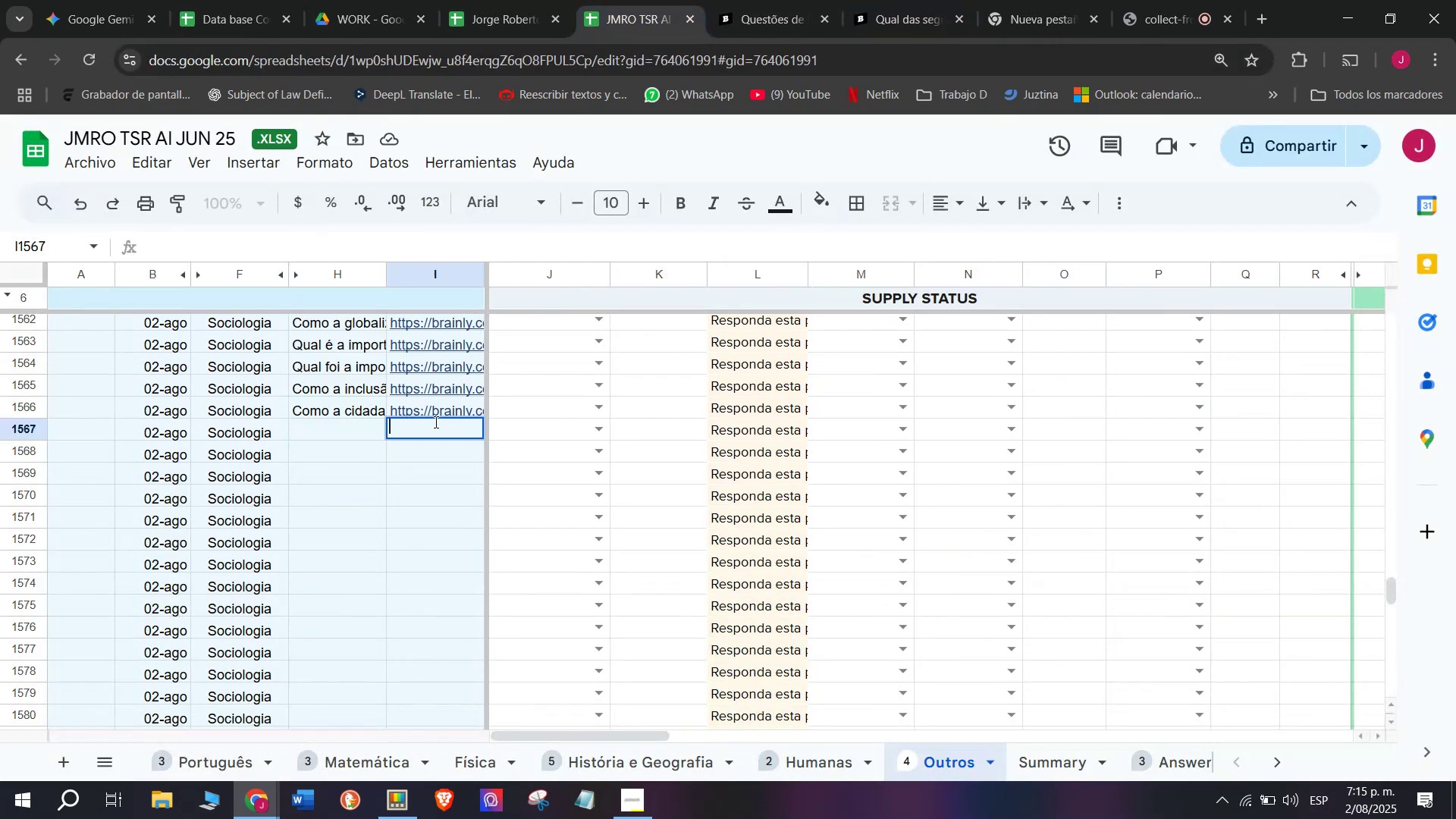 
key(Control+V)
 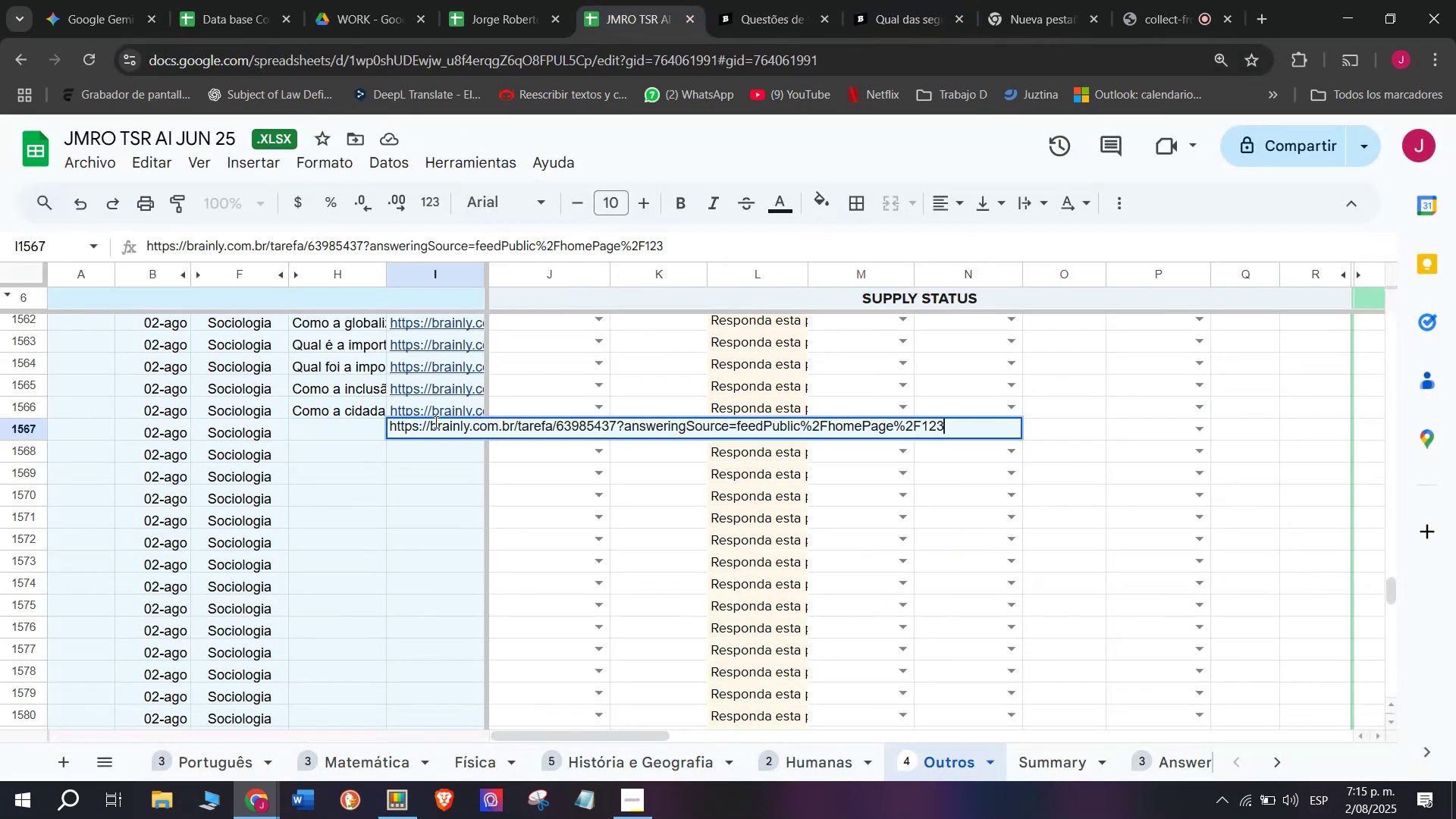 
key(Enter)
 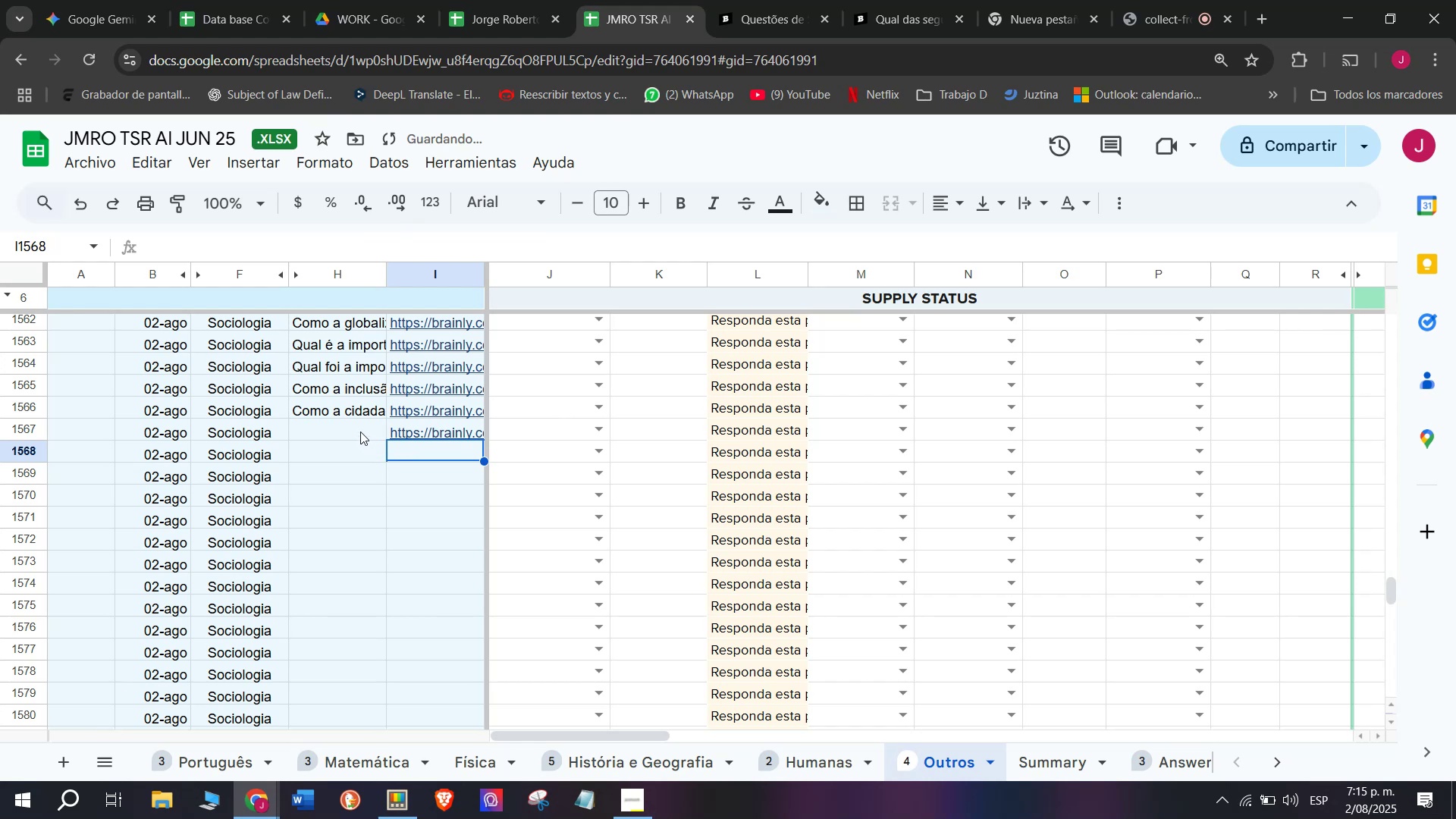 
double_click([359, 431])
 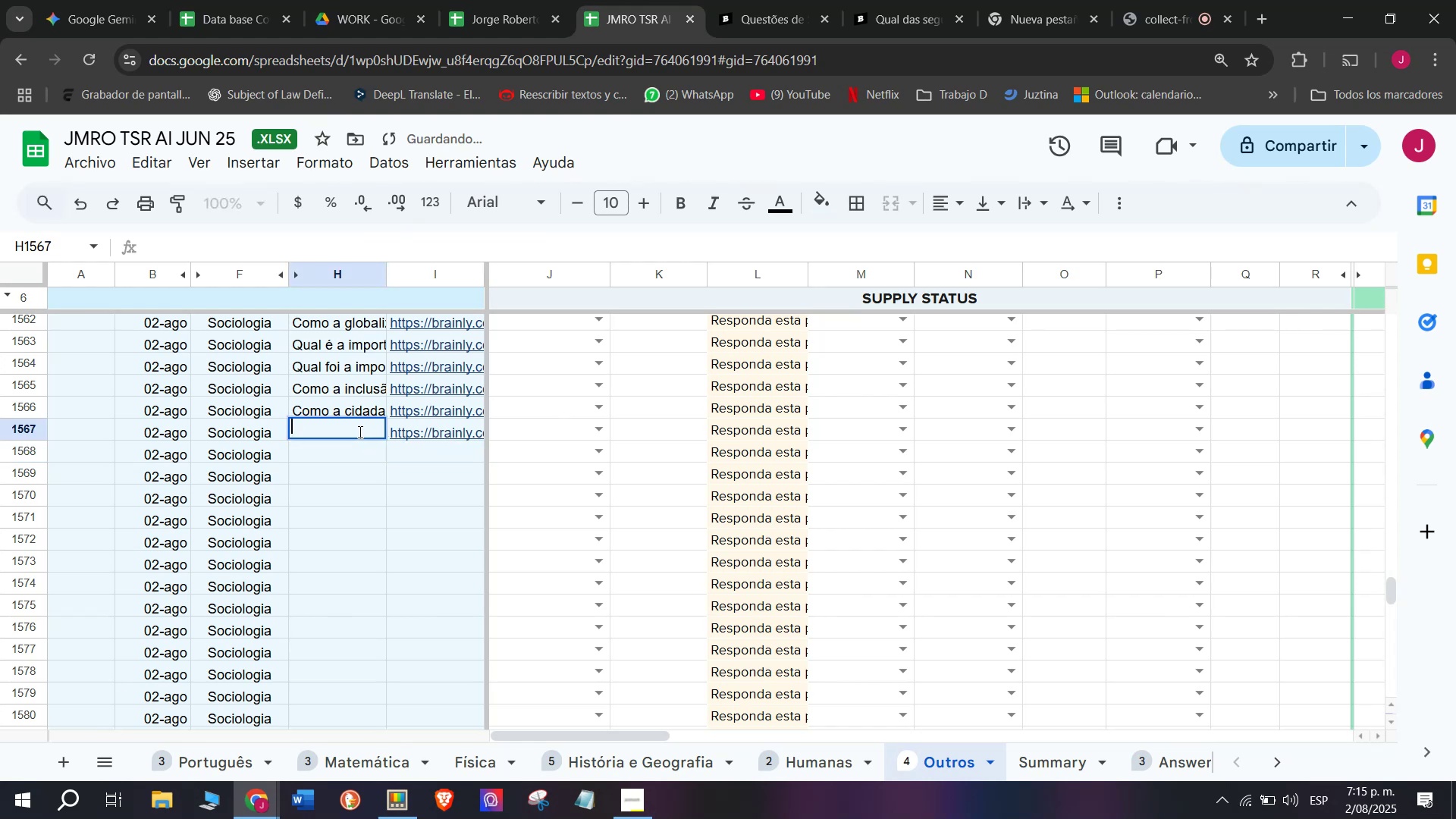 
key(Meta+MetaLeft)
 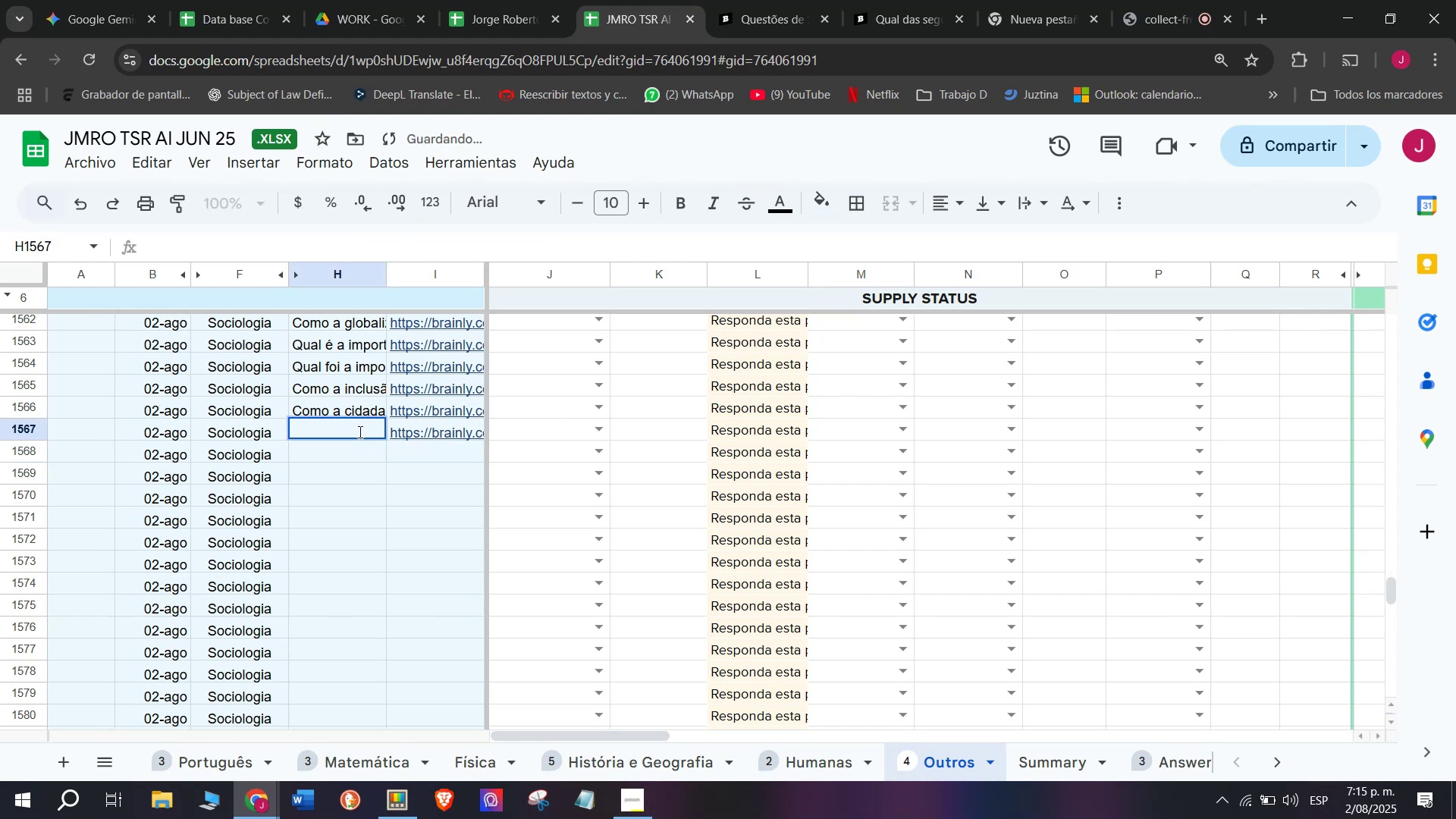 
key(Meta+V)
 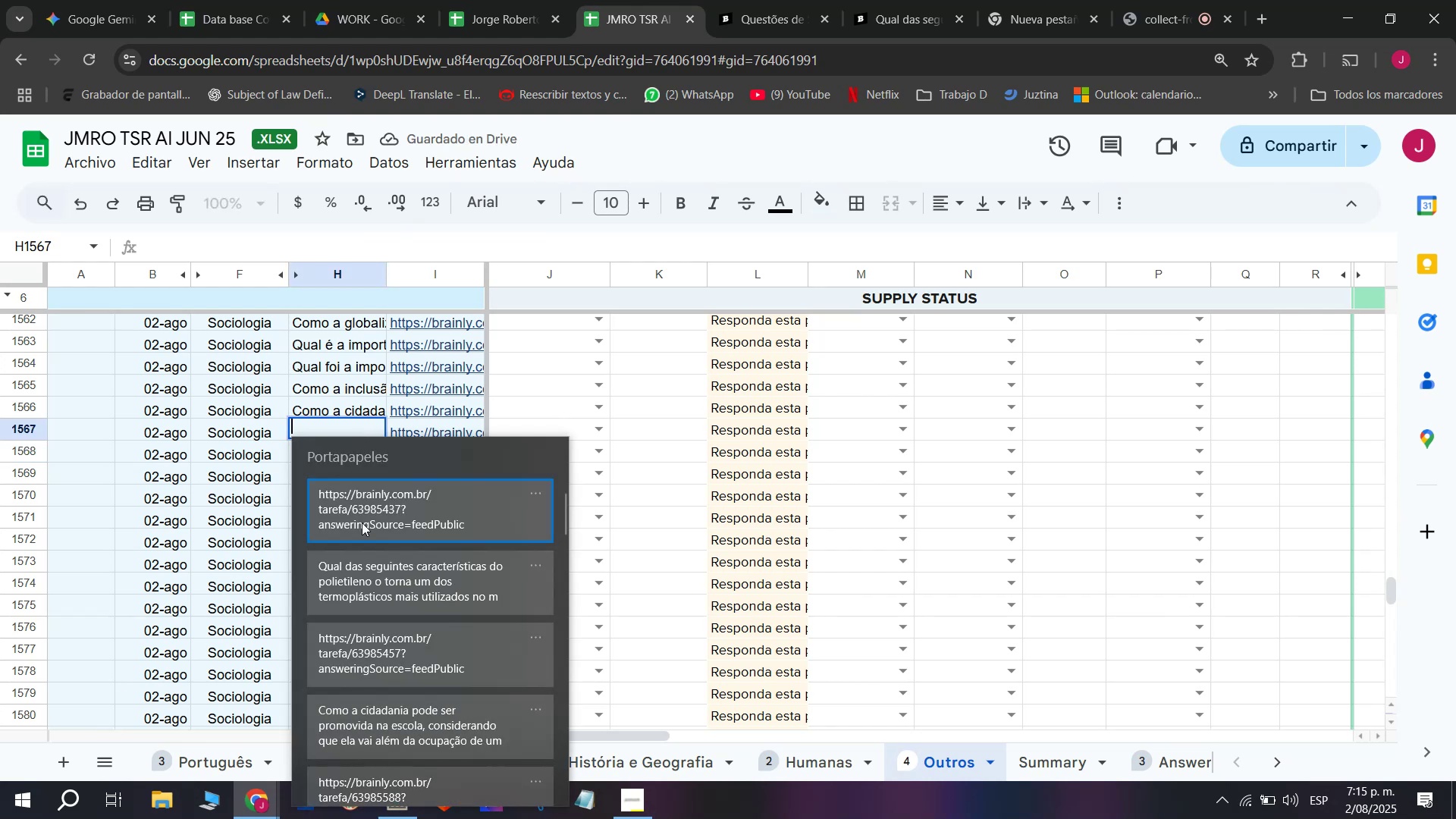 
left_click([366, 559])
 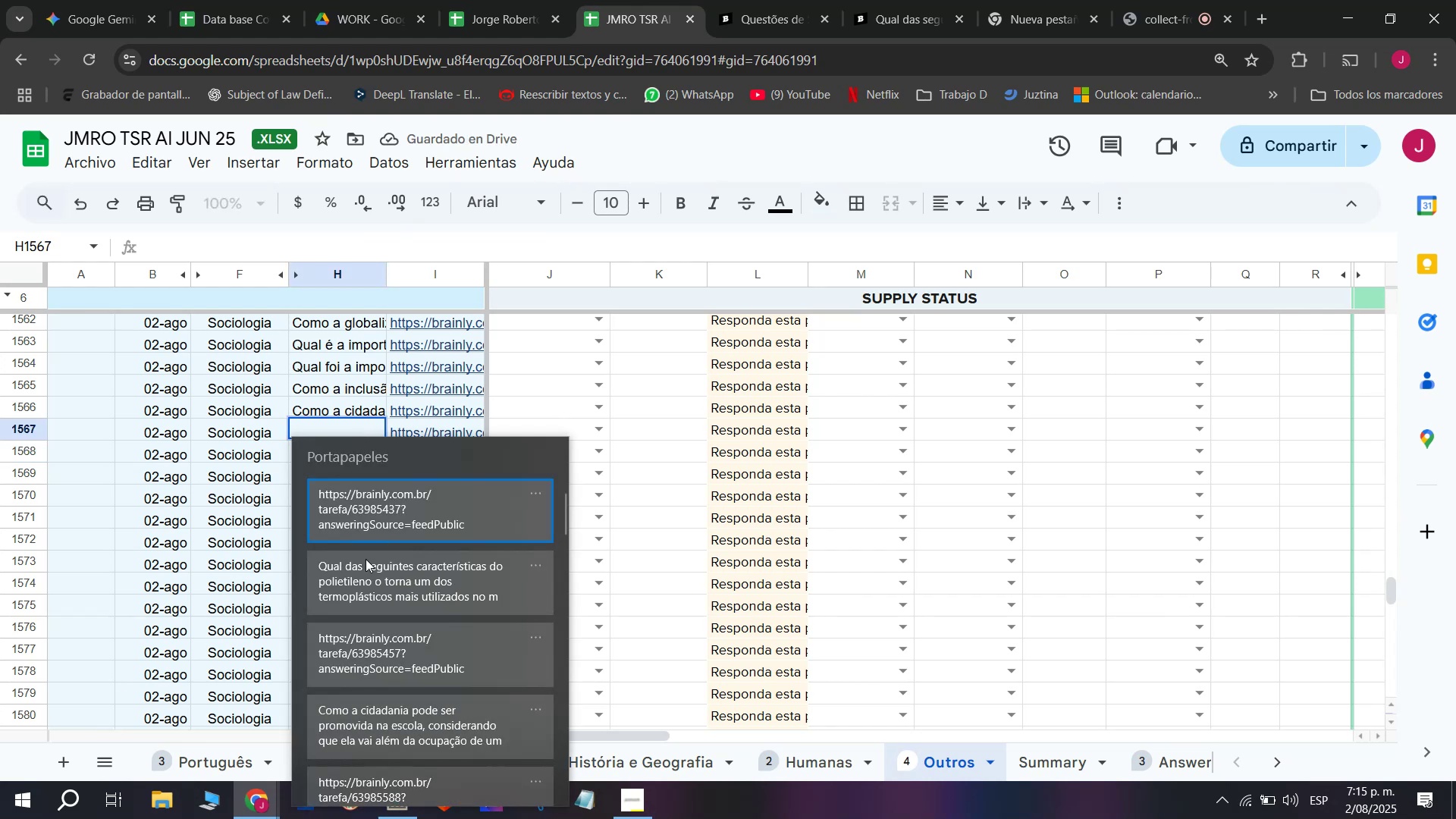 
key(Control+ControlLeft)
 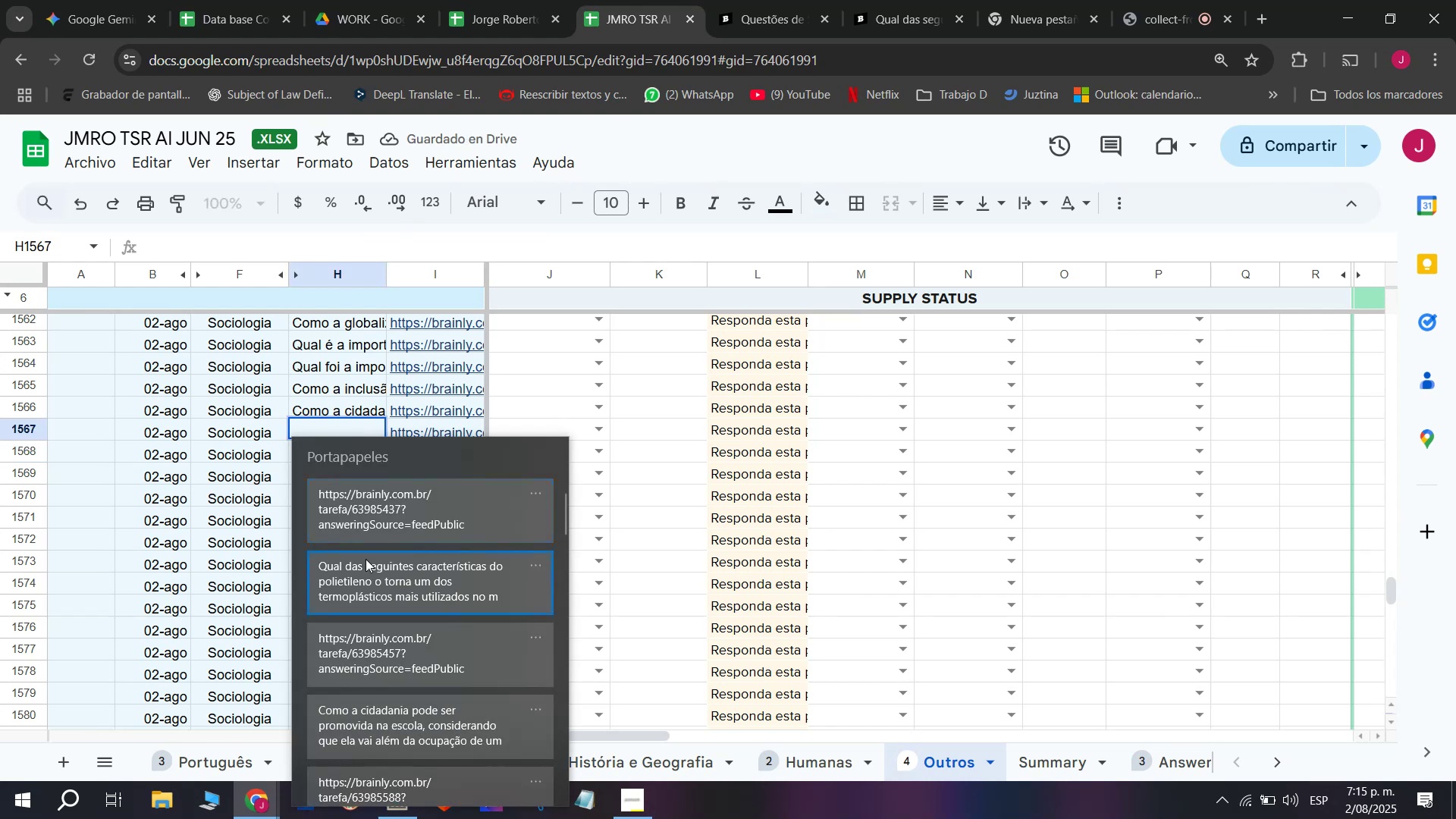 
key(Control+V)
 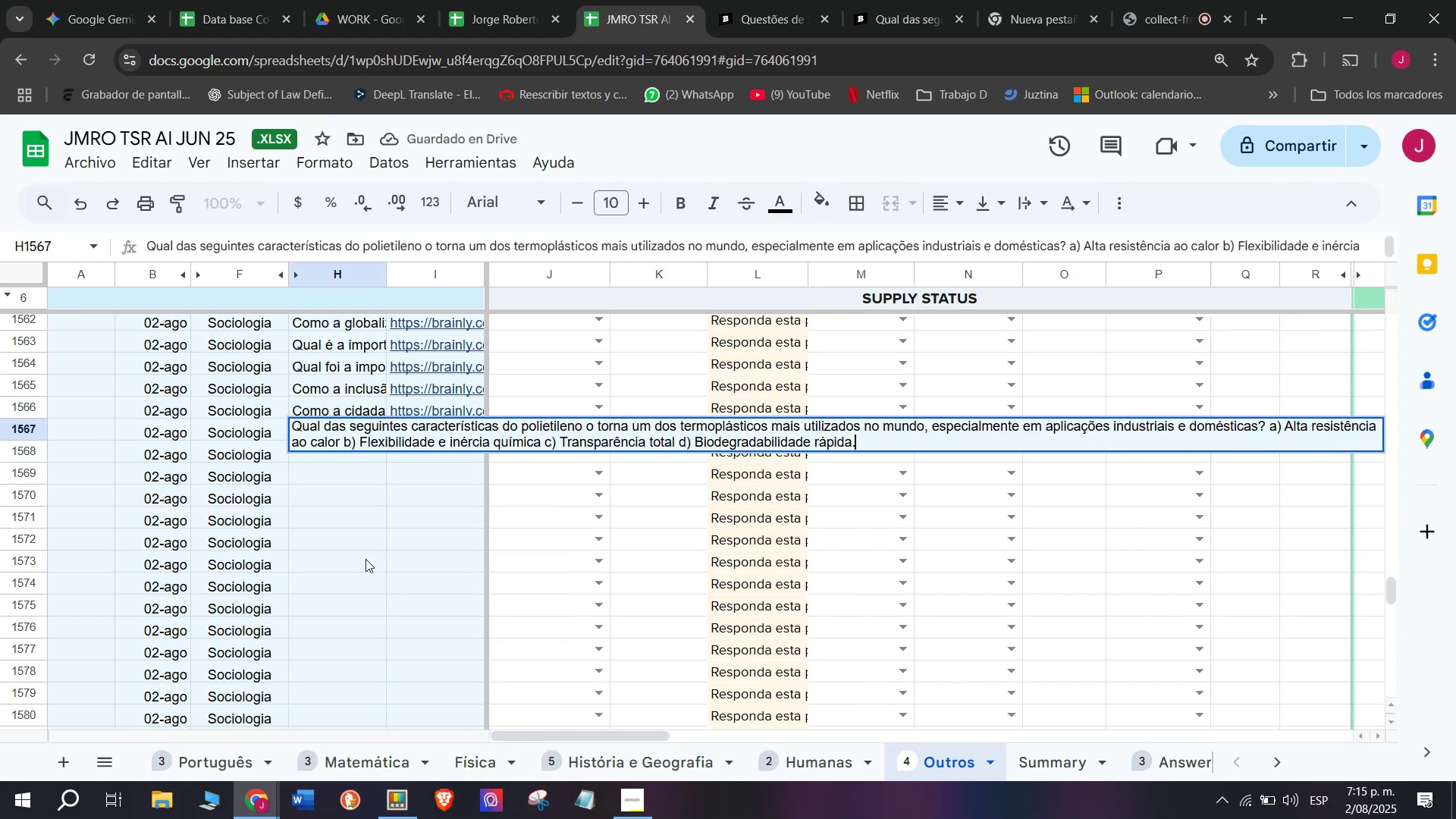 
key(Enter)
 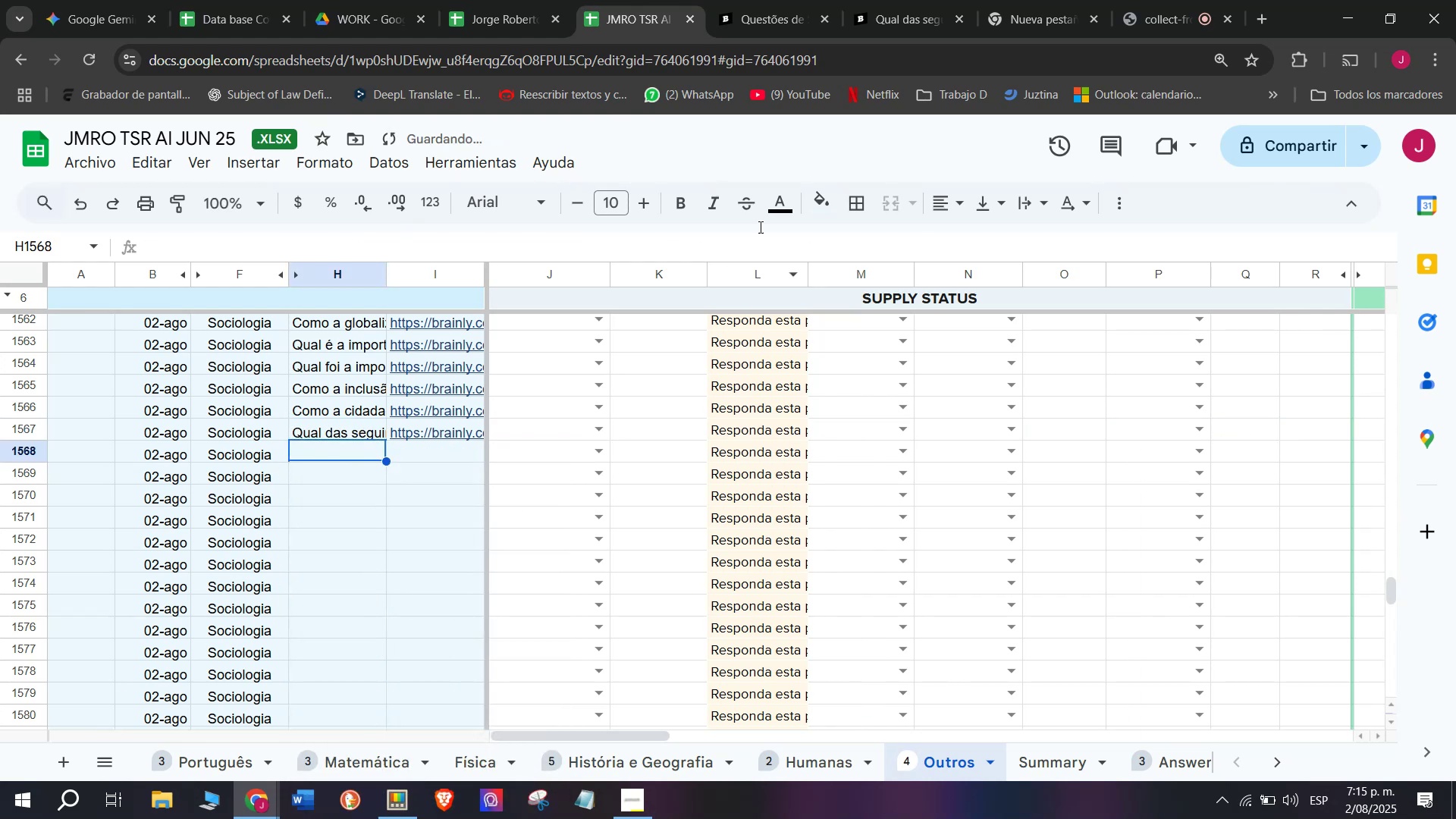 
left_click([903, 0])
 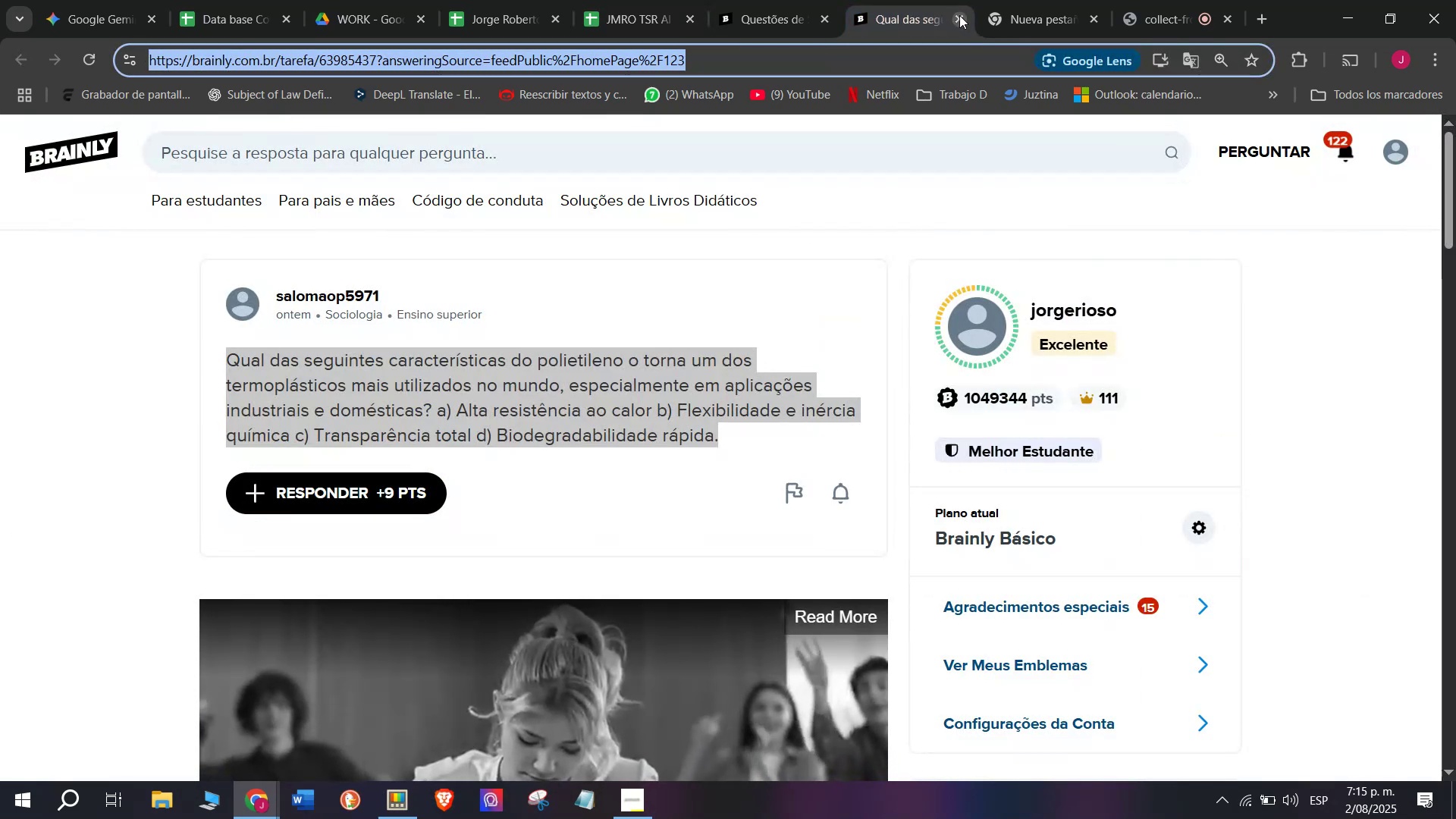 
double_click([754, 0])
 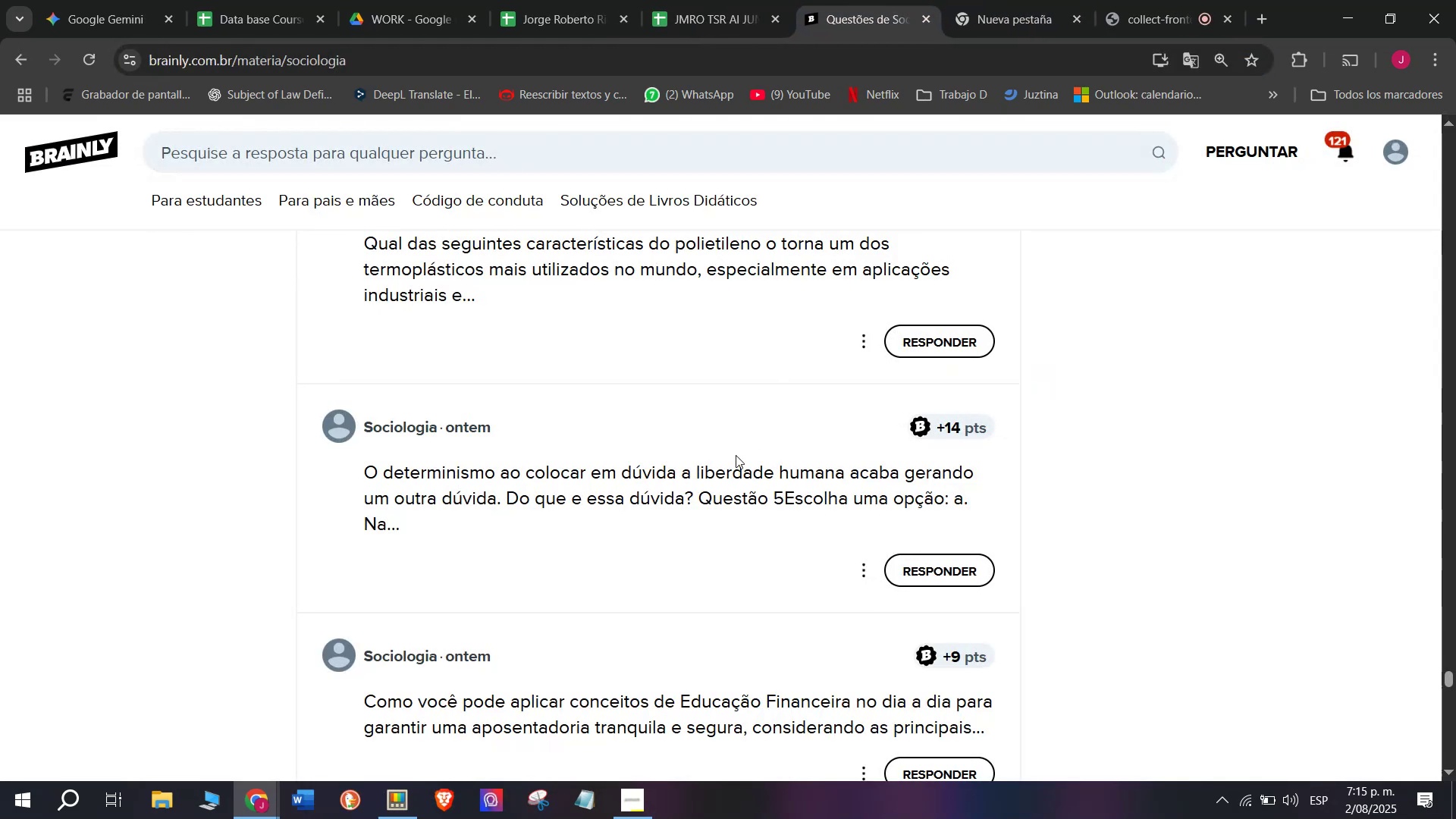 
right_click([727, 480])
 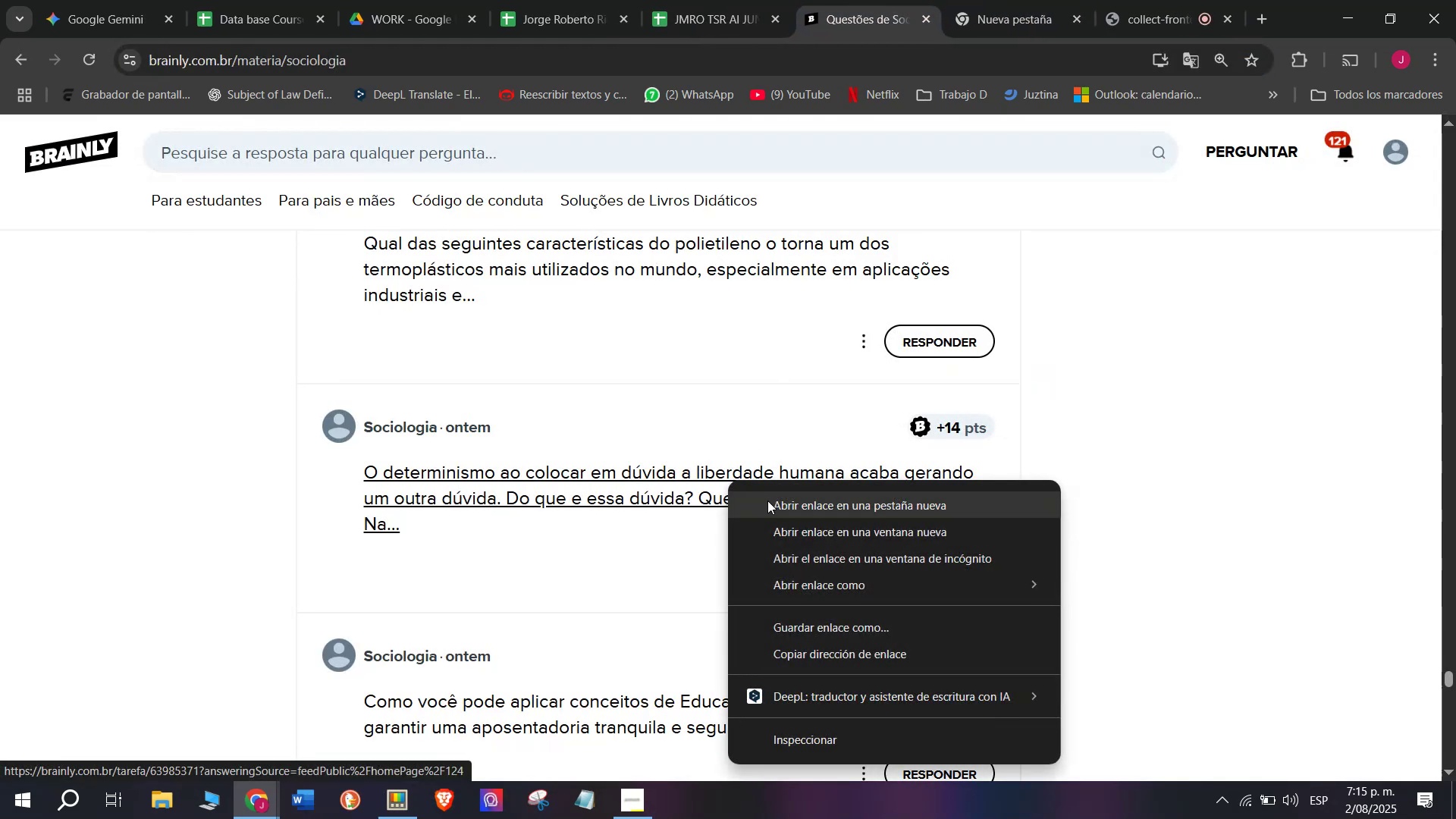 
left_click([768, 500])
 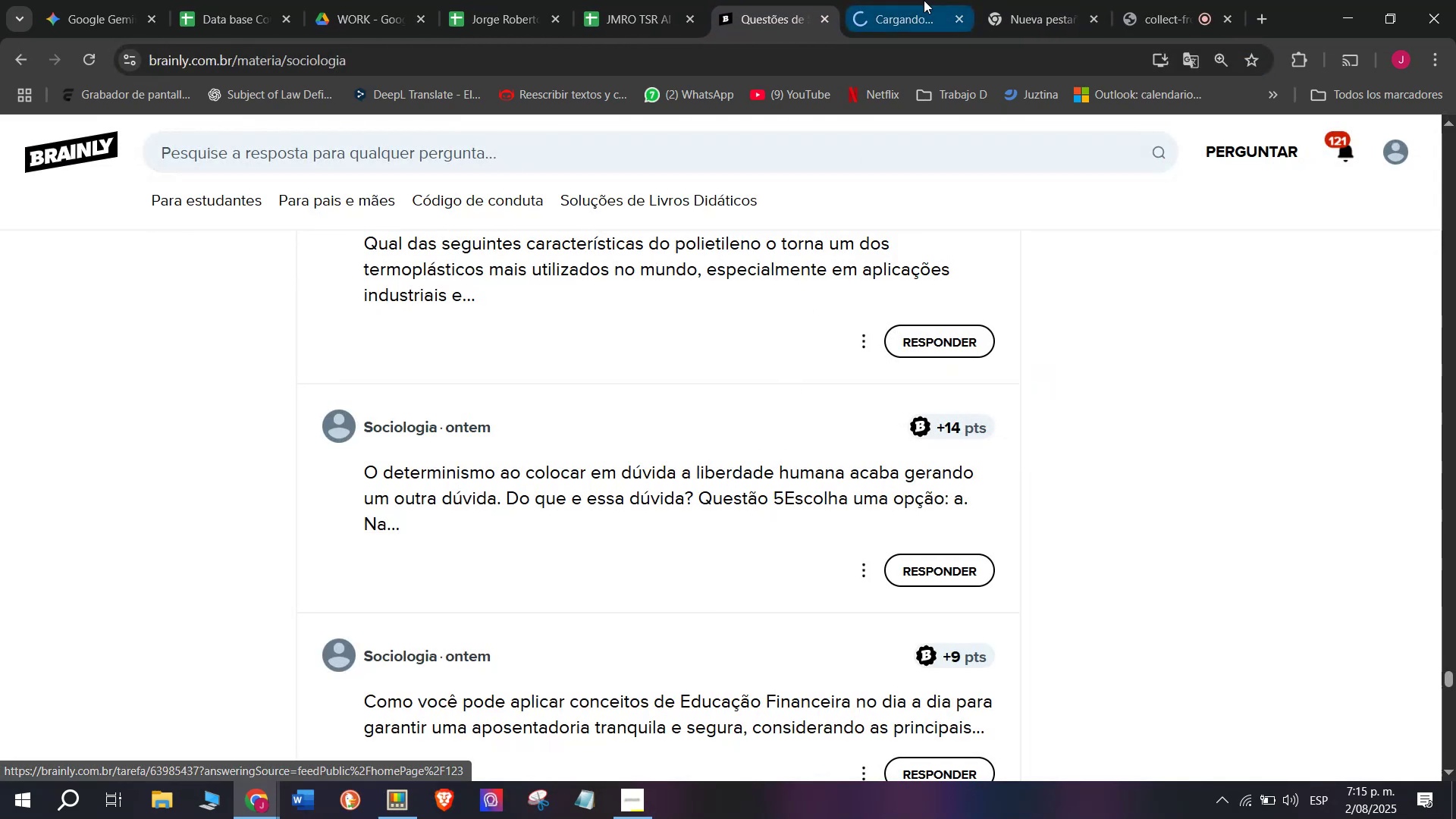 
left_click([924, 0])
 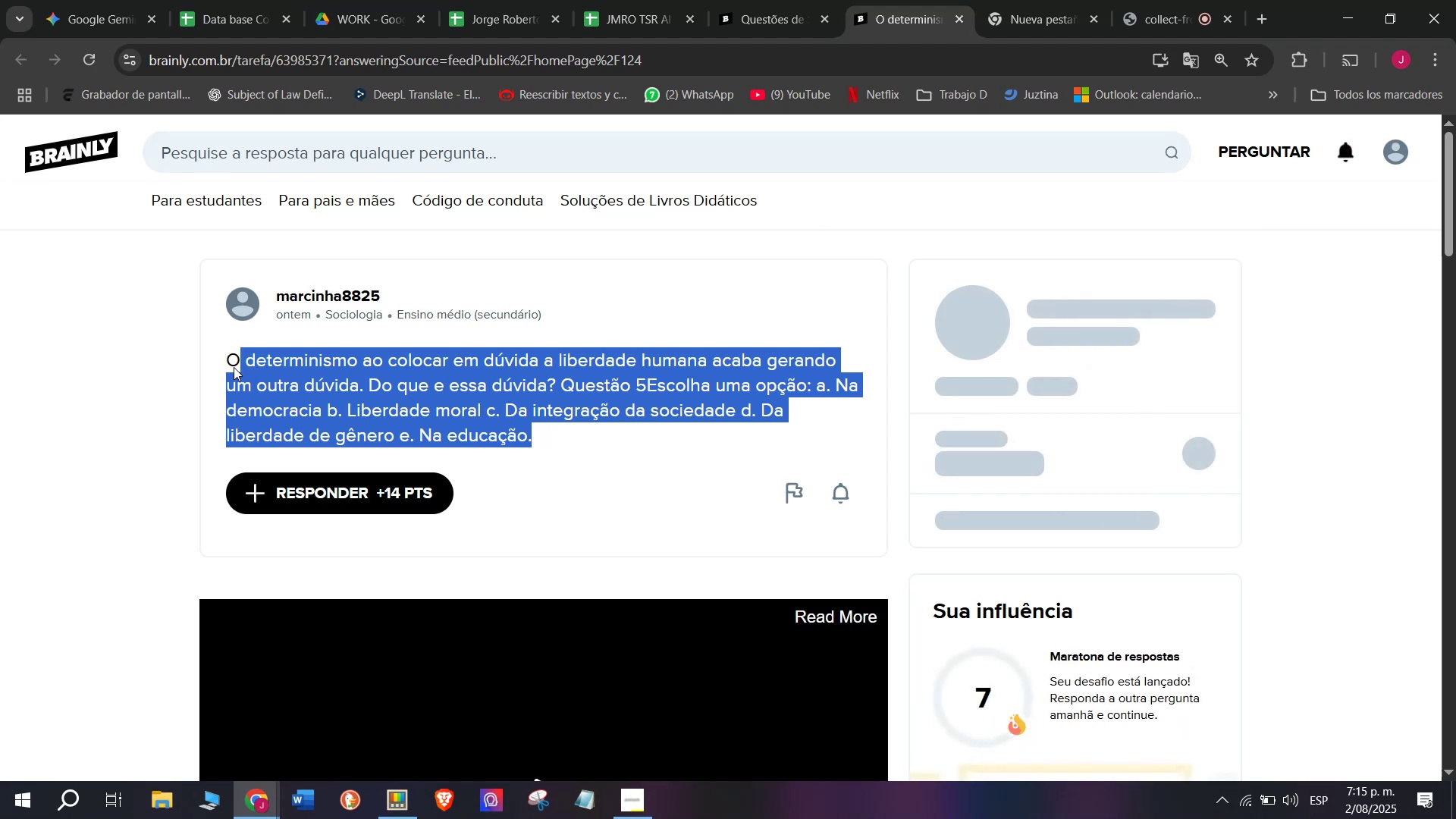 
key(Control+C)
 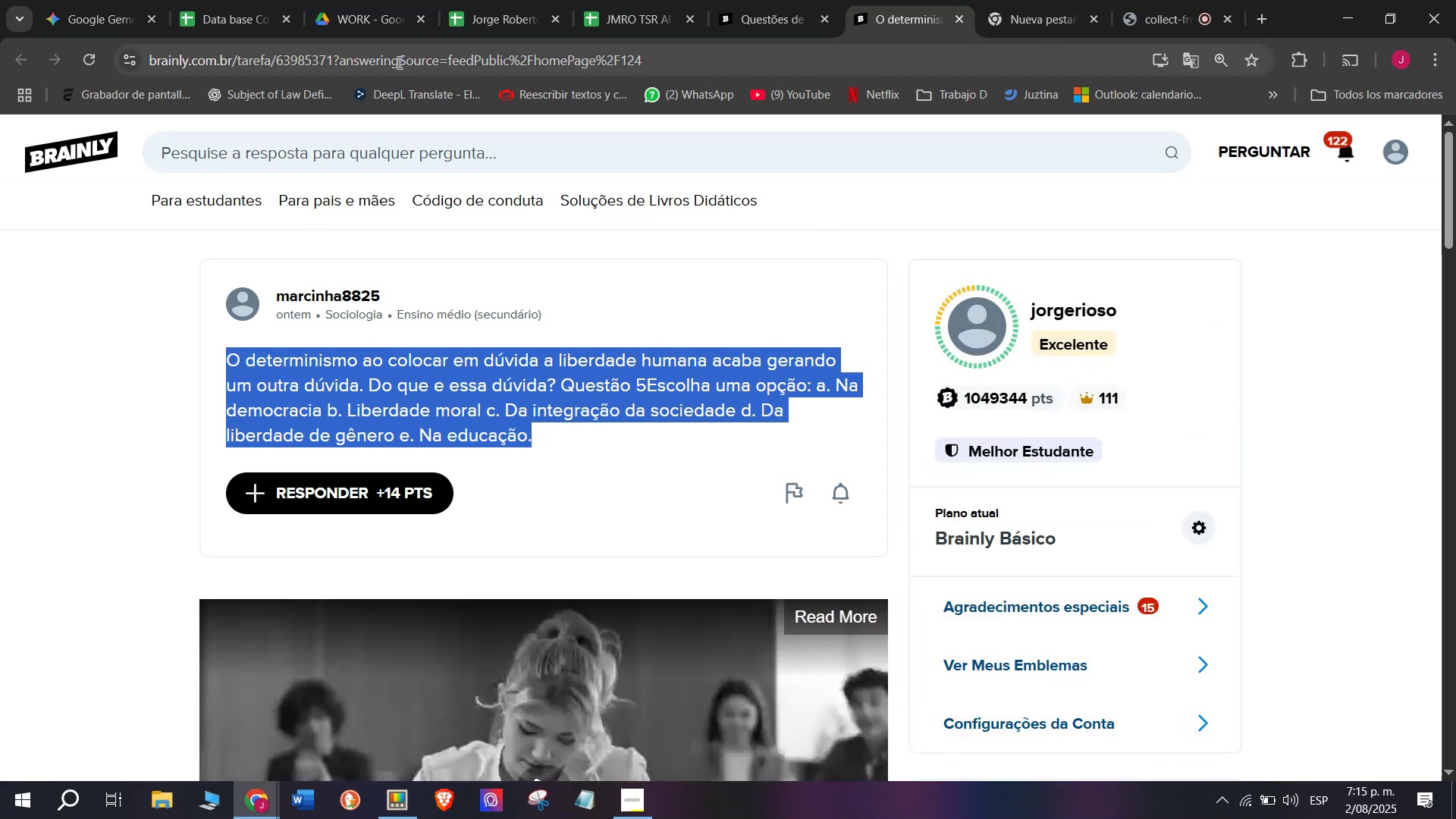 
double_click([398, 63])
 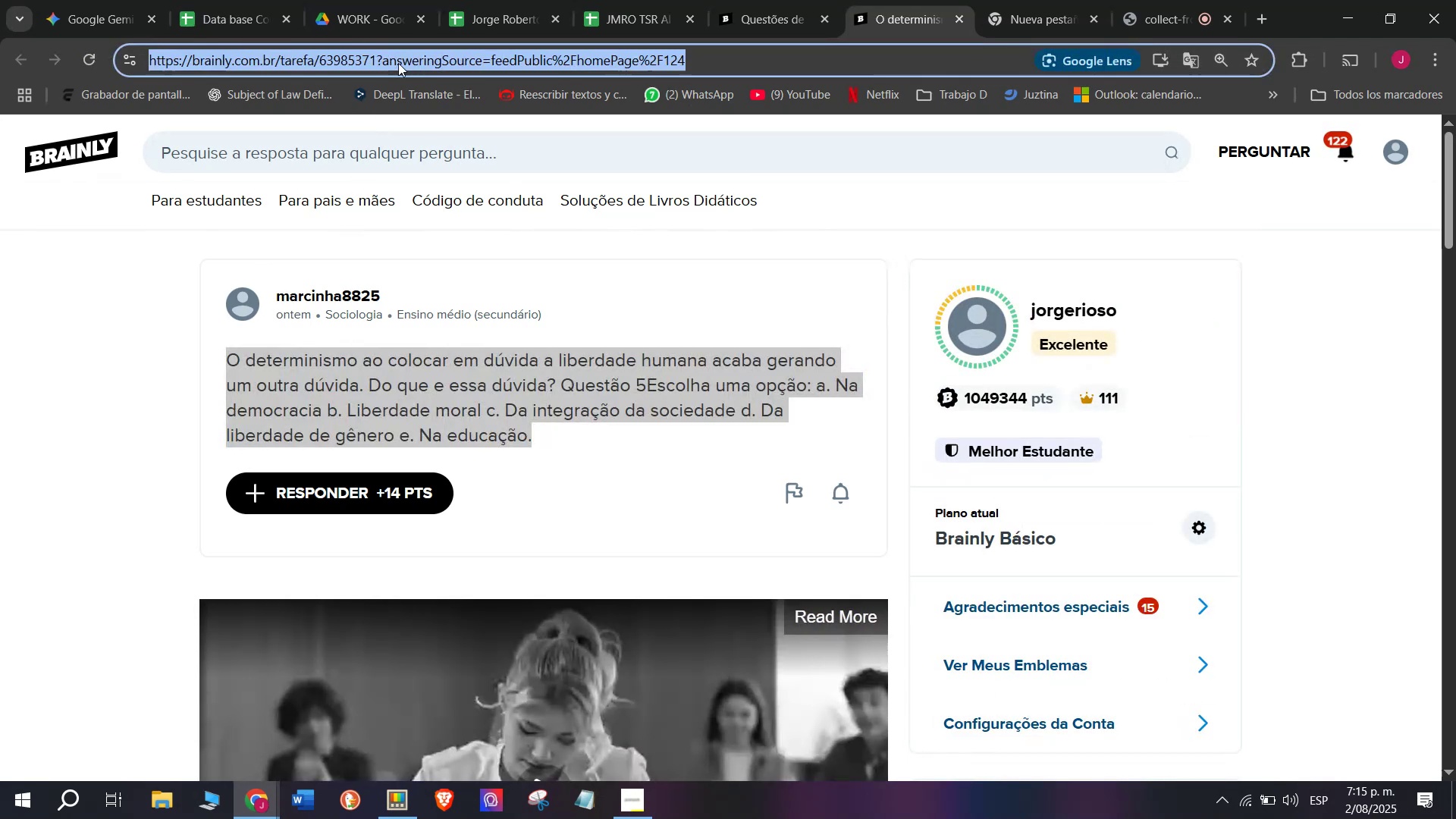 
triple_click([398, 63])
 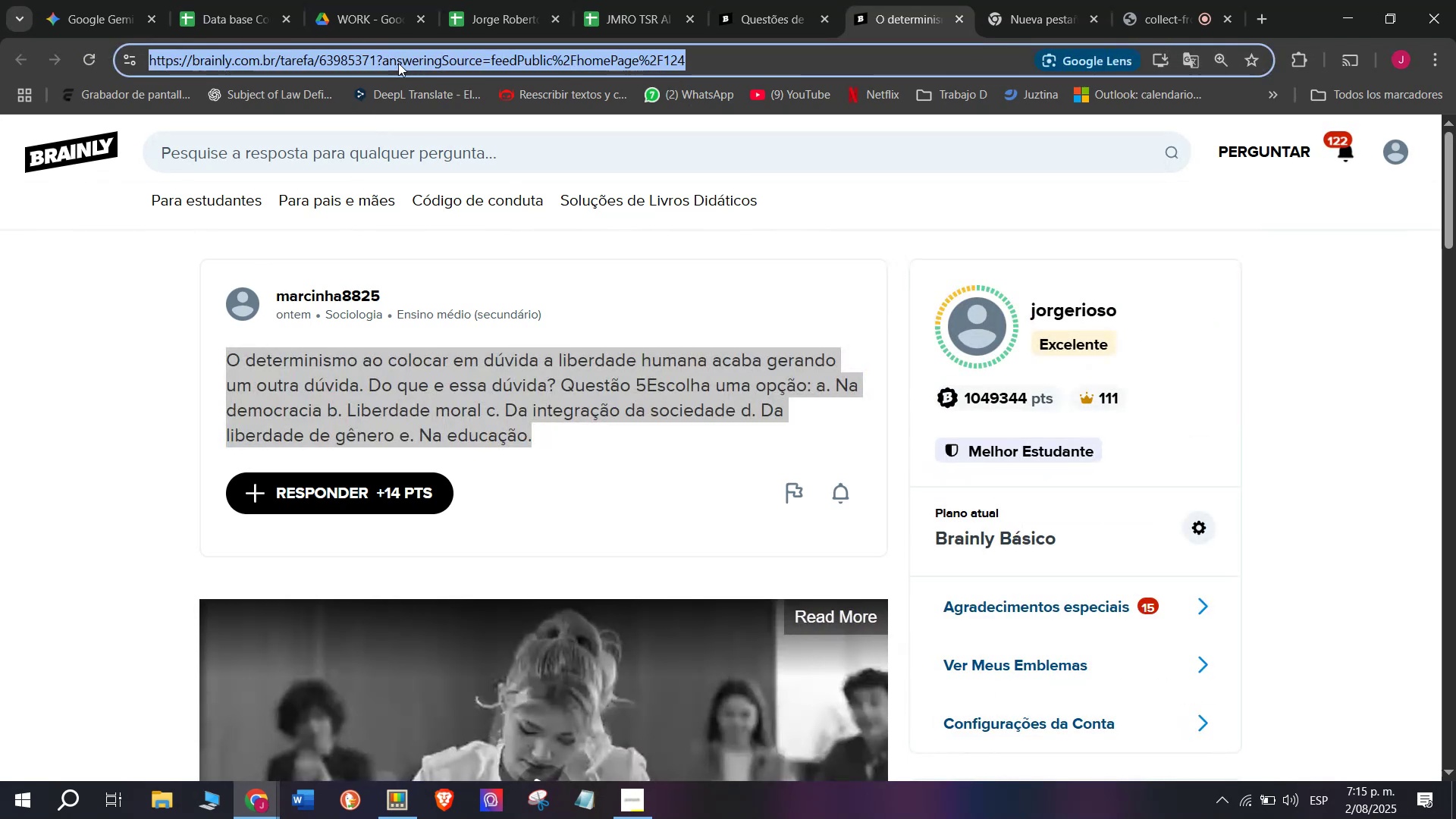 
key(Control+C)
 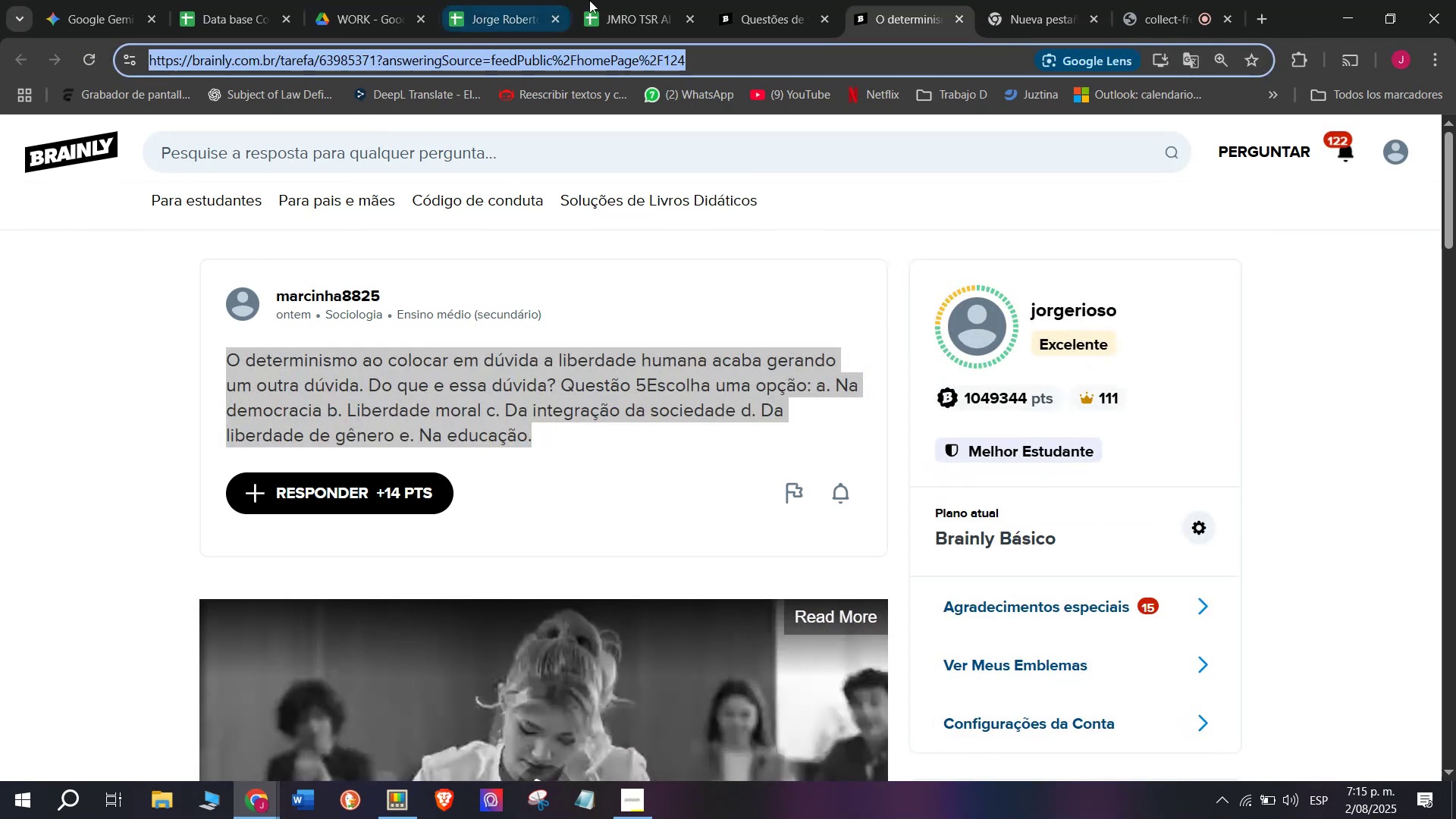 
left_click([643, 0])
 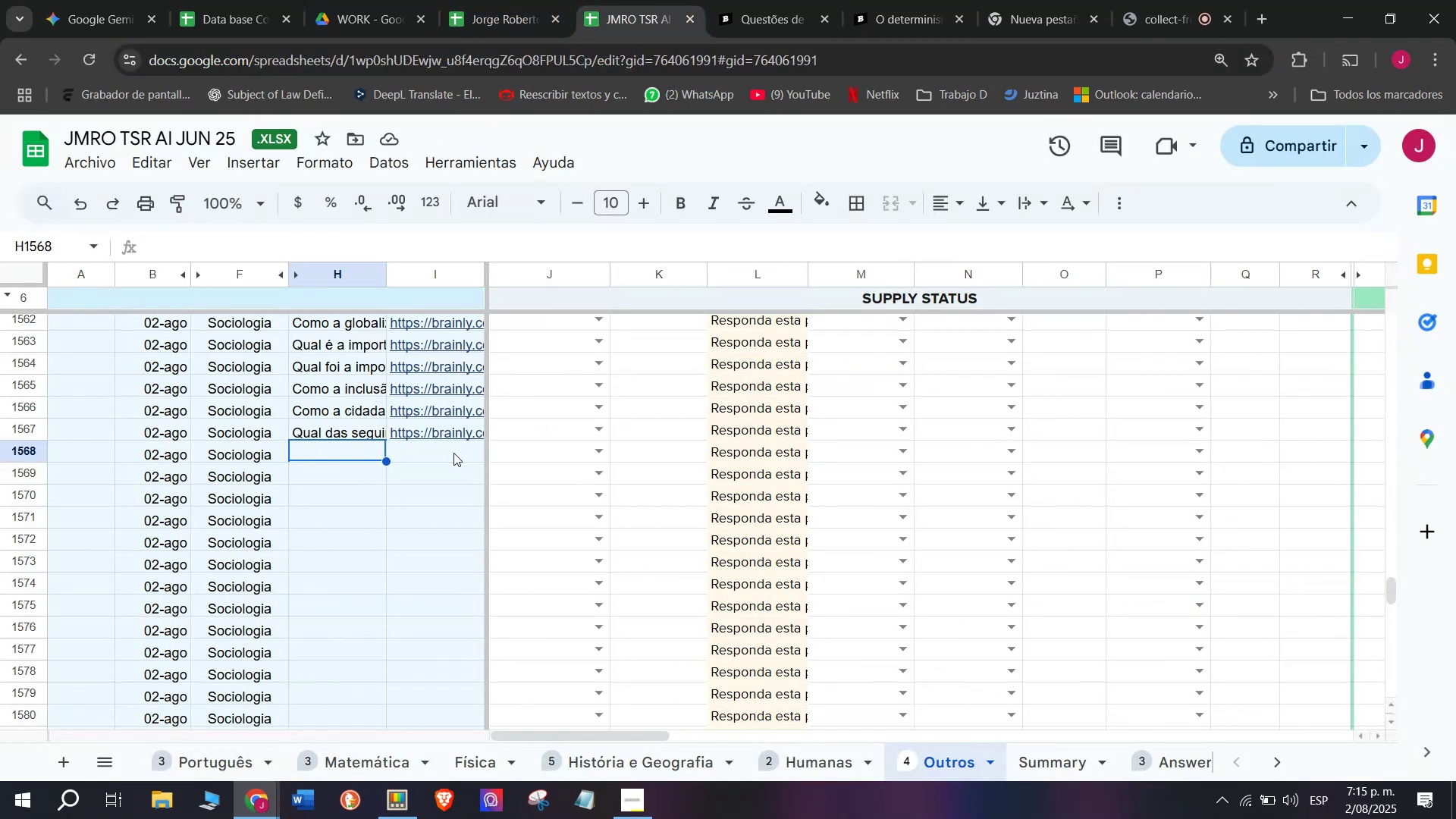 
double_click([453, 453])
 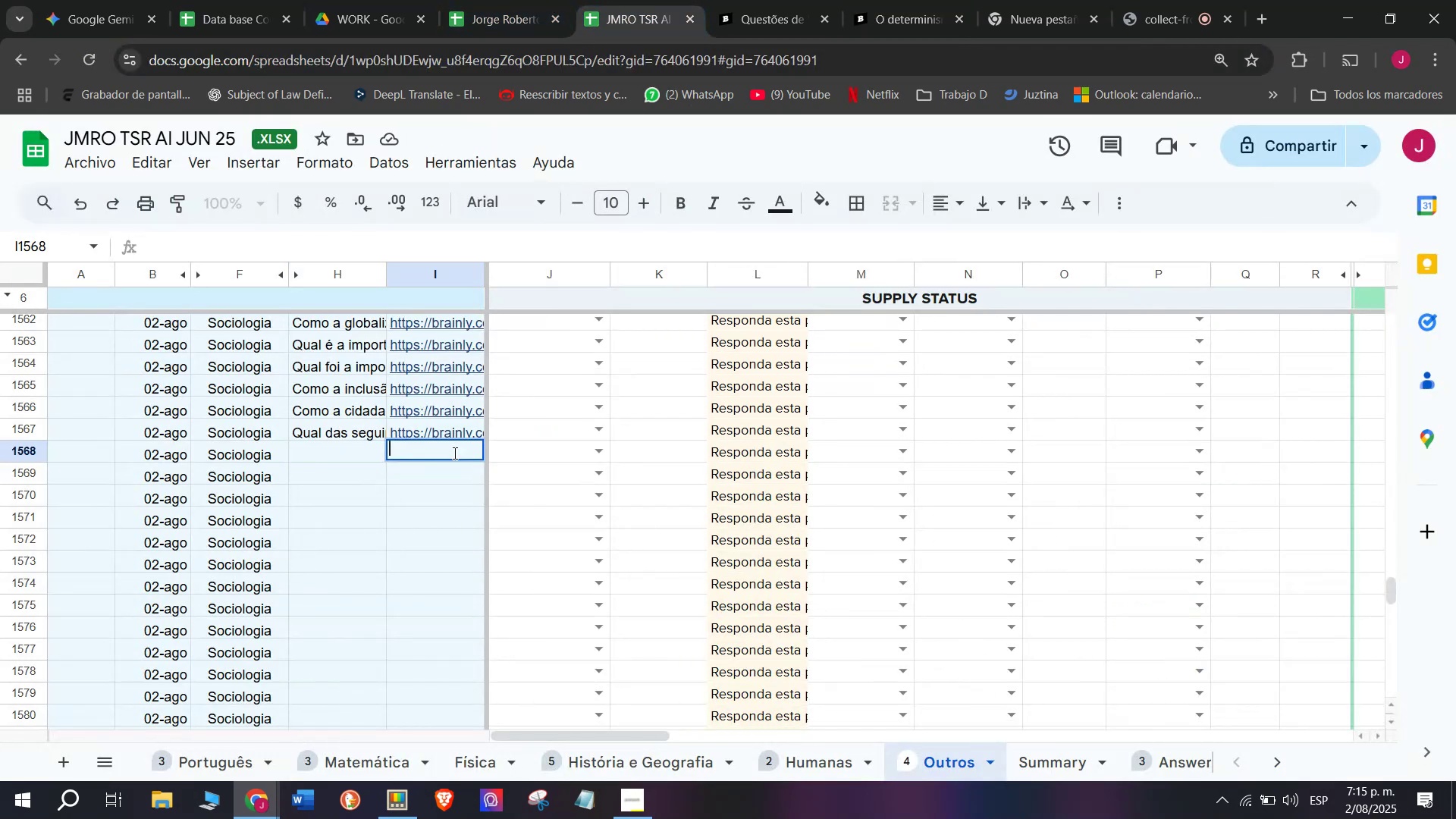 
key(Control+V)
 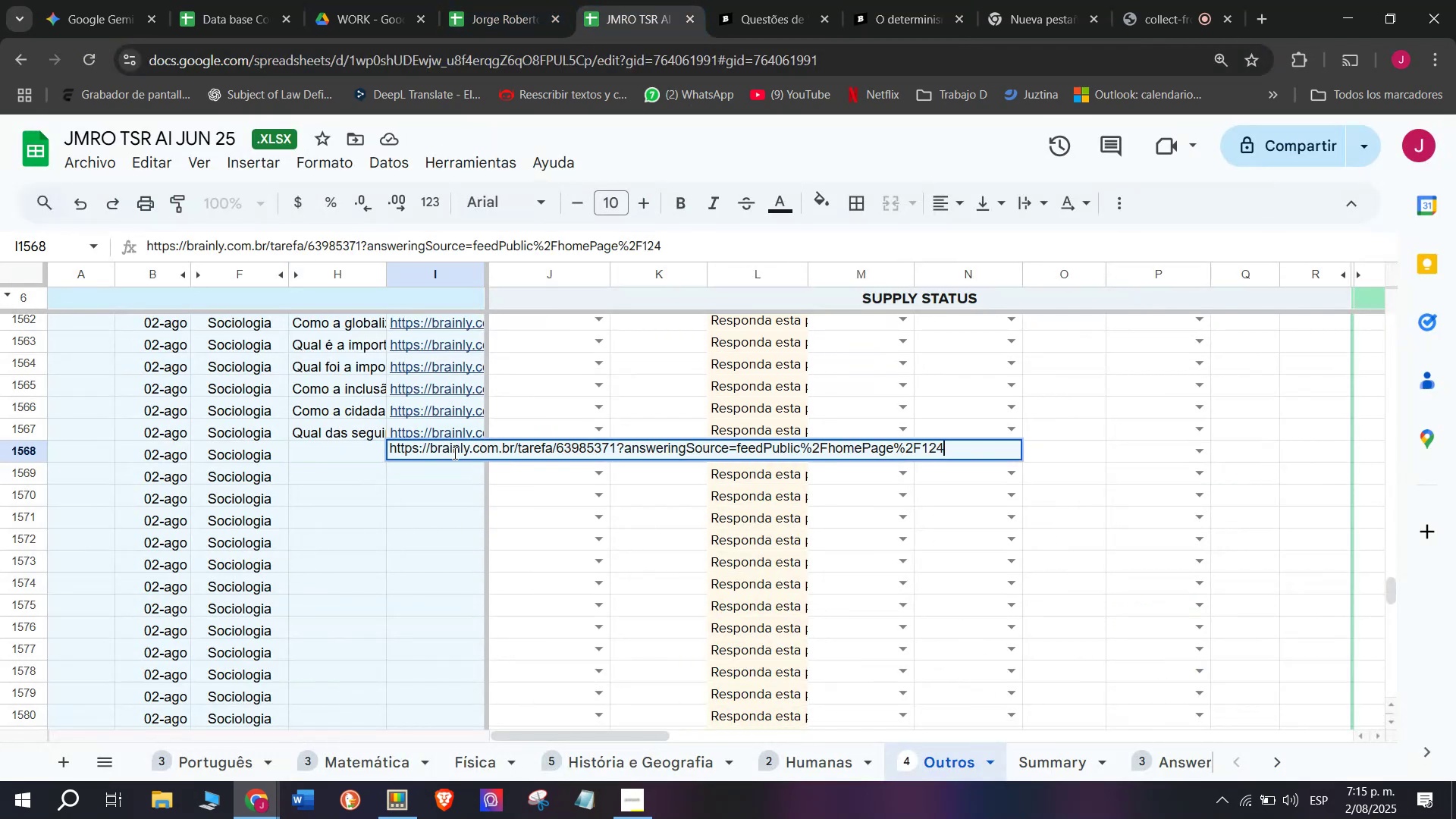 
key(Enter)
 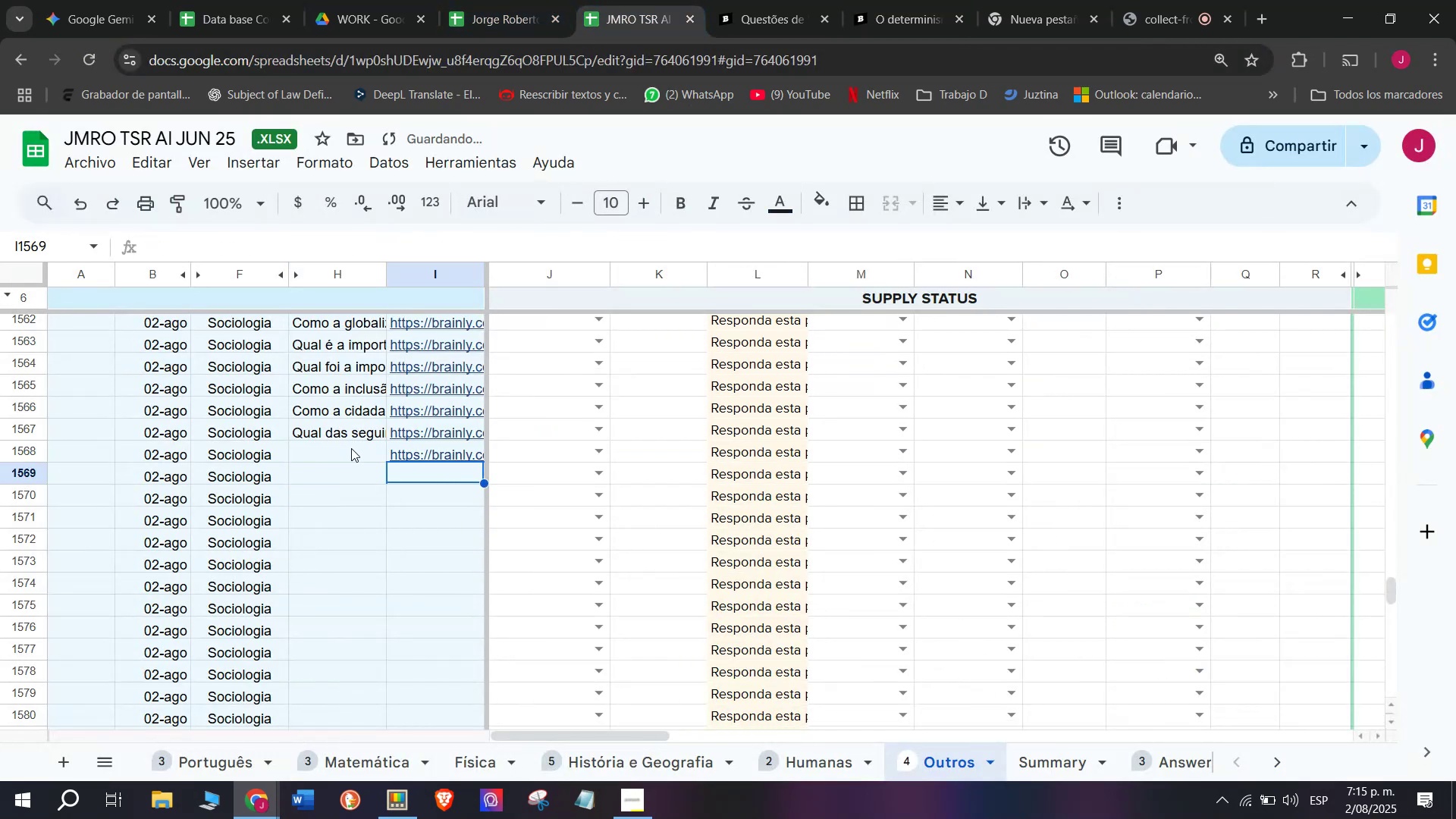 
double_click([351, 448])
 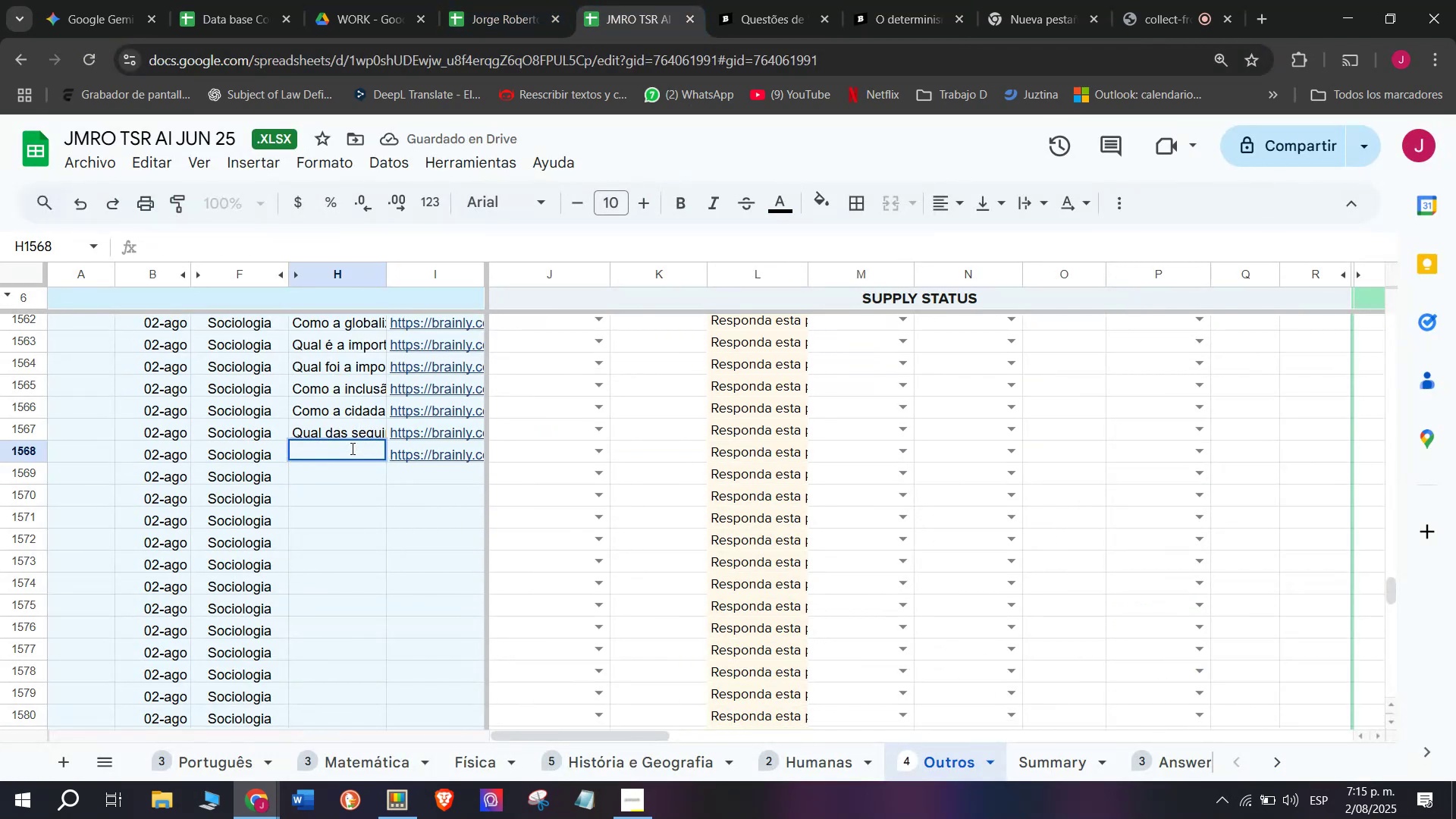 
key(Meta+V)
 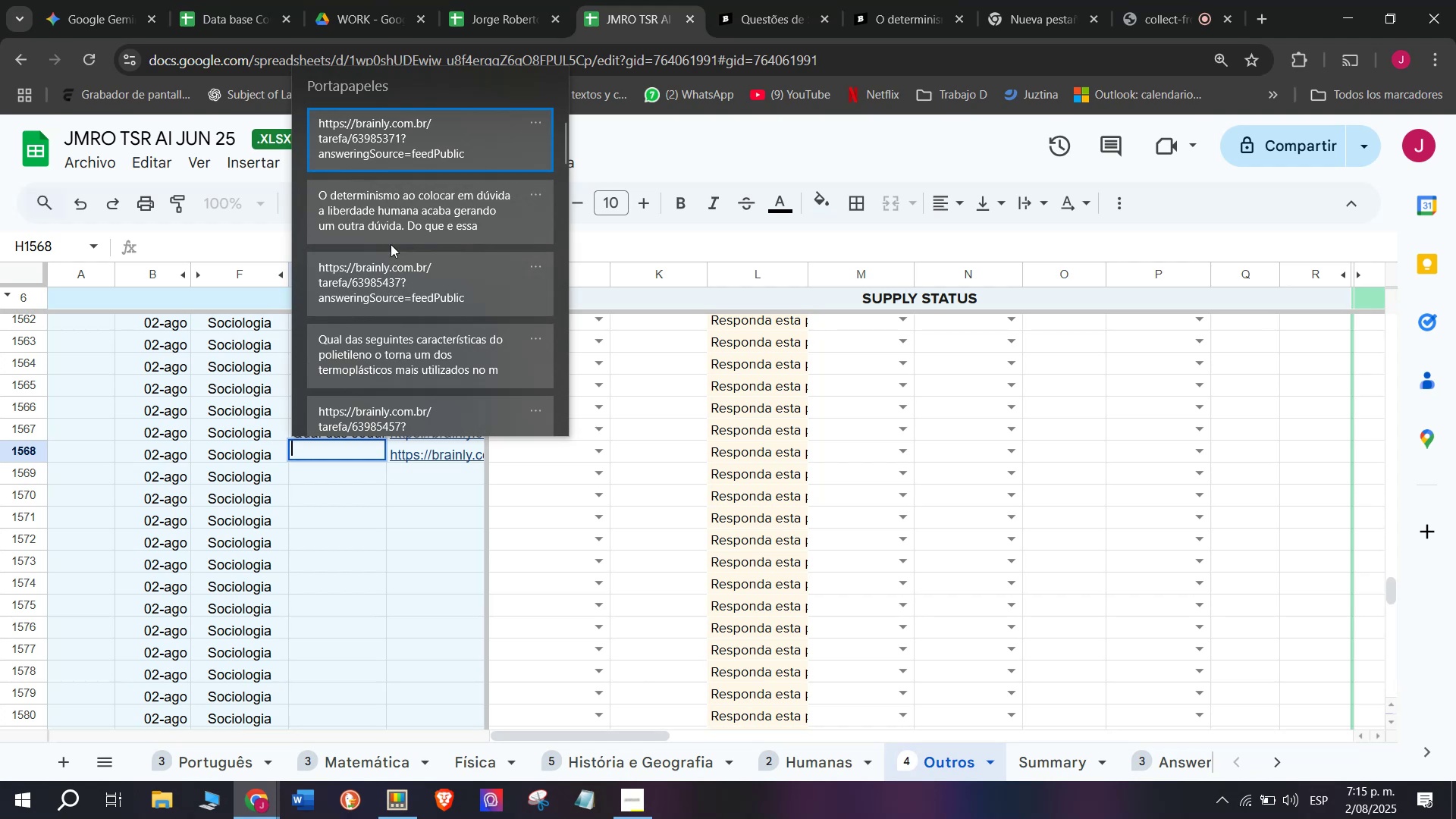 
left_click([391, 237])
 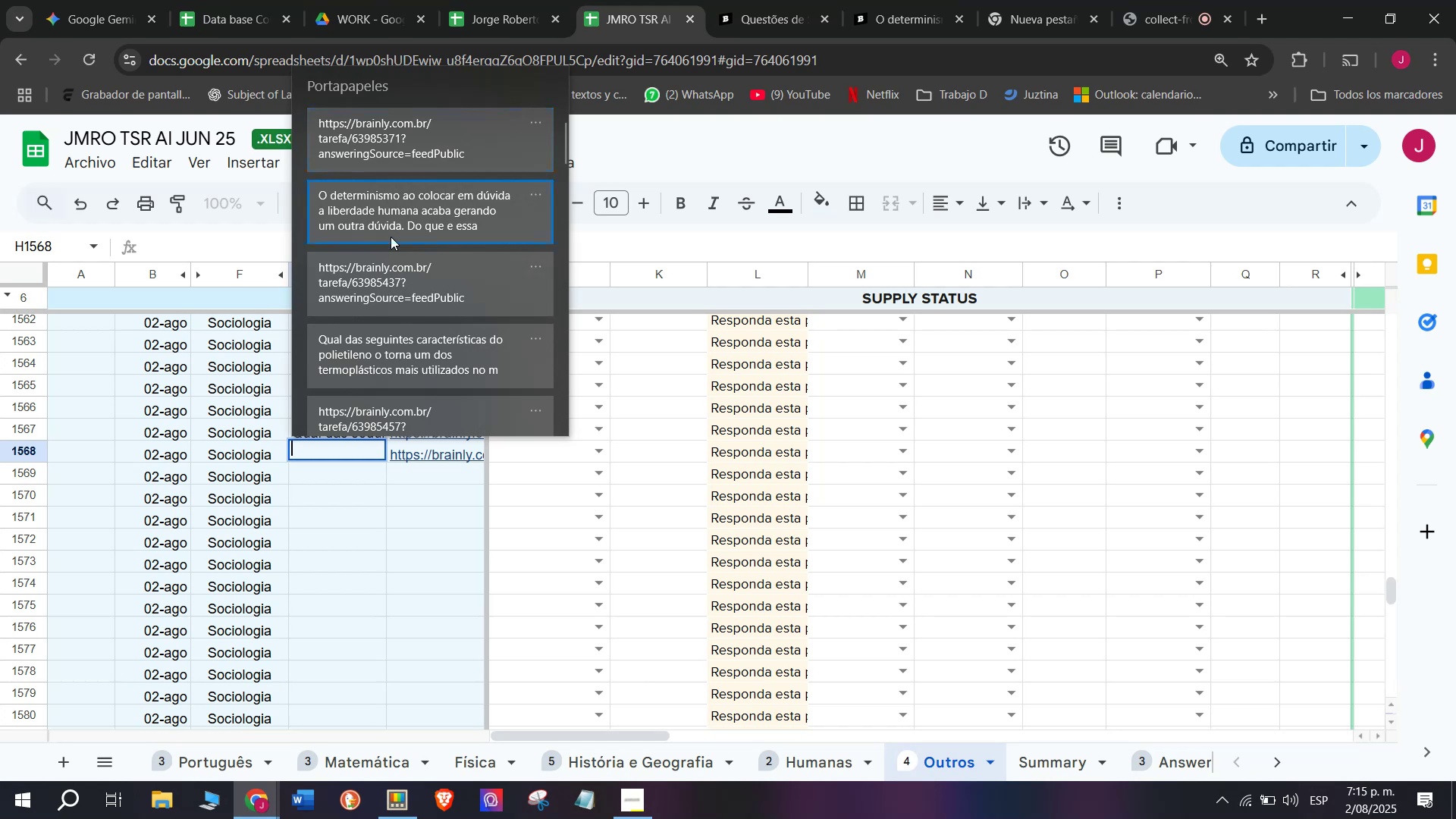 
key(Control+ControlLeft)
 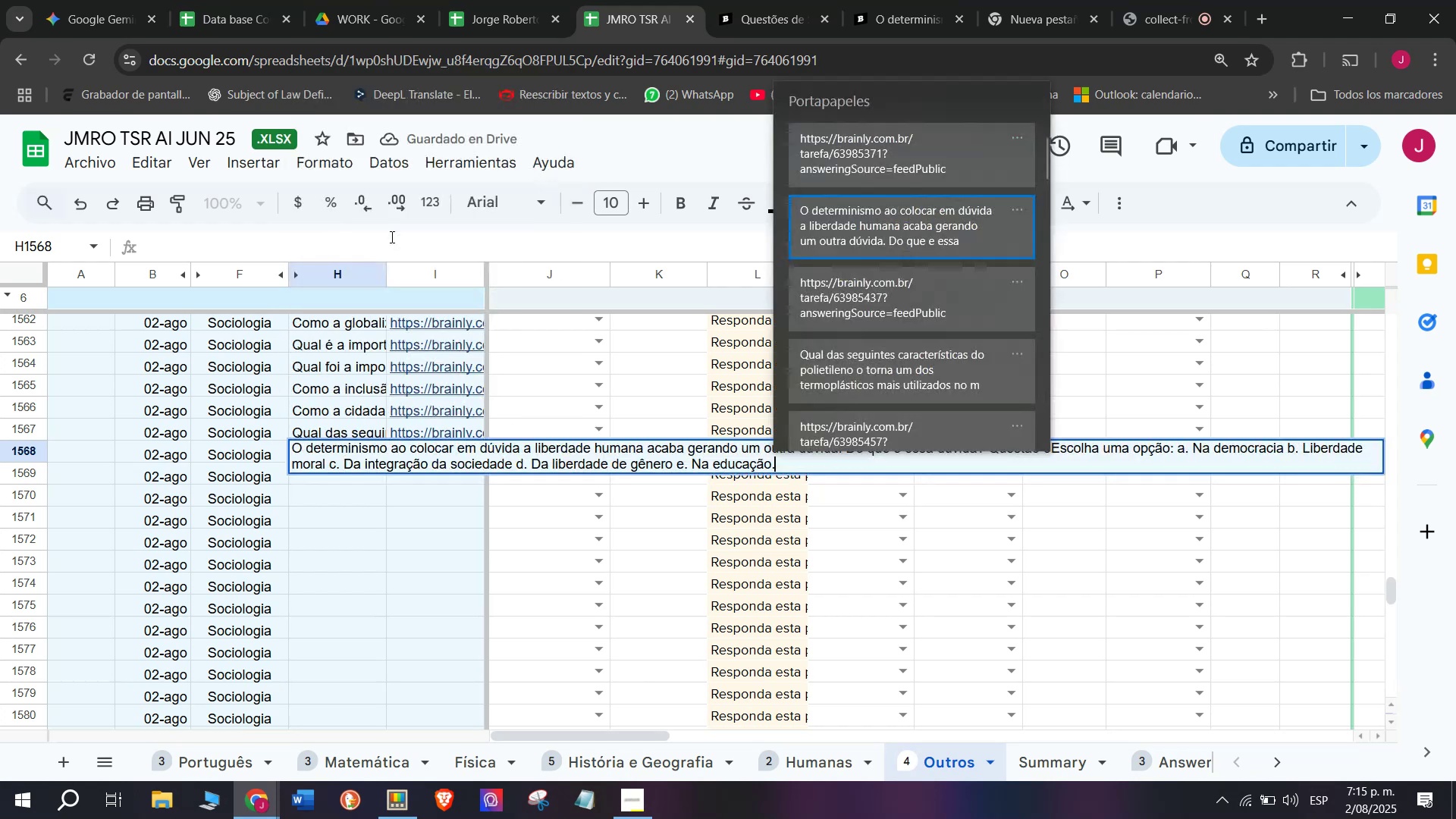 
key(Control+V)
 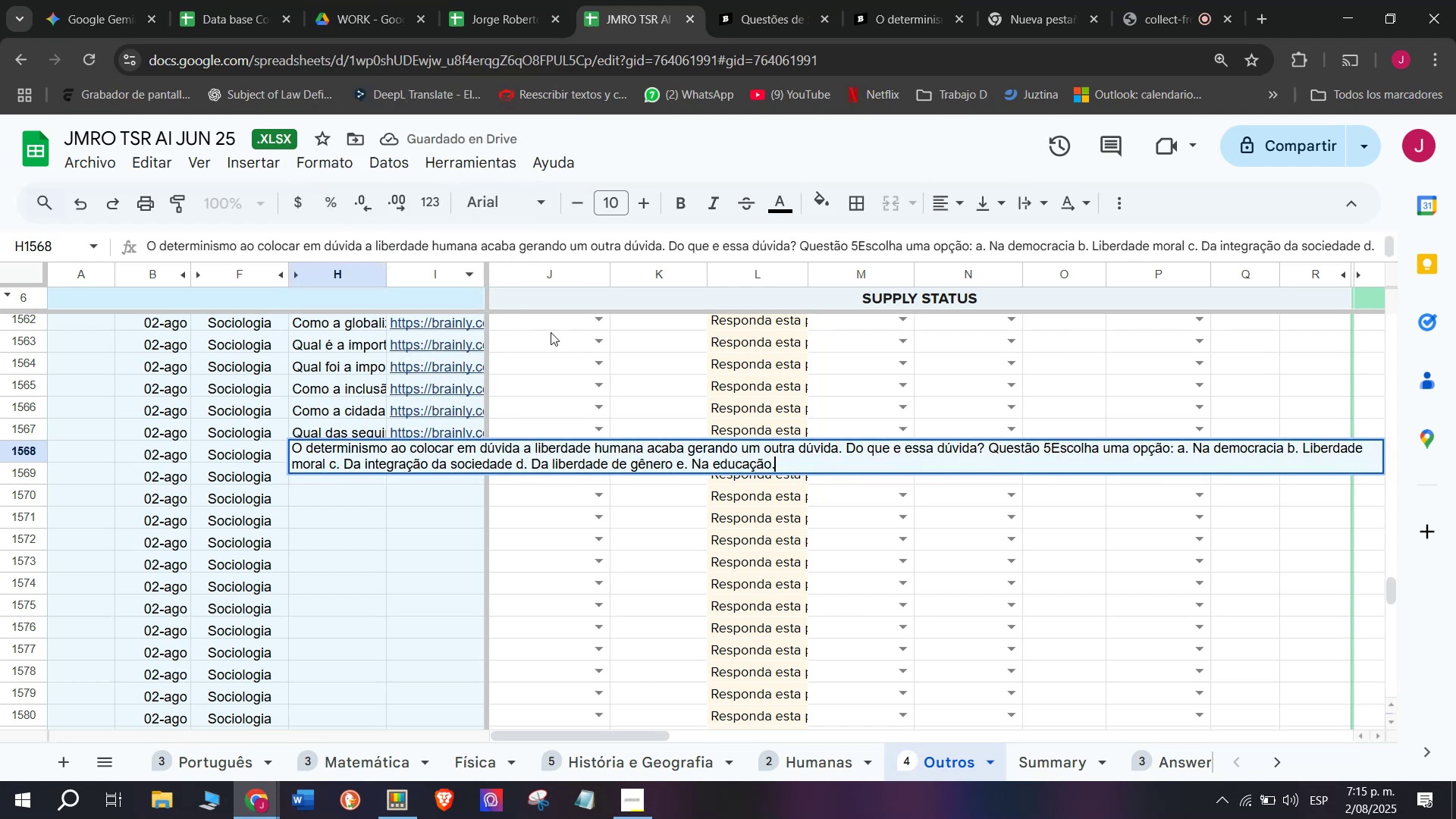 
key(Enter)
 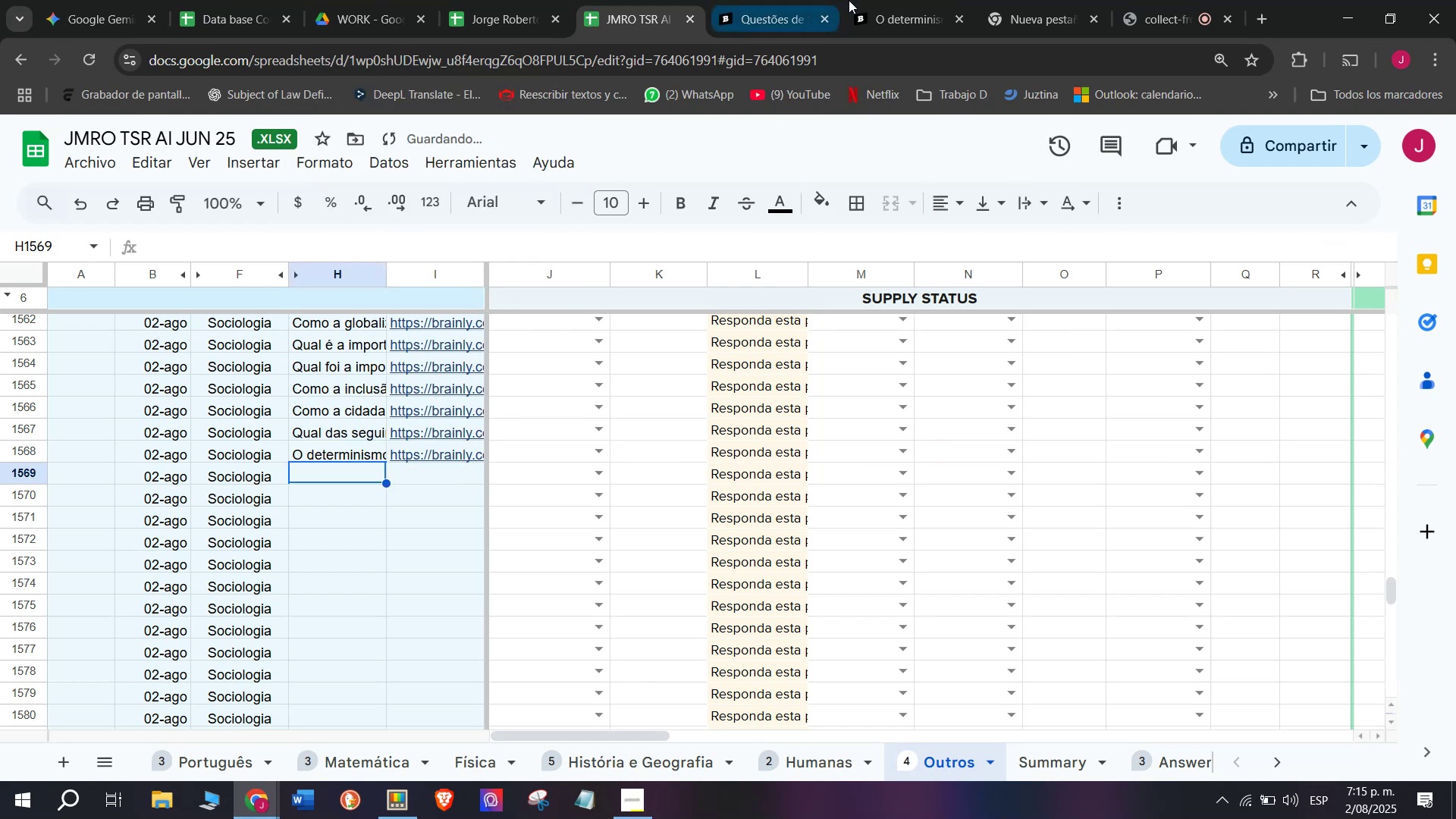 
left_click([892, 0])
 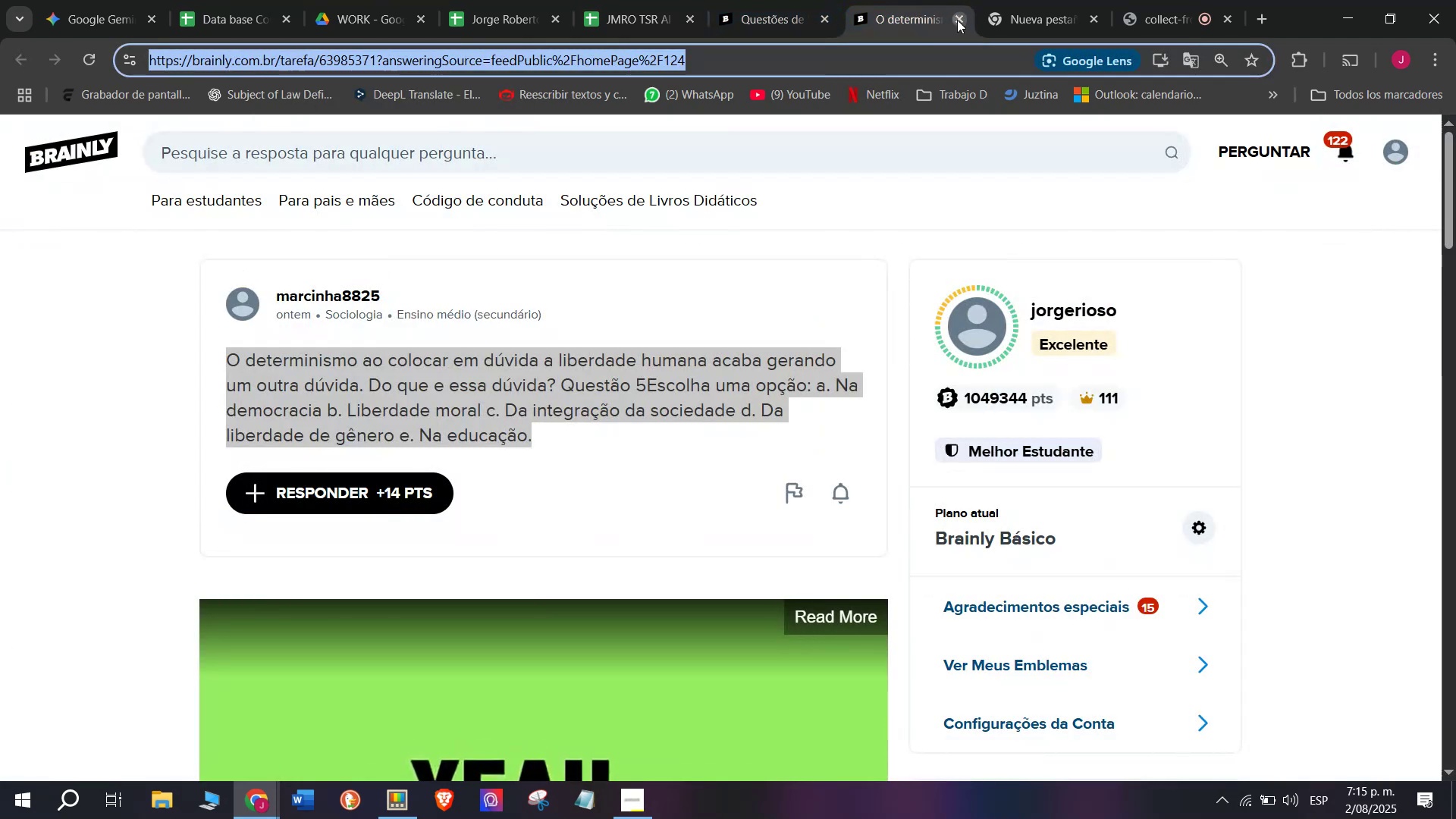 
double_click([779, 0])
 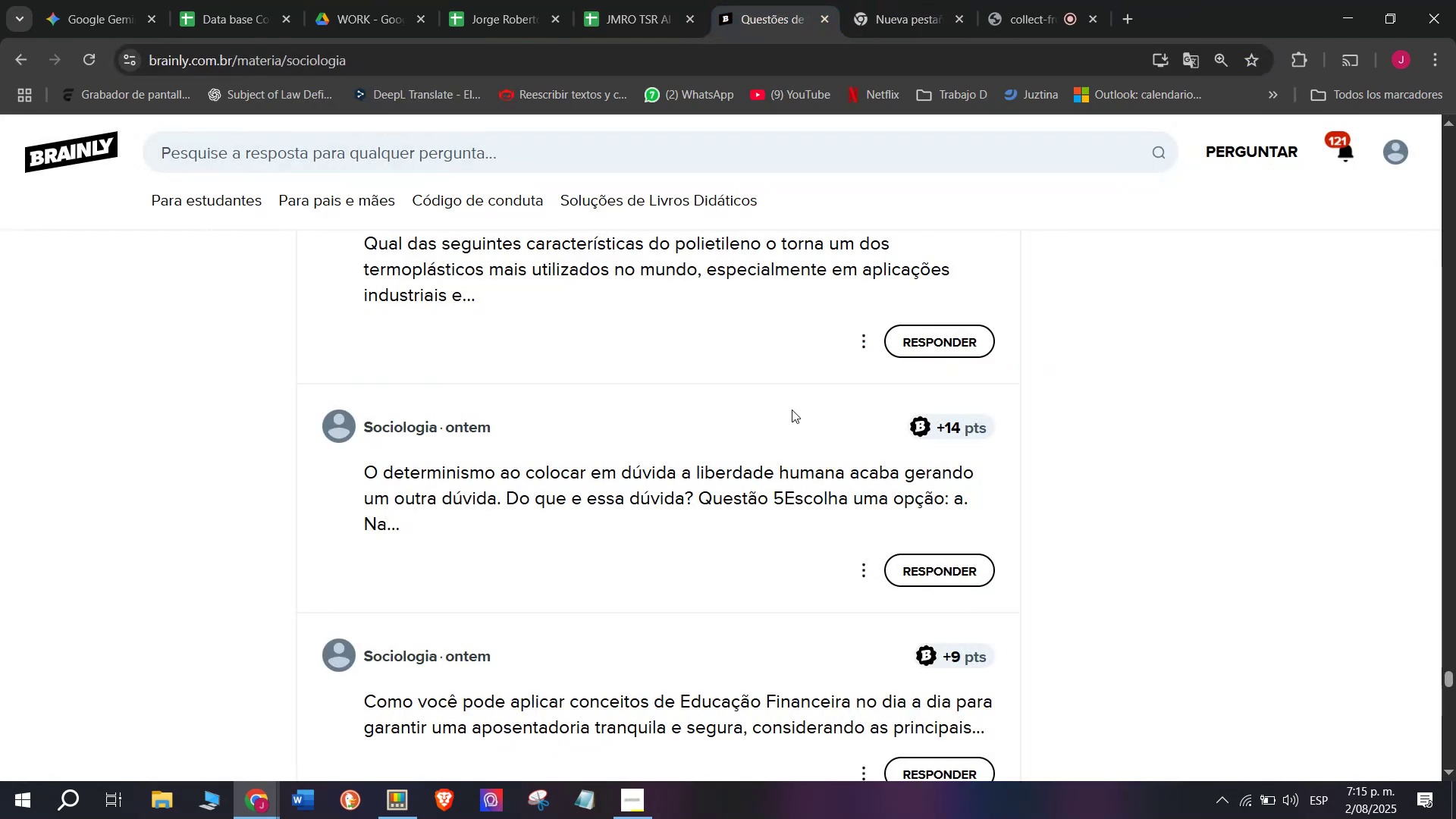 
scroll: coordinate [798, 410], scroll_direction: down, amount: 1.0
 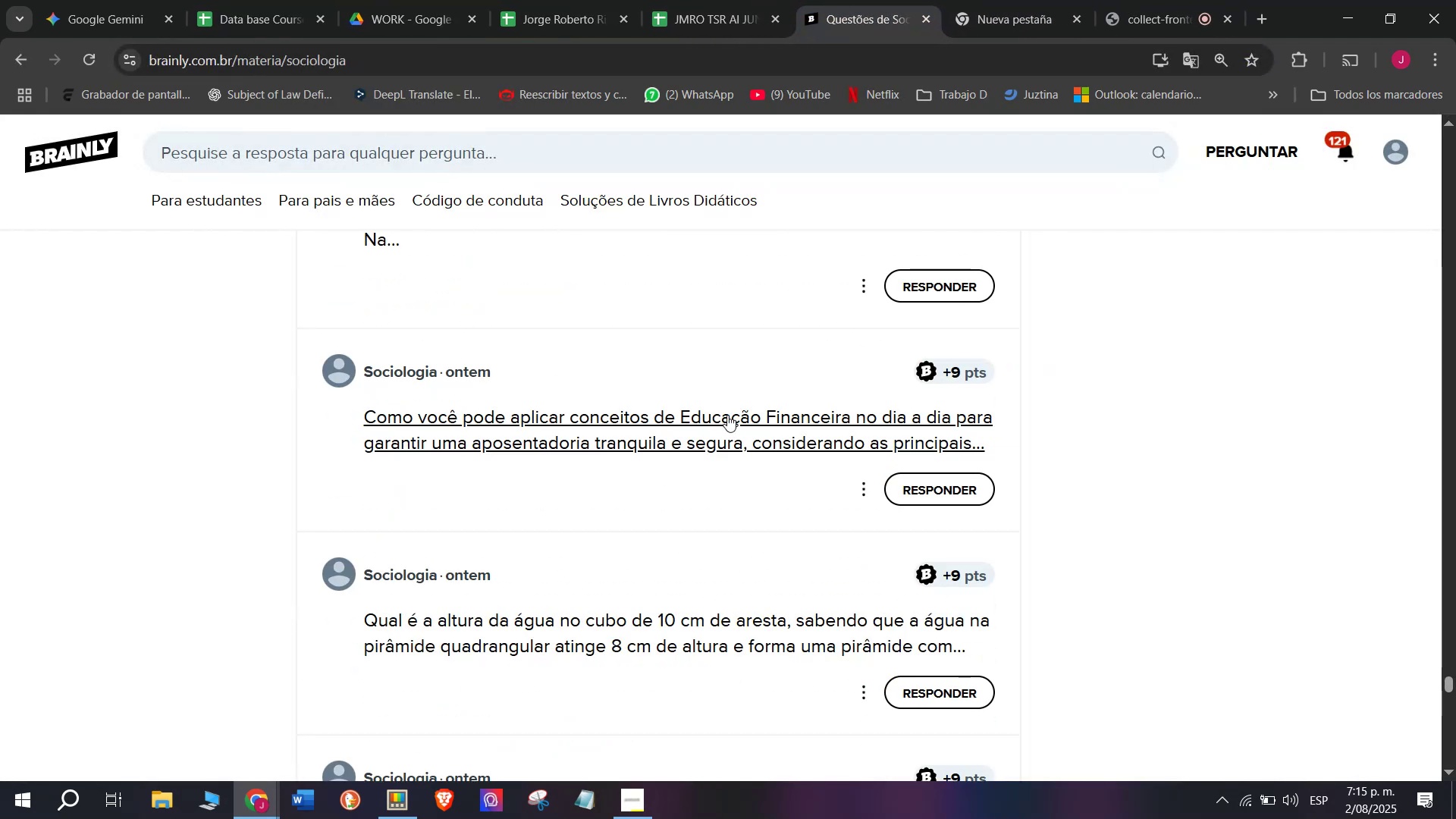 
right_click([727, 415])
 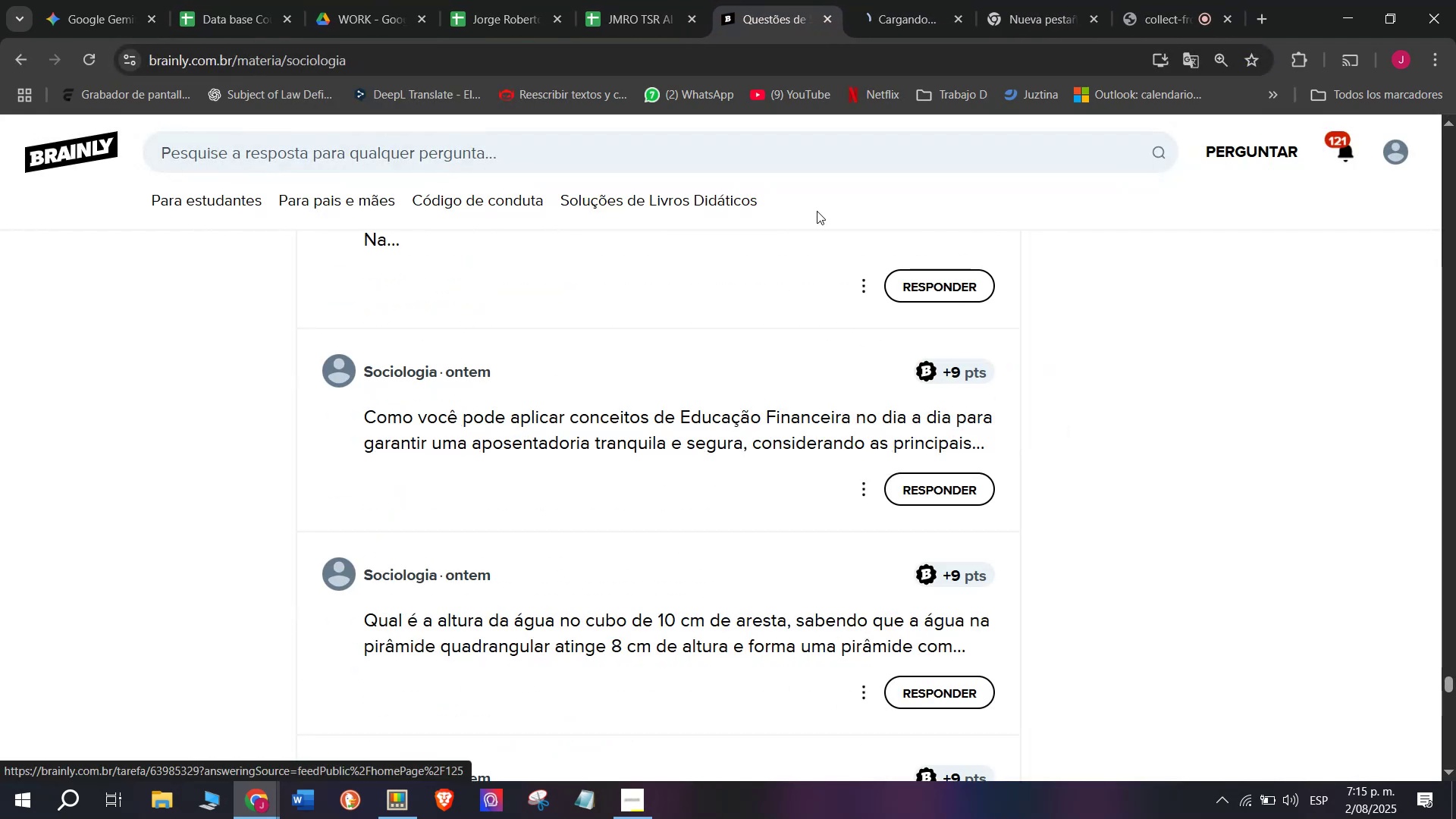 
left_click([916, 0])
 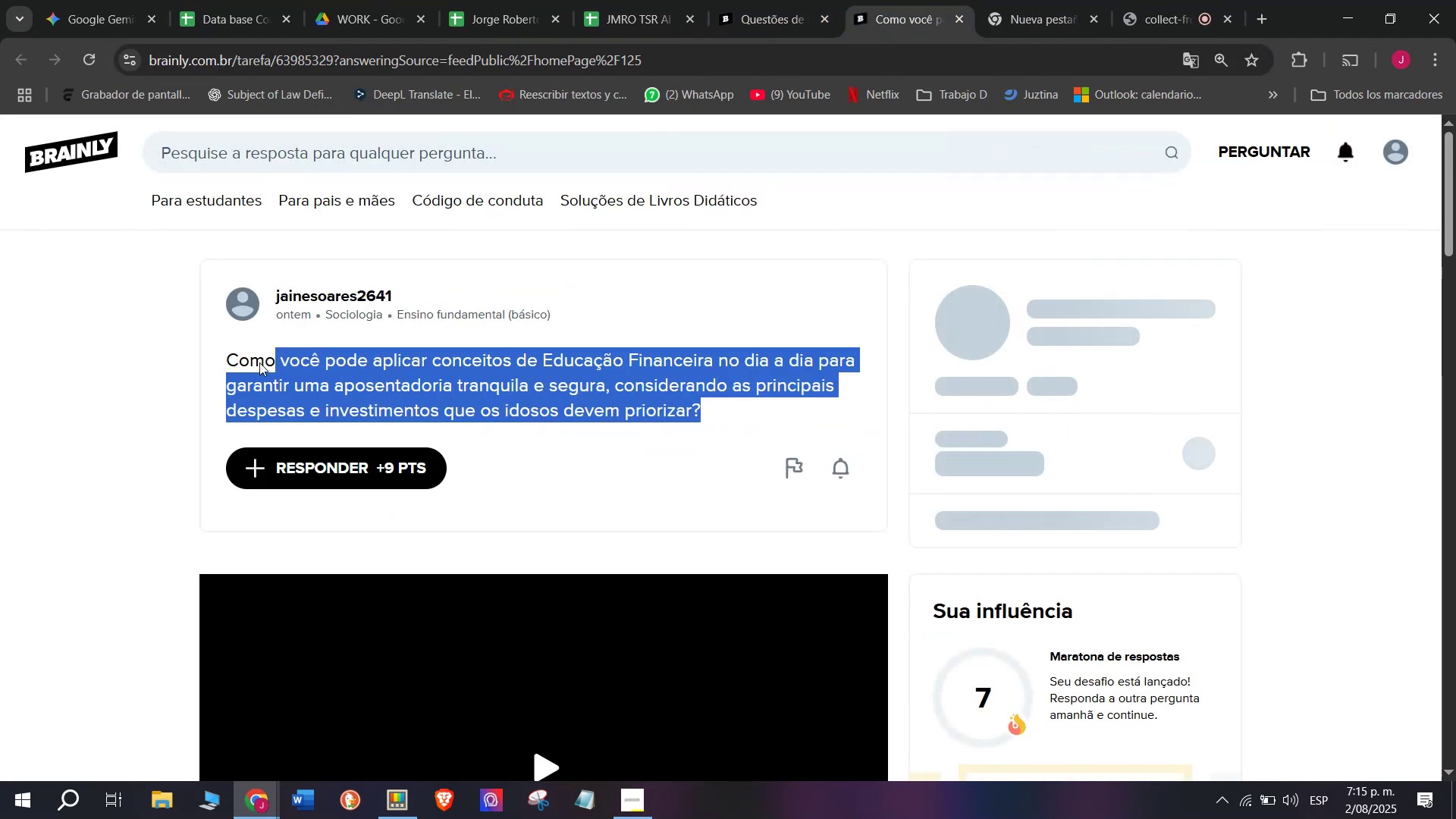 
key(Control+C)
 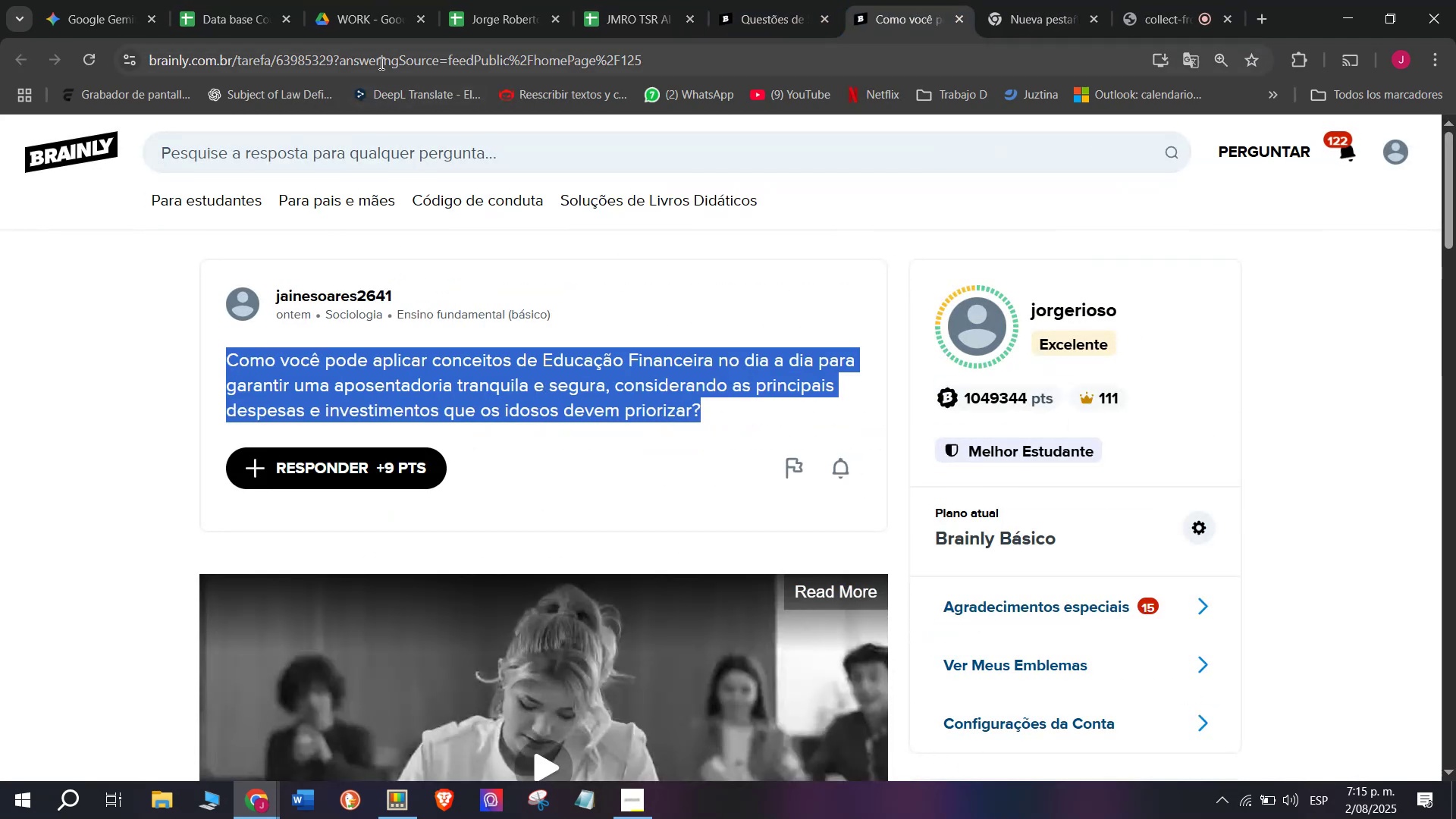 
double_click([380, 63])
 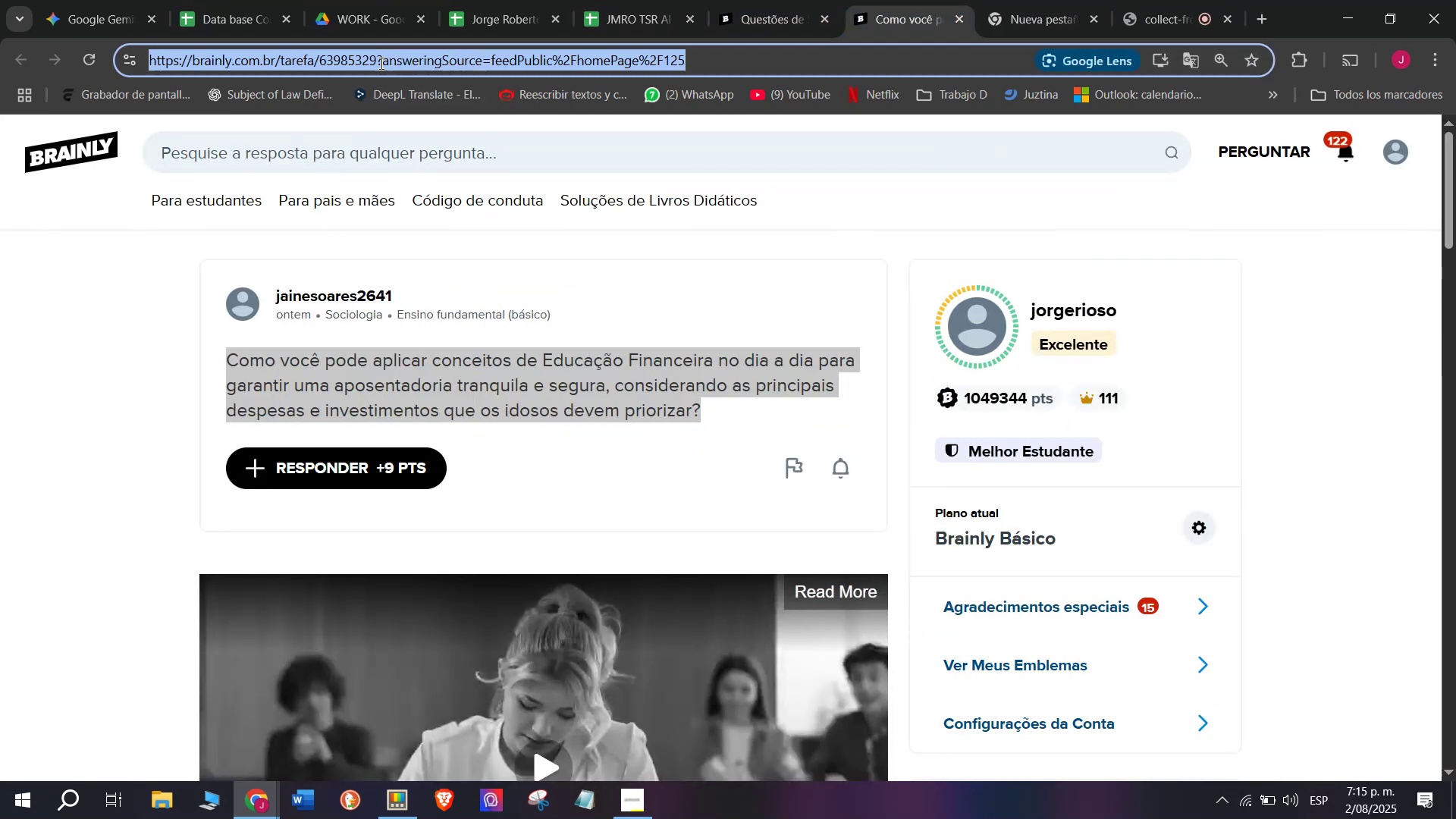 
triple_click([380, 63])
 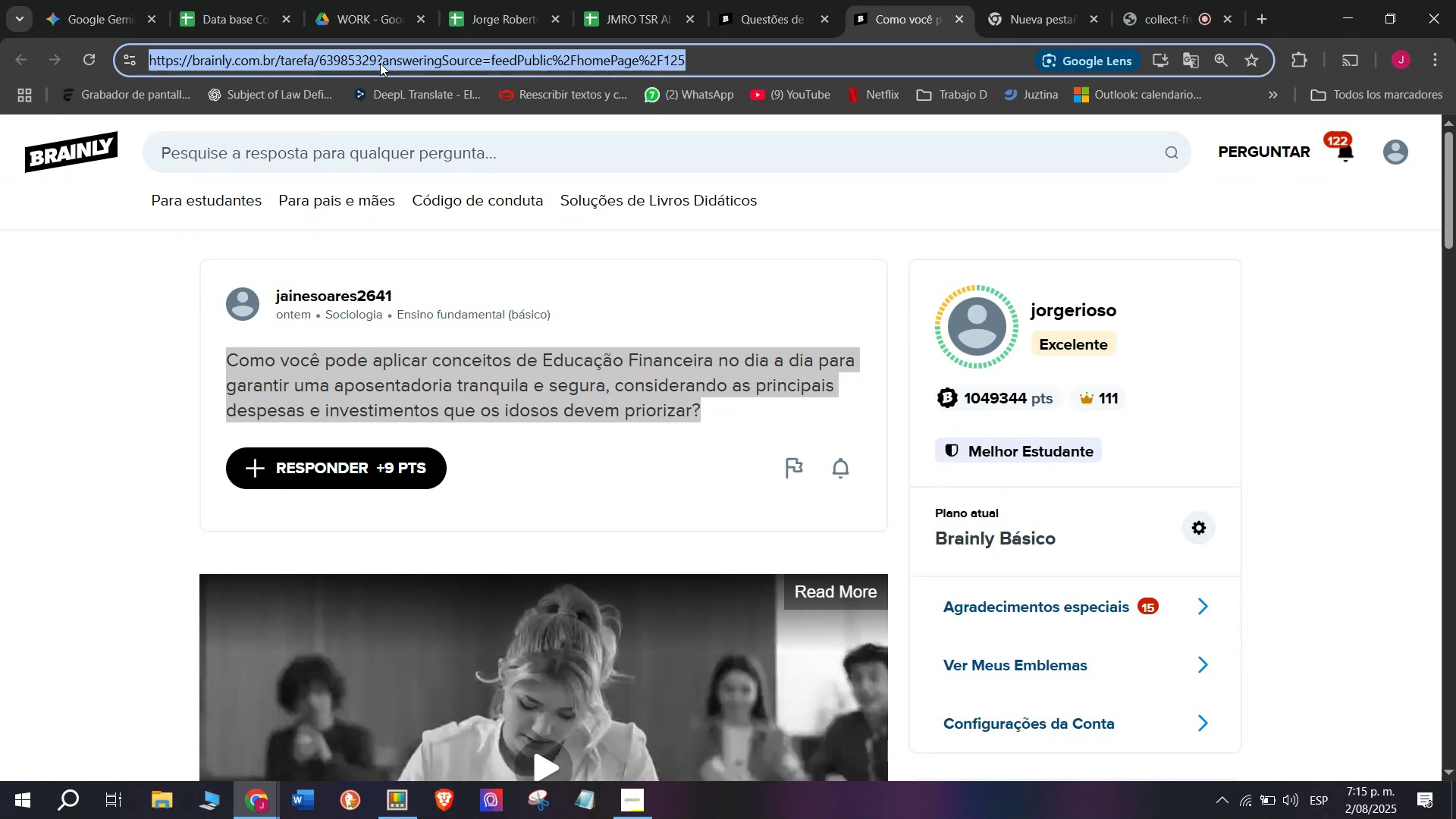 
key(Control+C)
 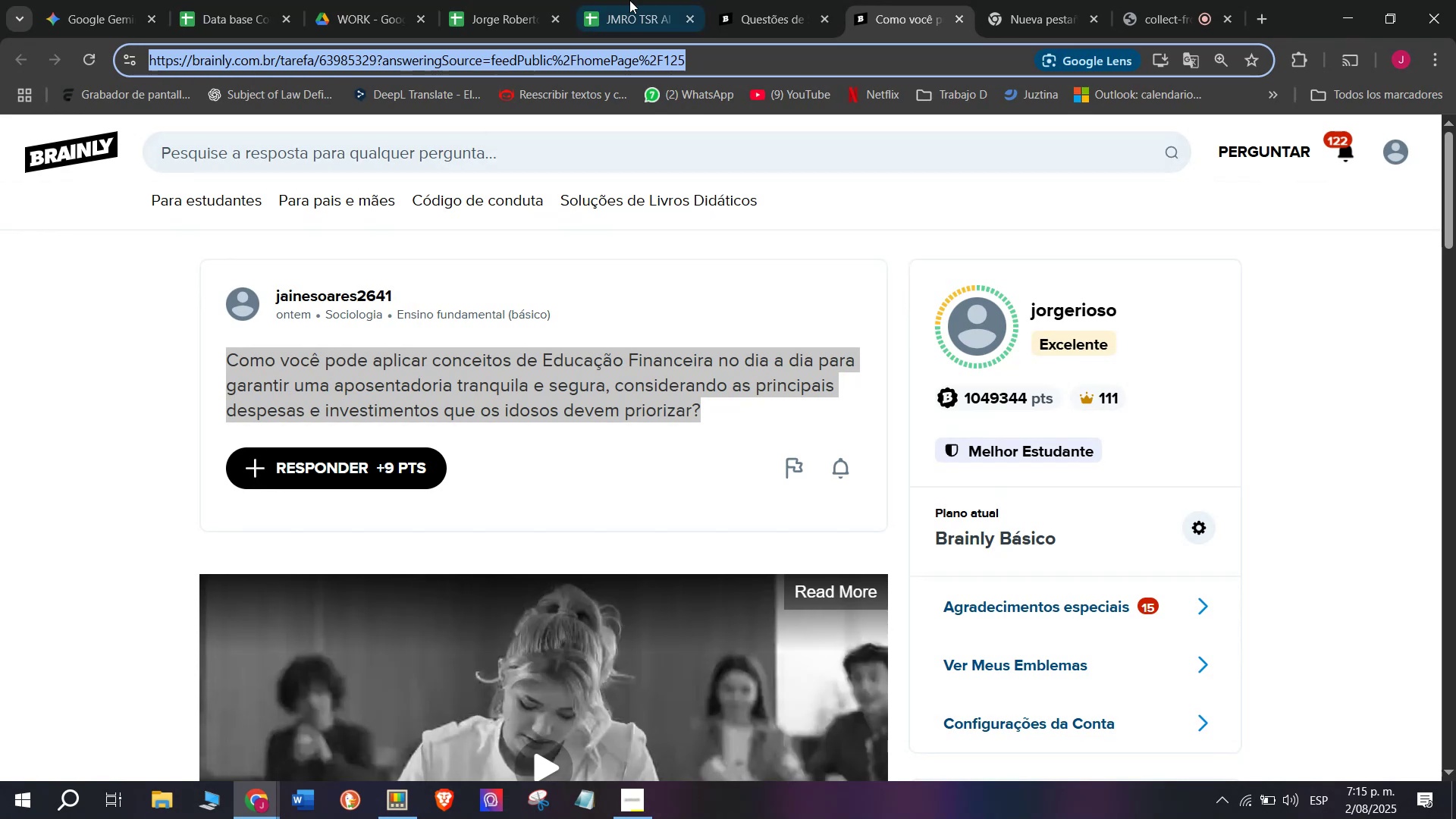 
left_click([640, 0])
 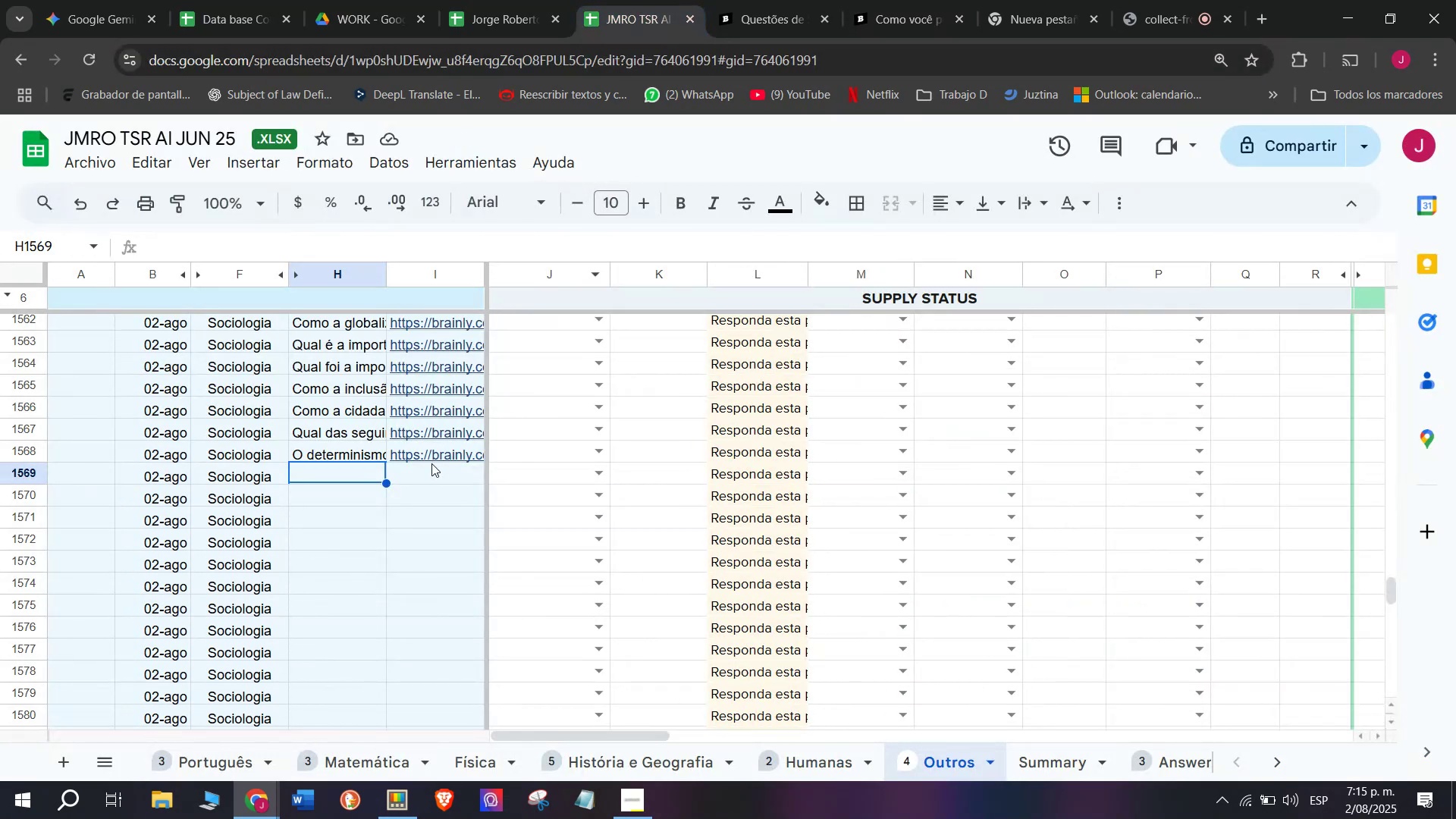 
double_click([431, 463])
 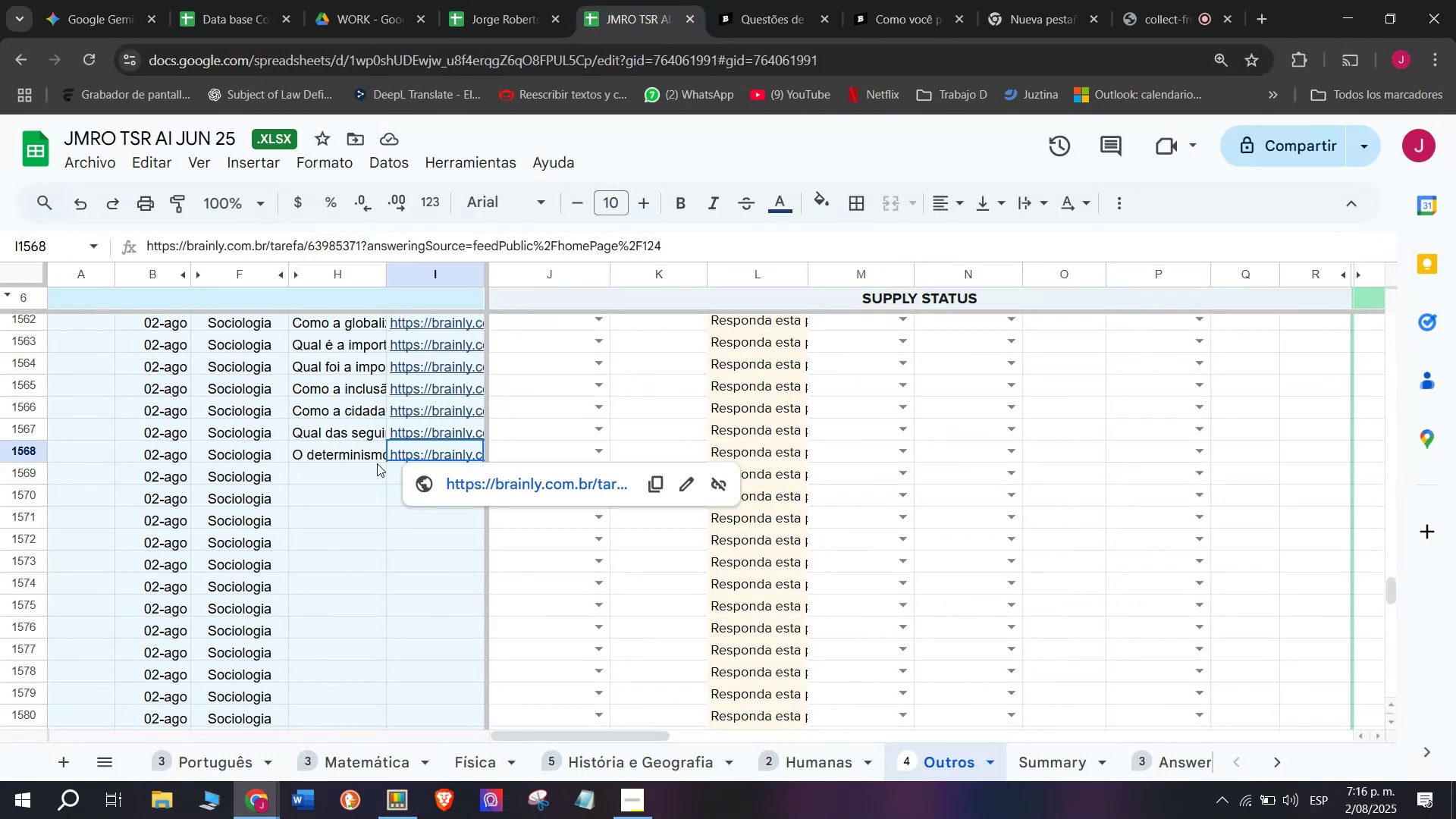 
left_click([371, 463])
 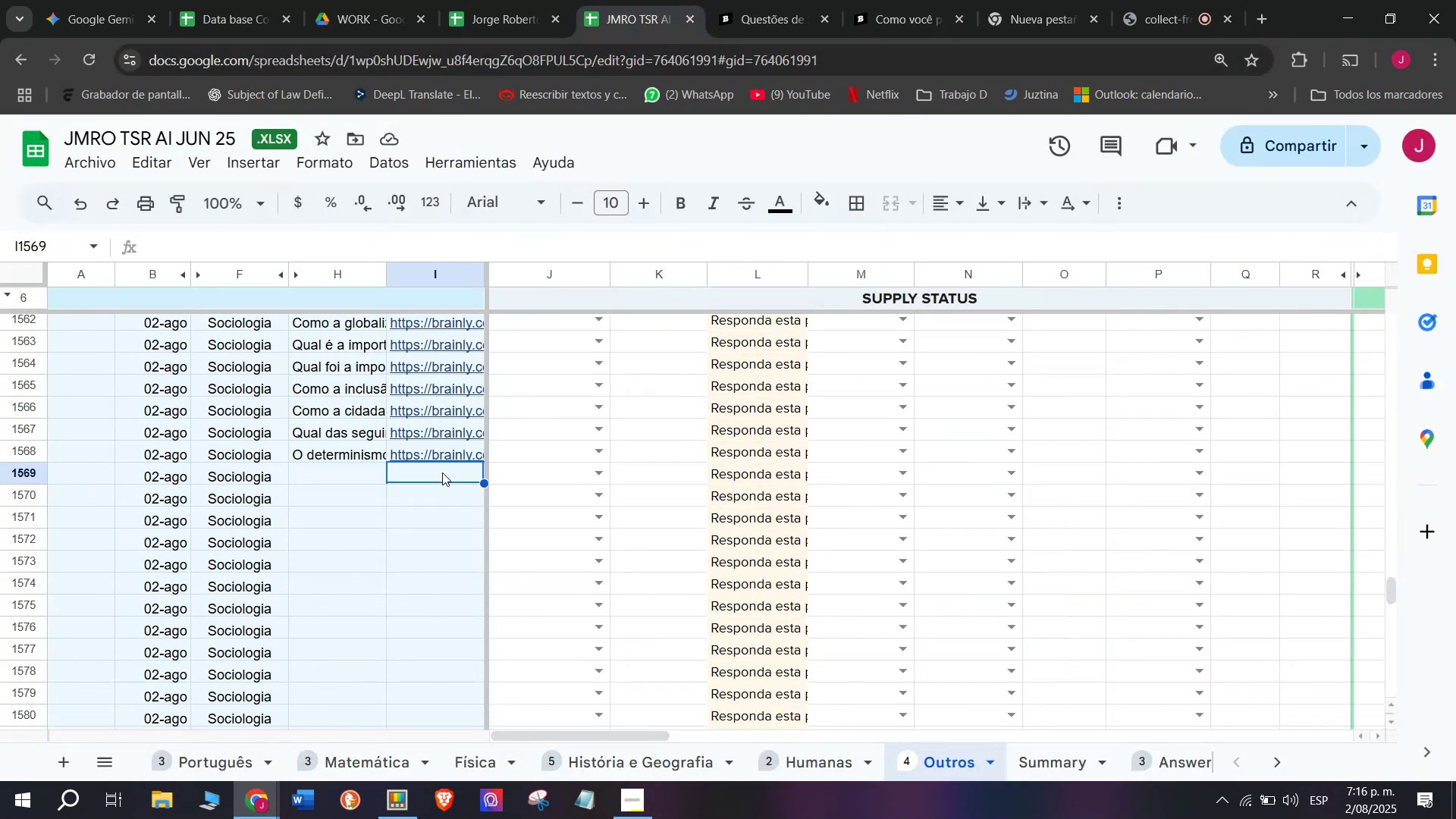 
triple_click([442, 472])
 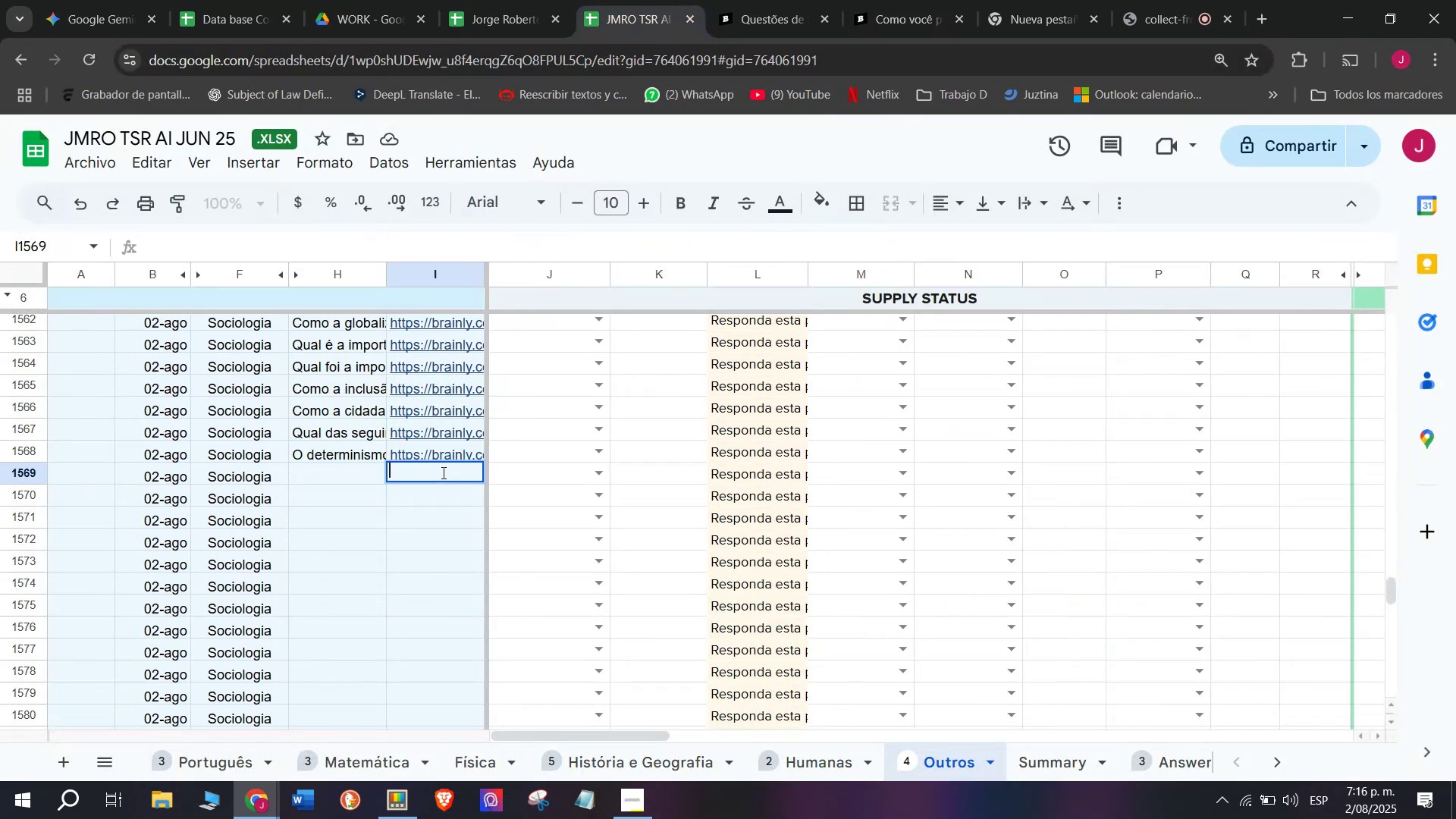 
key(Control+V)
 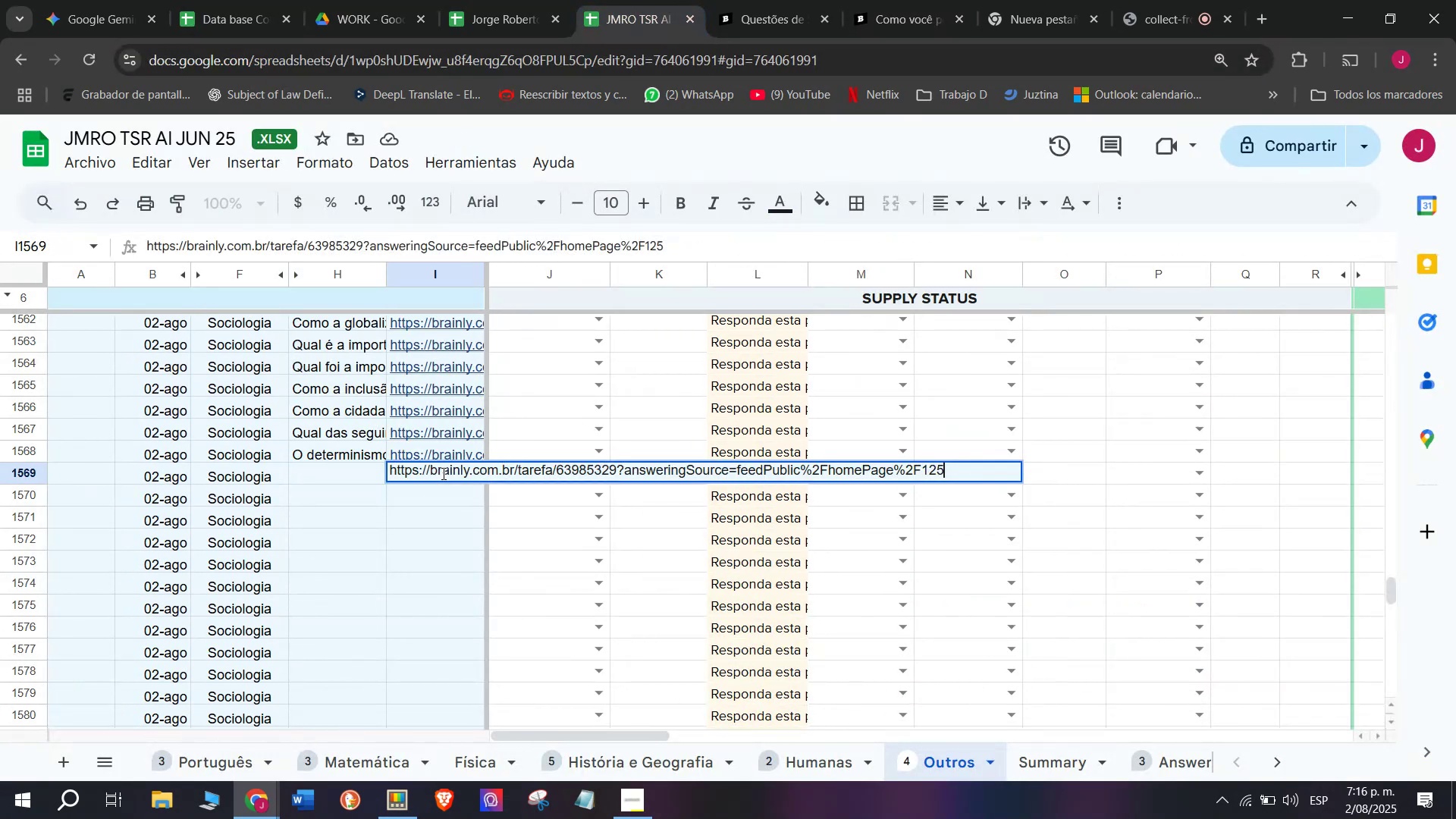 
key(Enter)
 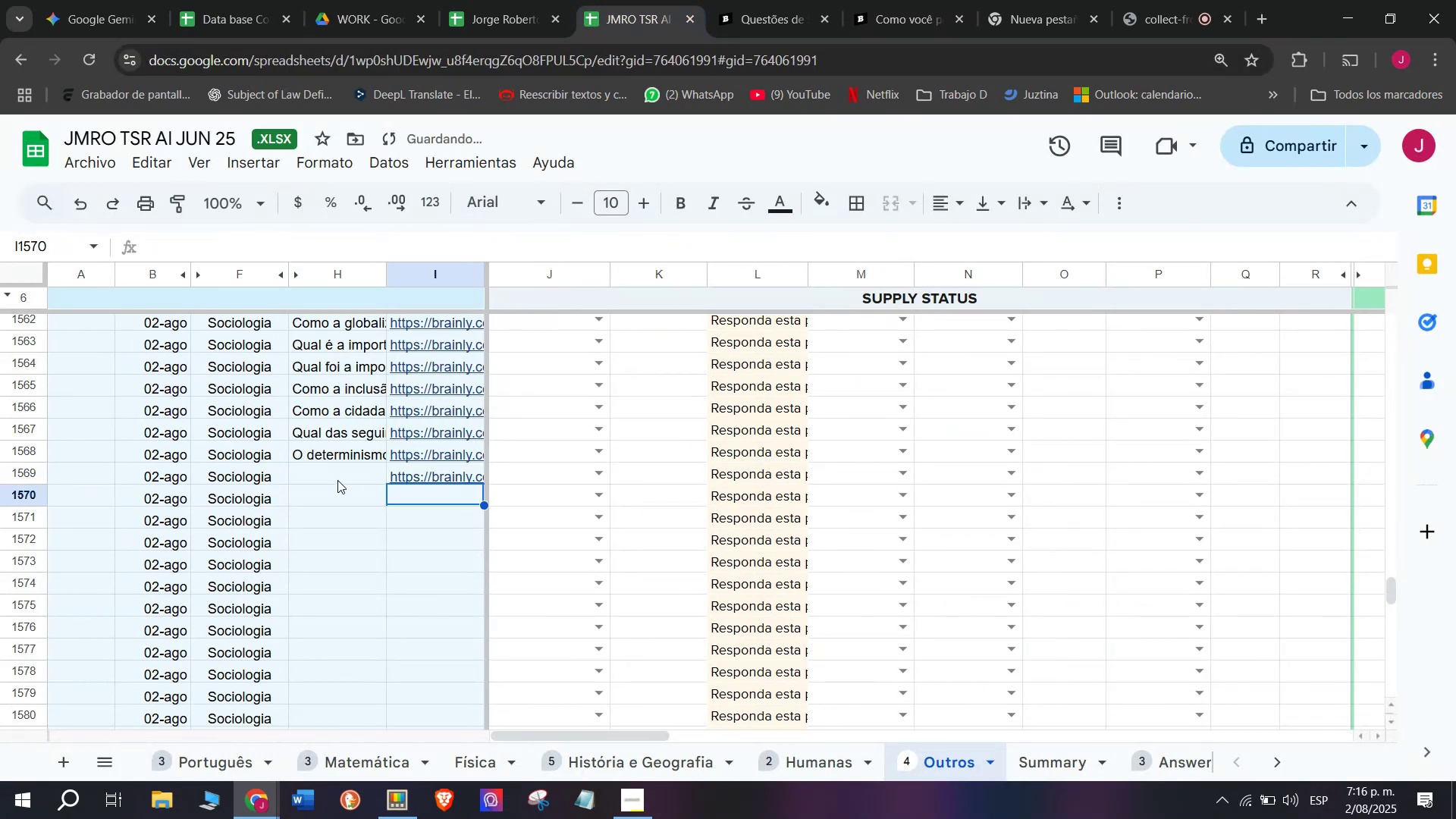 
left_click([337, 475])
 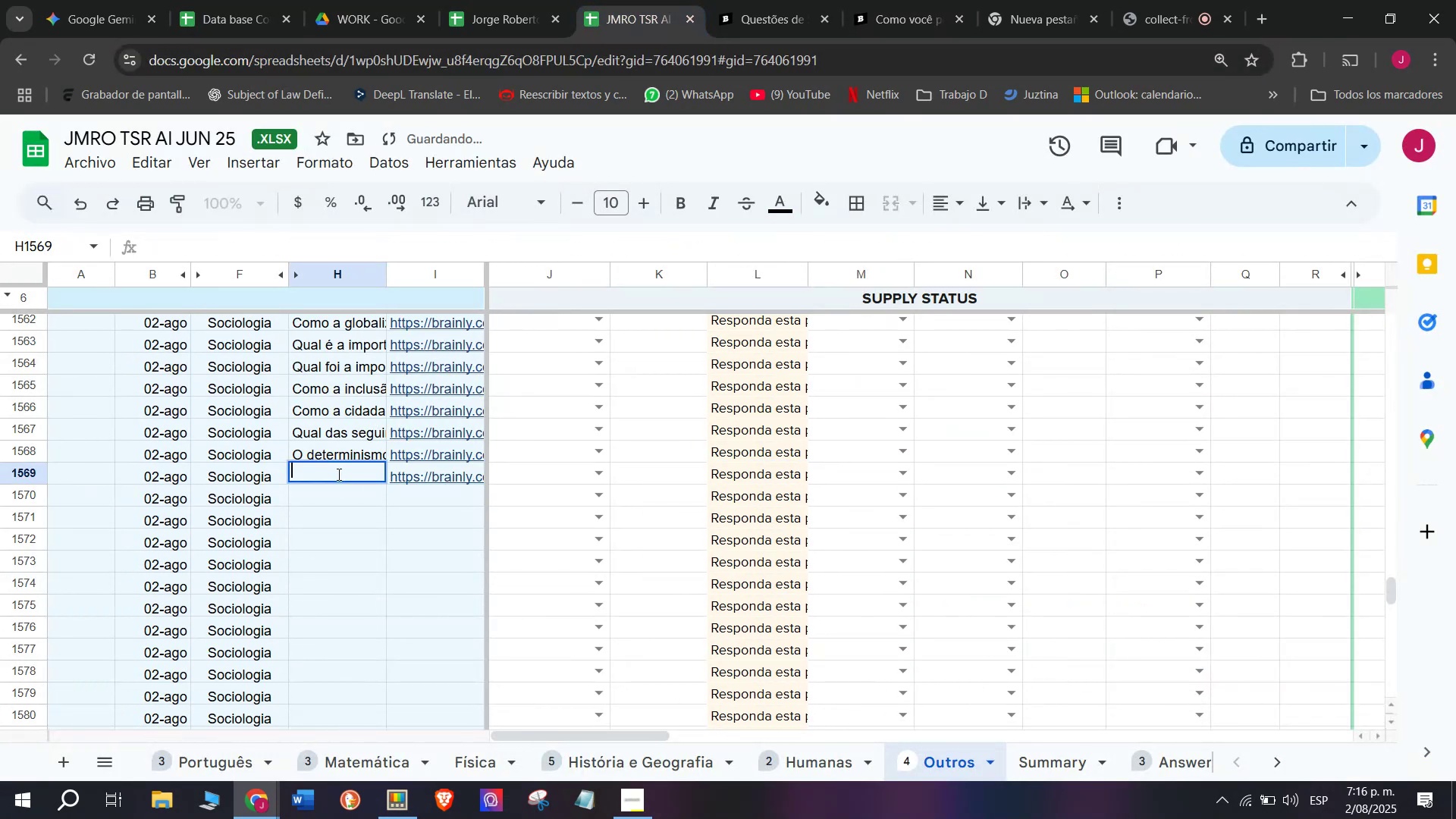 
key(Meta+MetaLeft)
 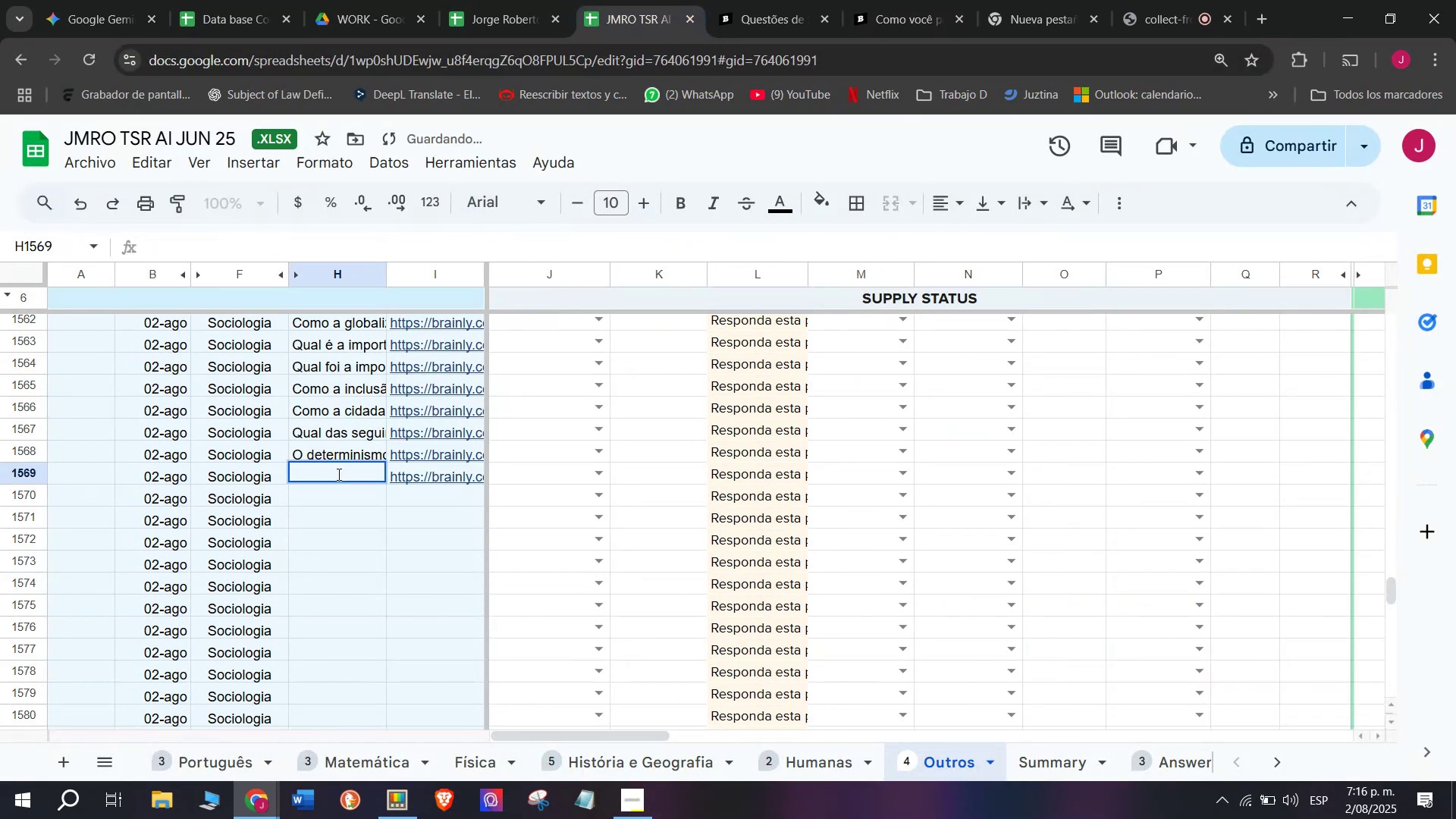 
key(Meta+V)
 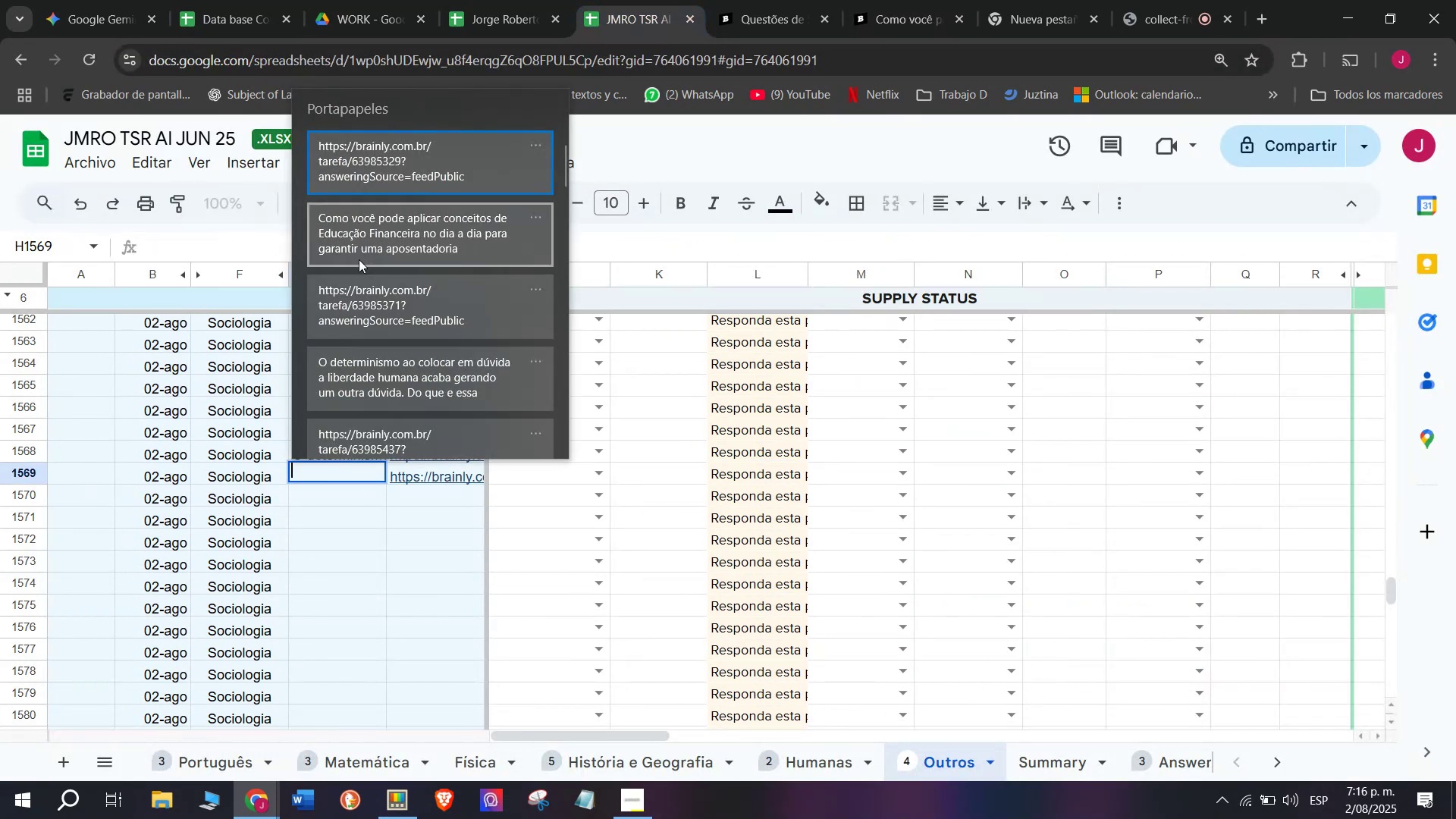 
key(Control+ControlLeft)
 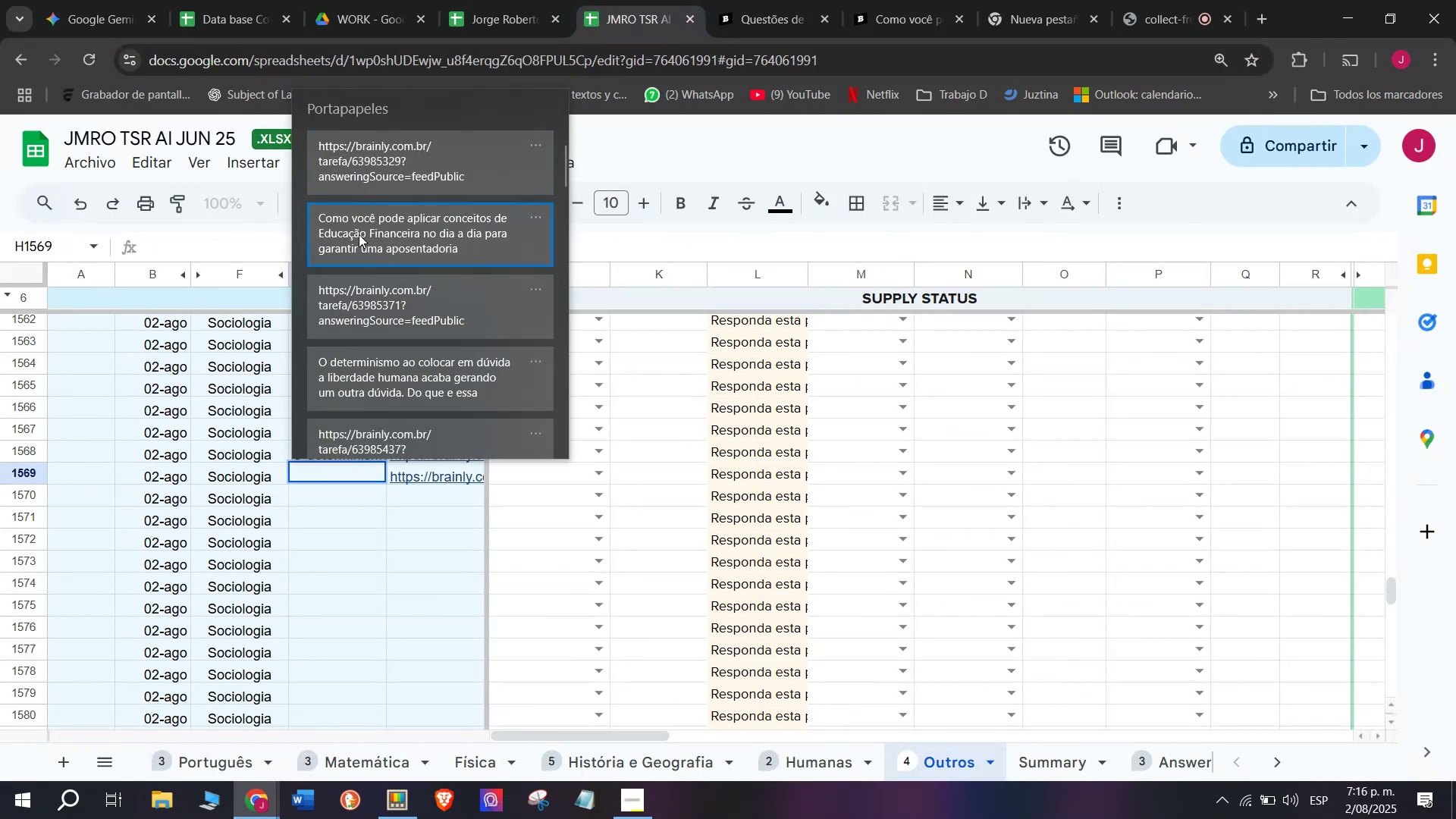 
key(Control+V)
 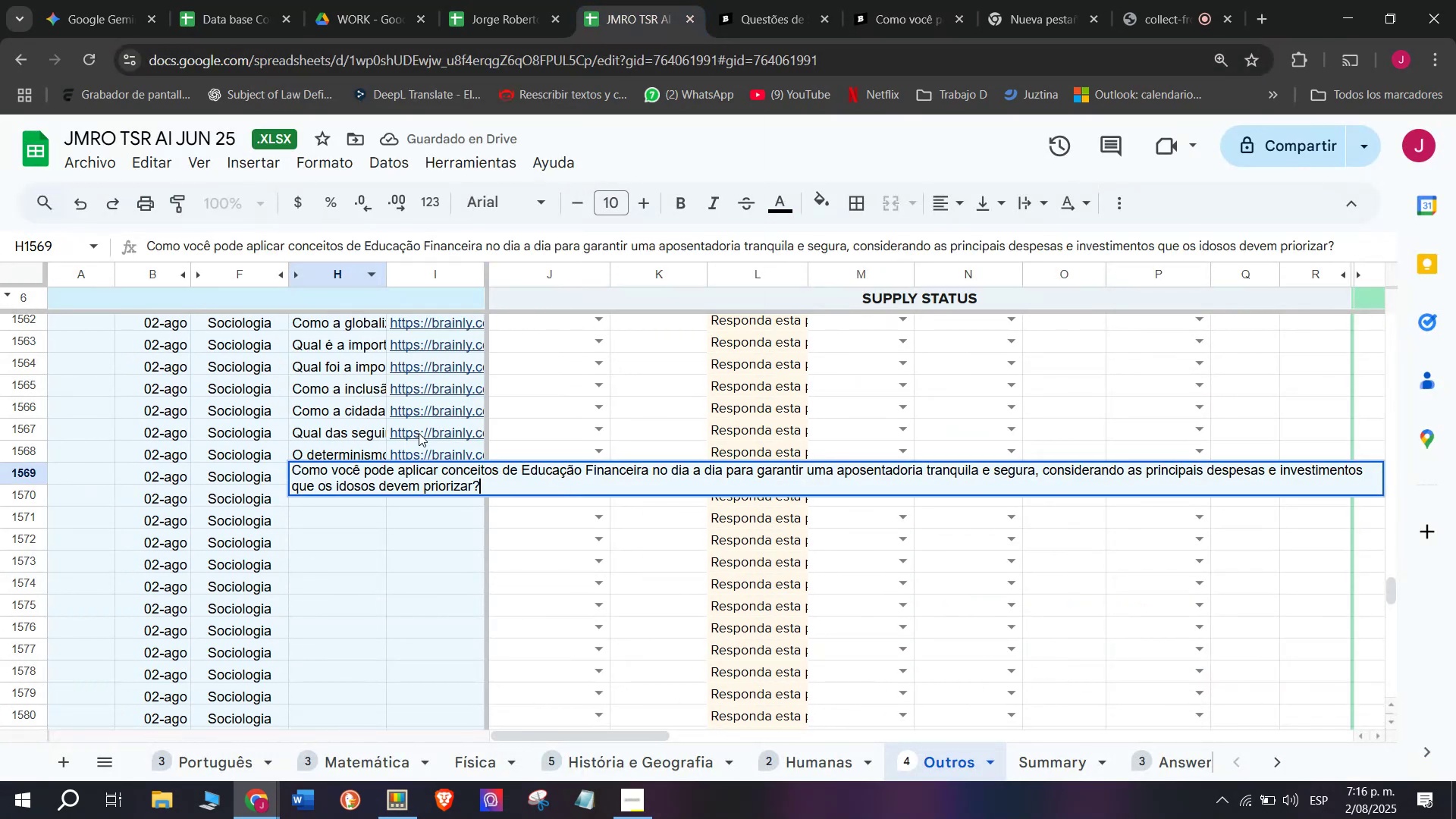 
key(Enter)
 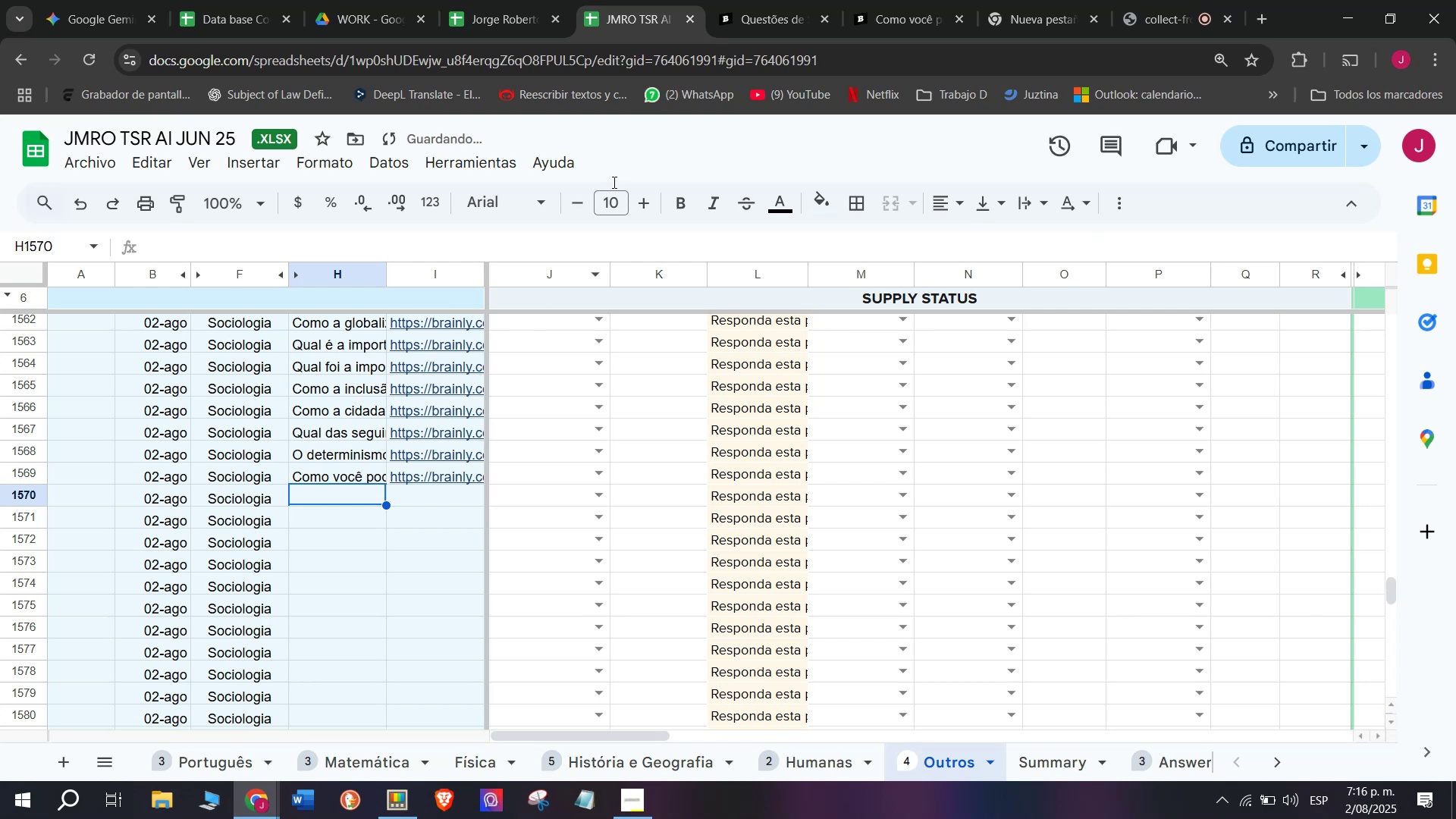 
left_click([733, 0])
 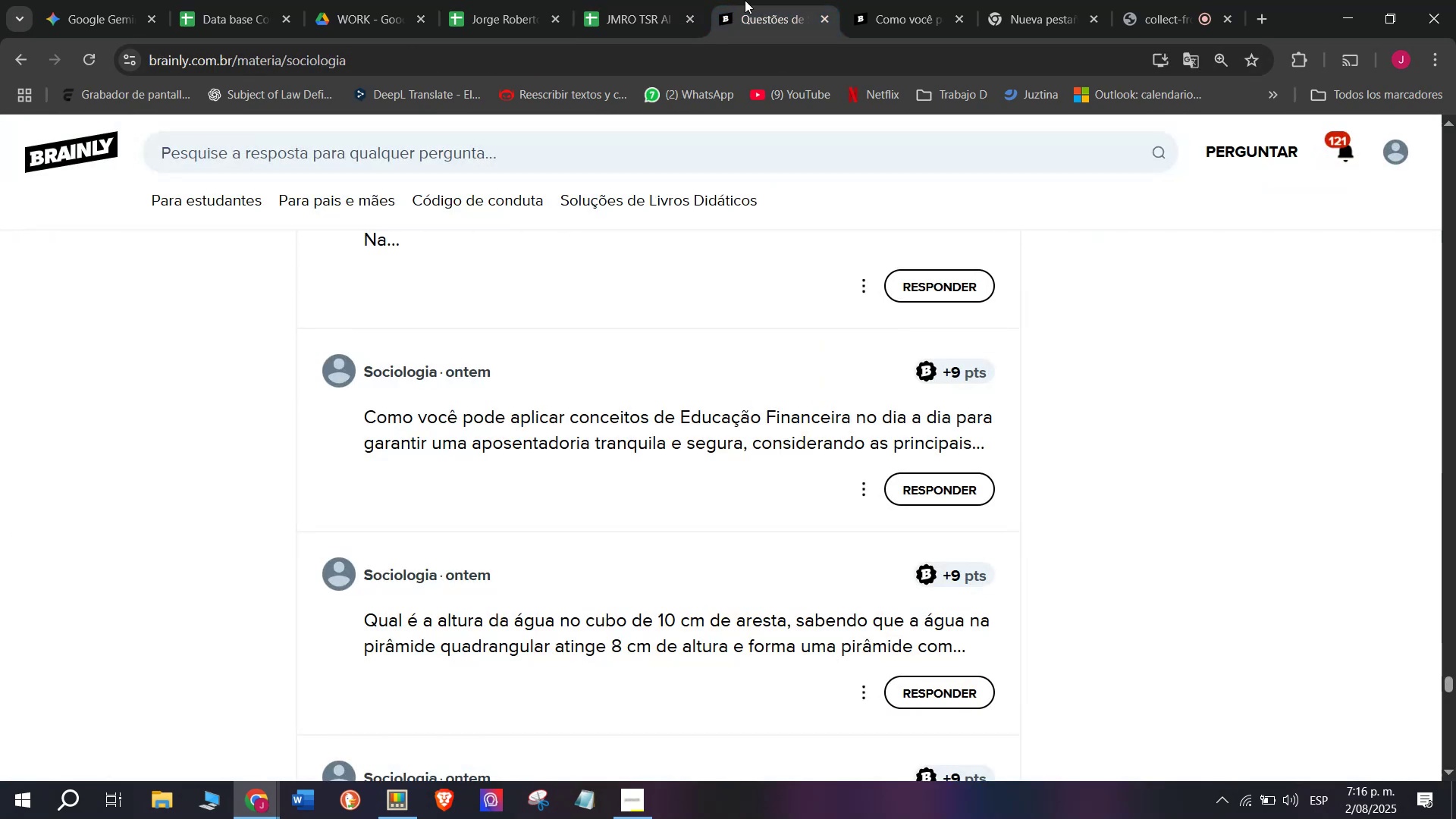 
left_click([867, 0])
 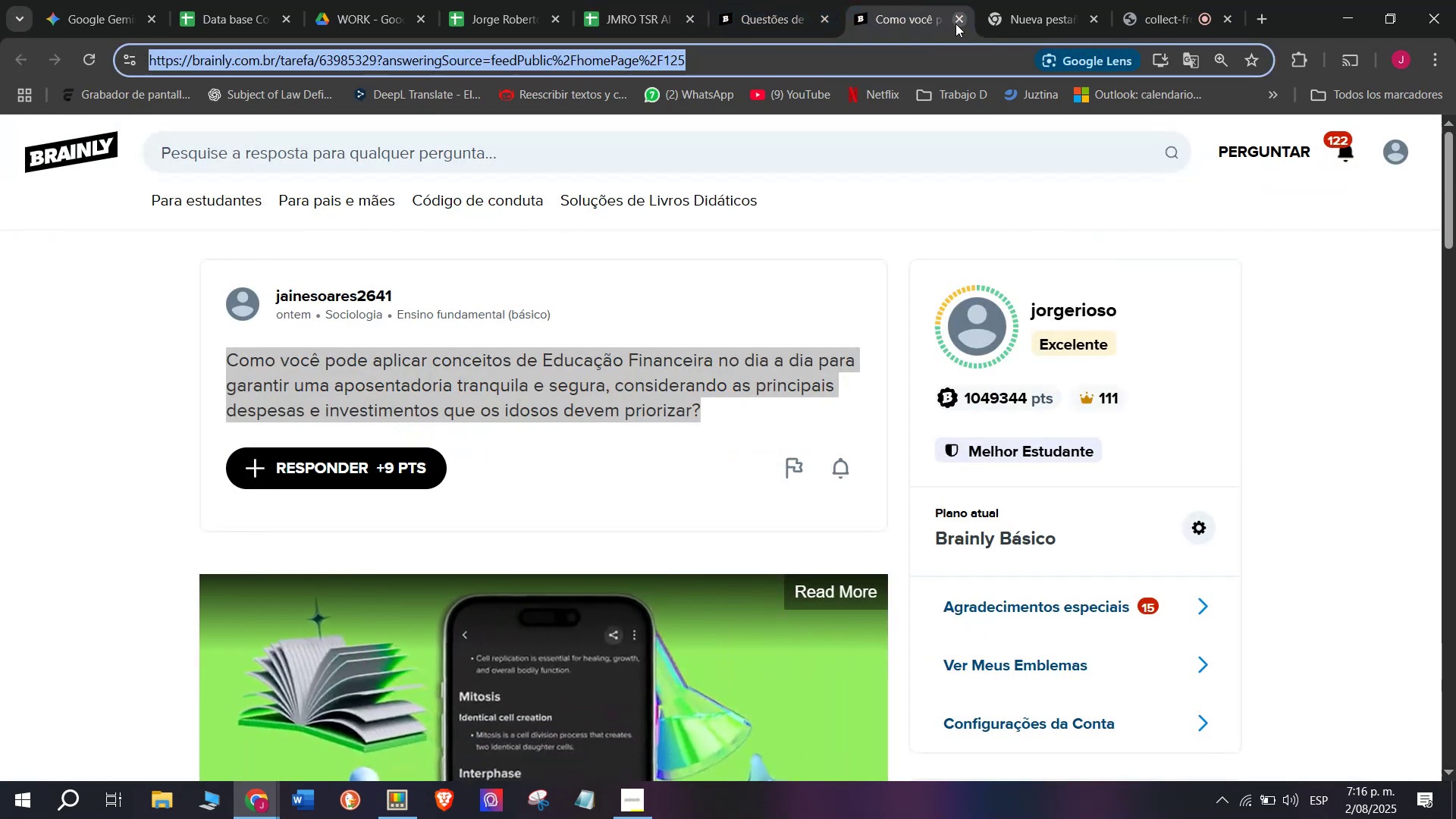 
double_click([757, 0])
 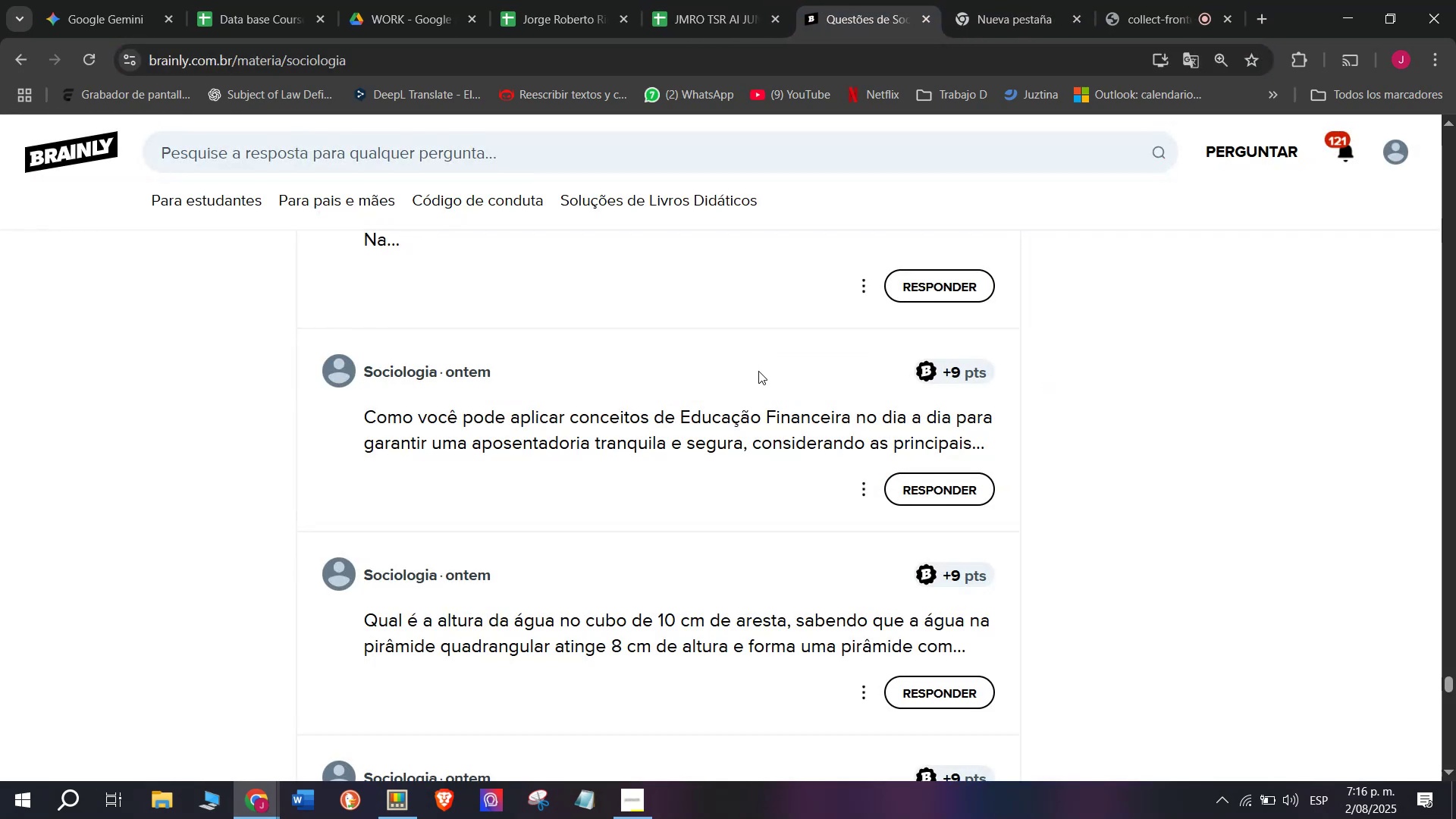 
scroll: coordinate [758, 371], scroll_direction: down, amount: 1.0
 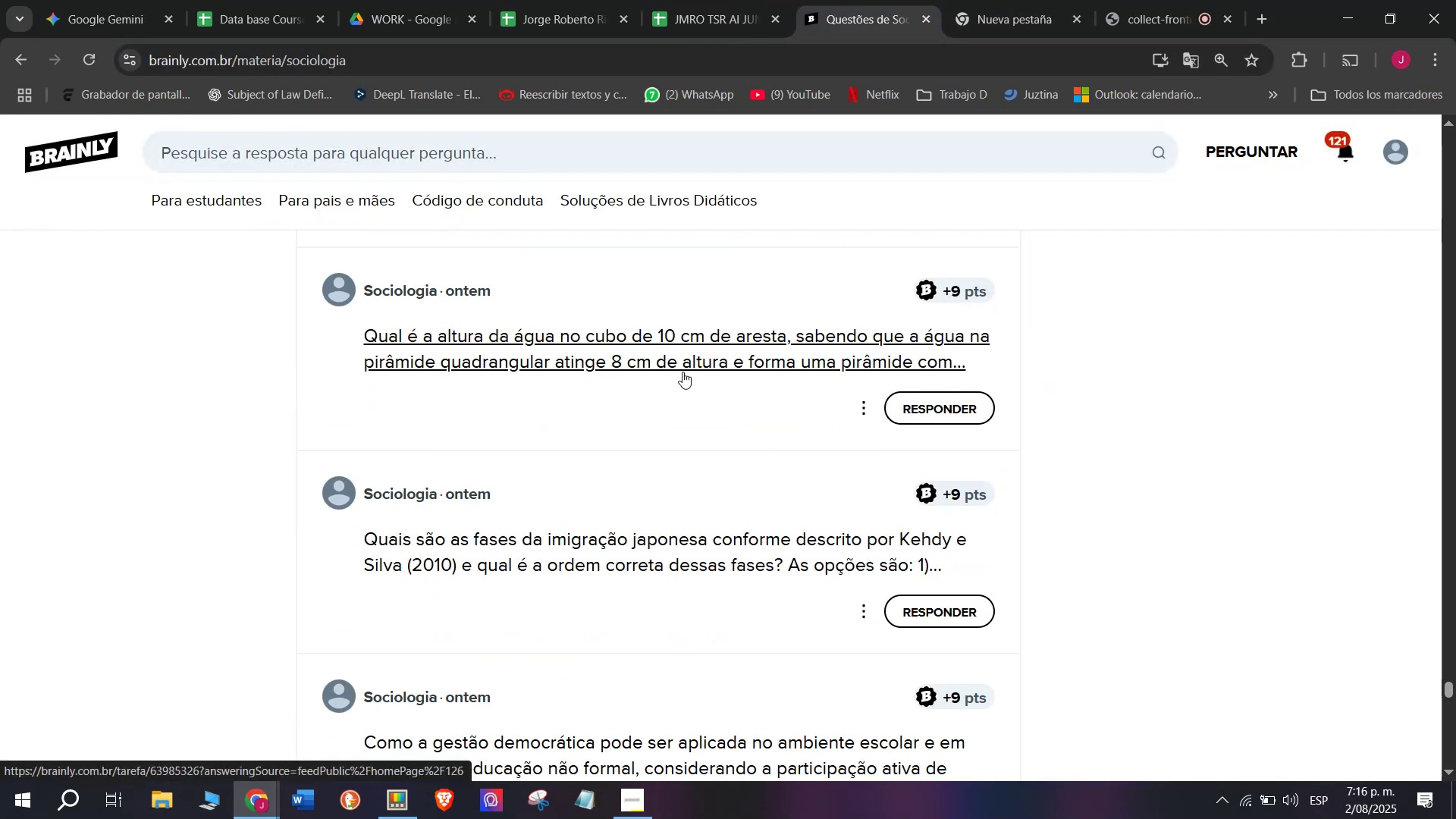 
right_click([682, 372])
 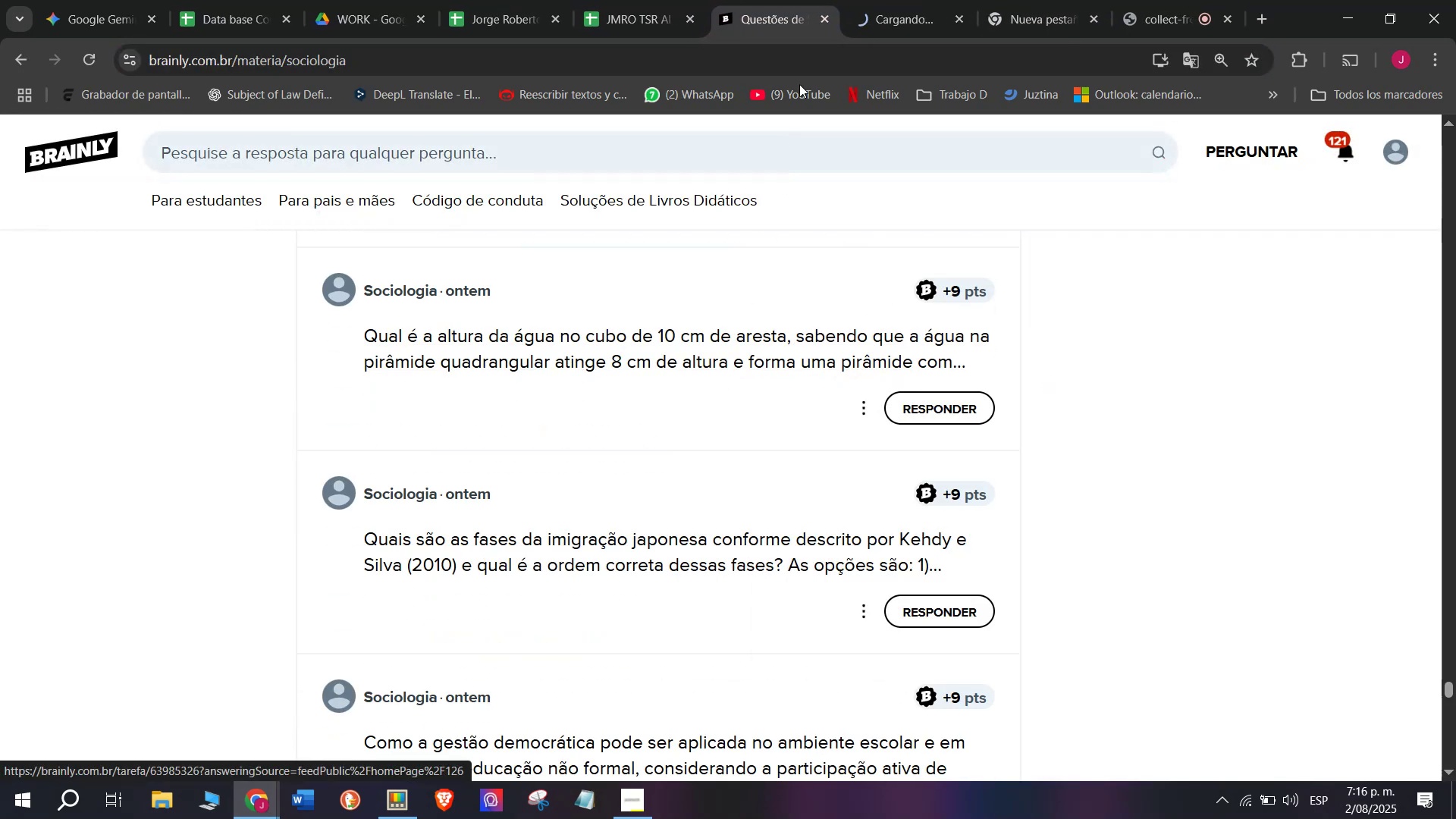 
left_click([861, 0])
 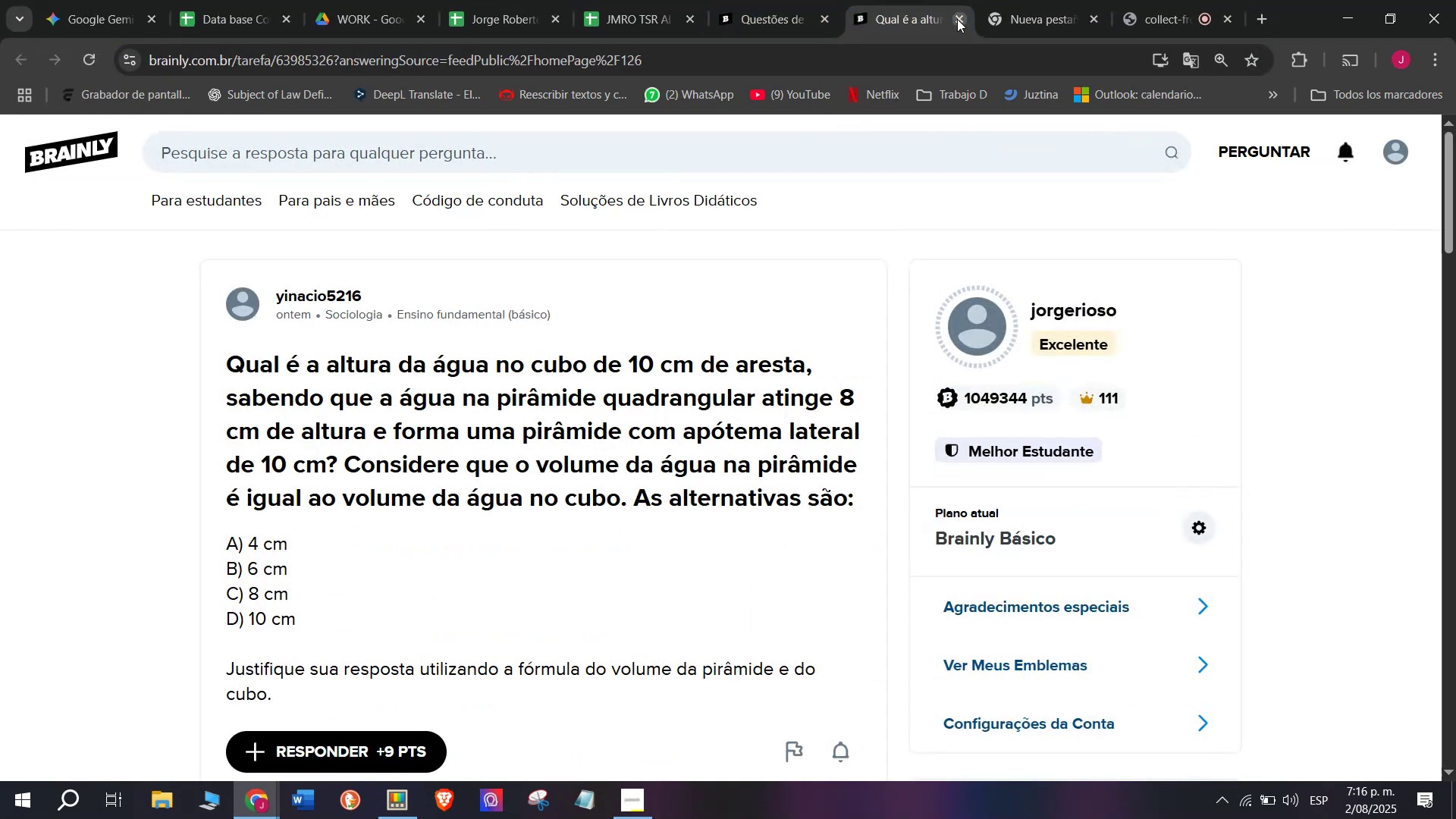 
double_click([765, 0])
 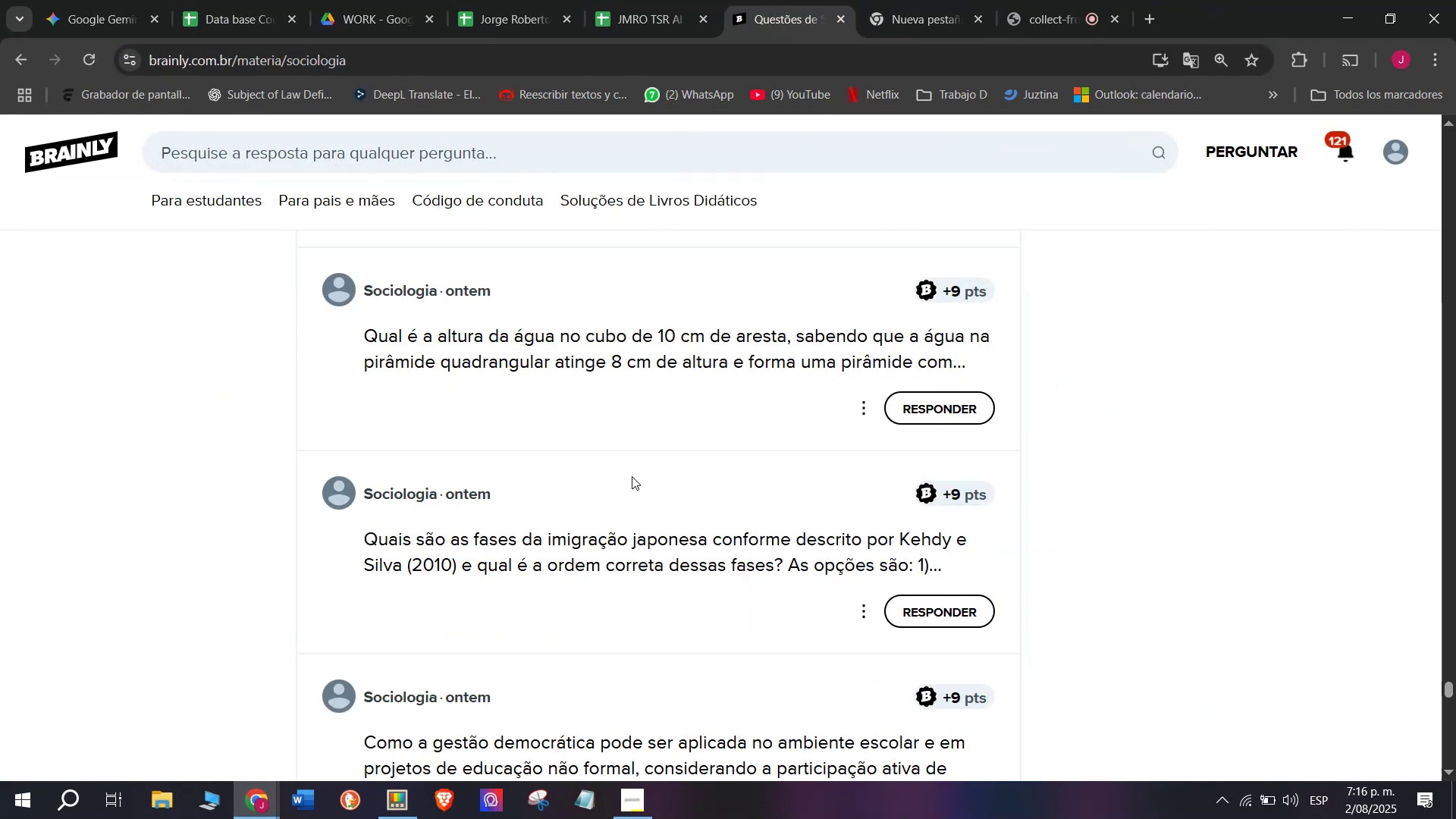 
scroll: coordinate [632, 476], scroll_direction: down, amount: 1.0
 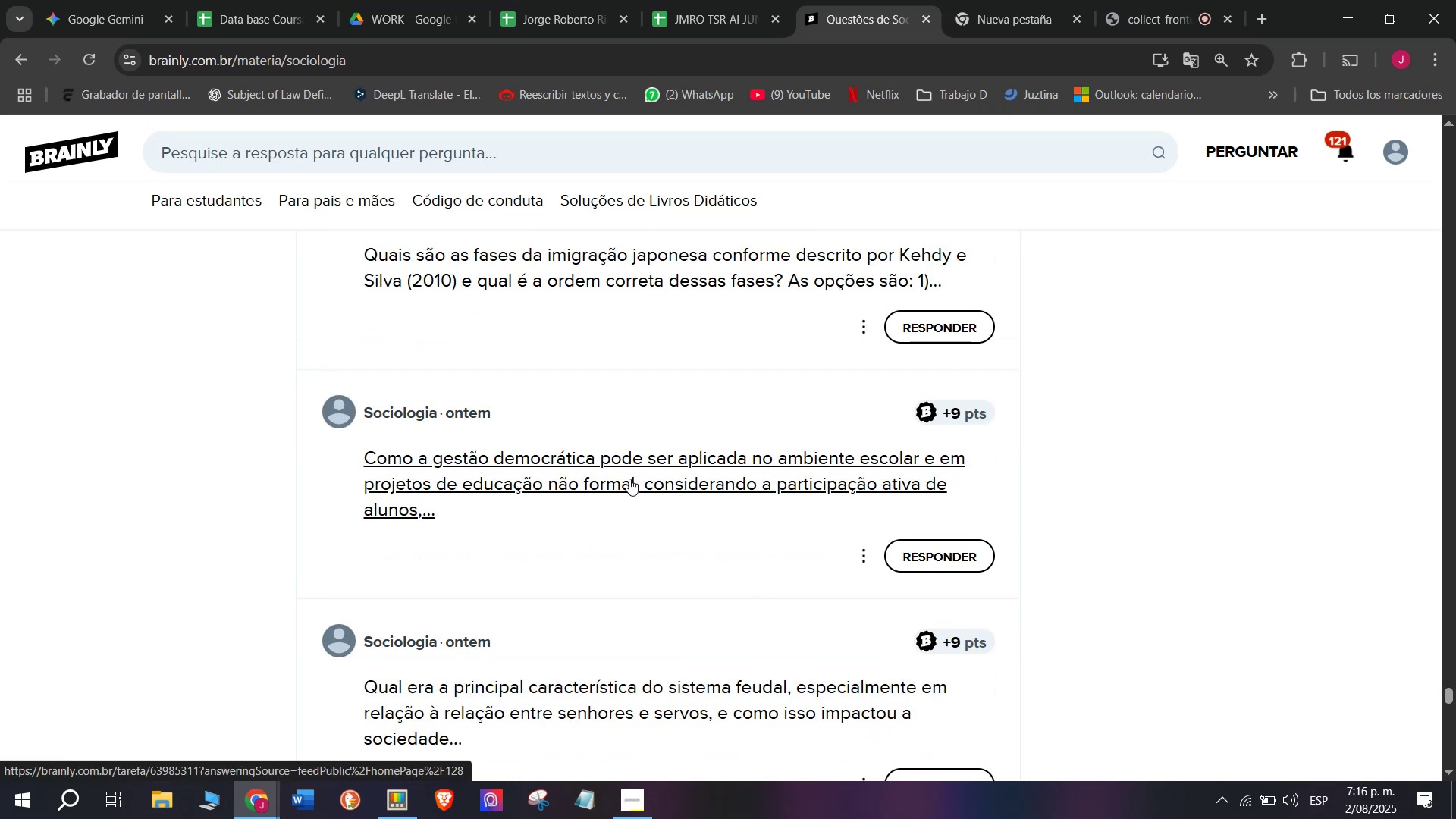 
right_click([629, 479])
 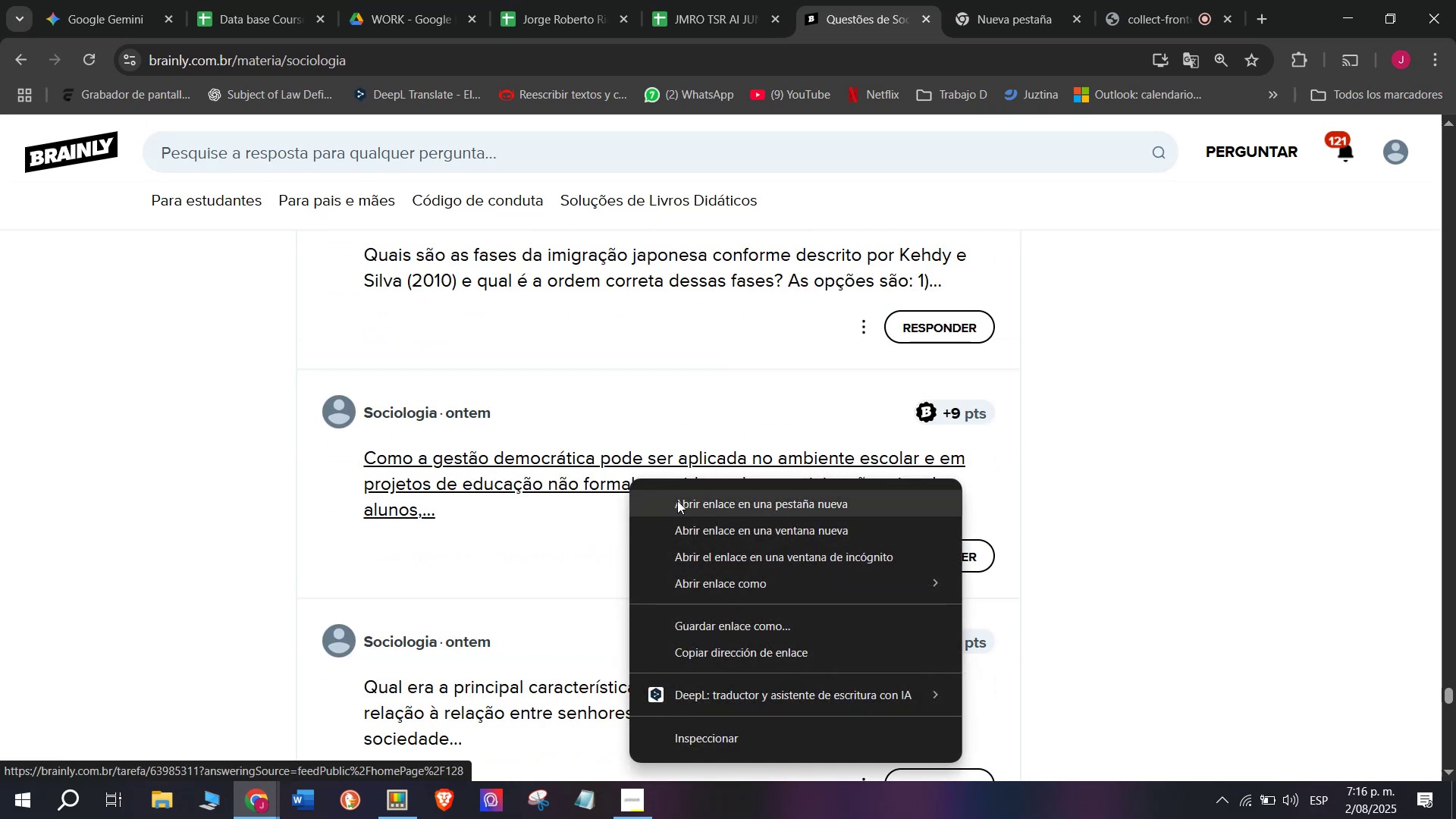 
left_click([677, 500])
 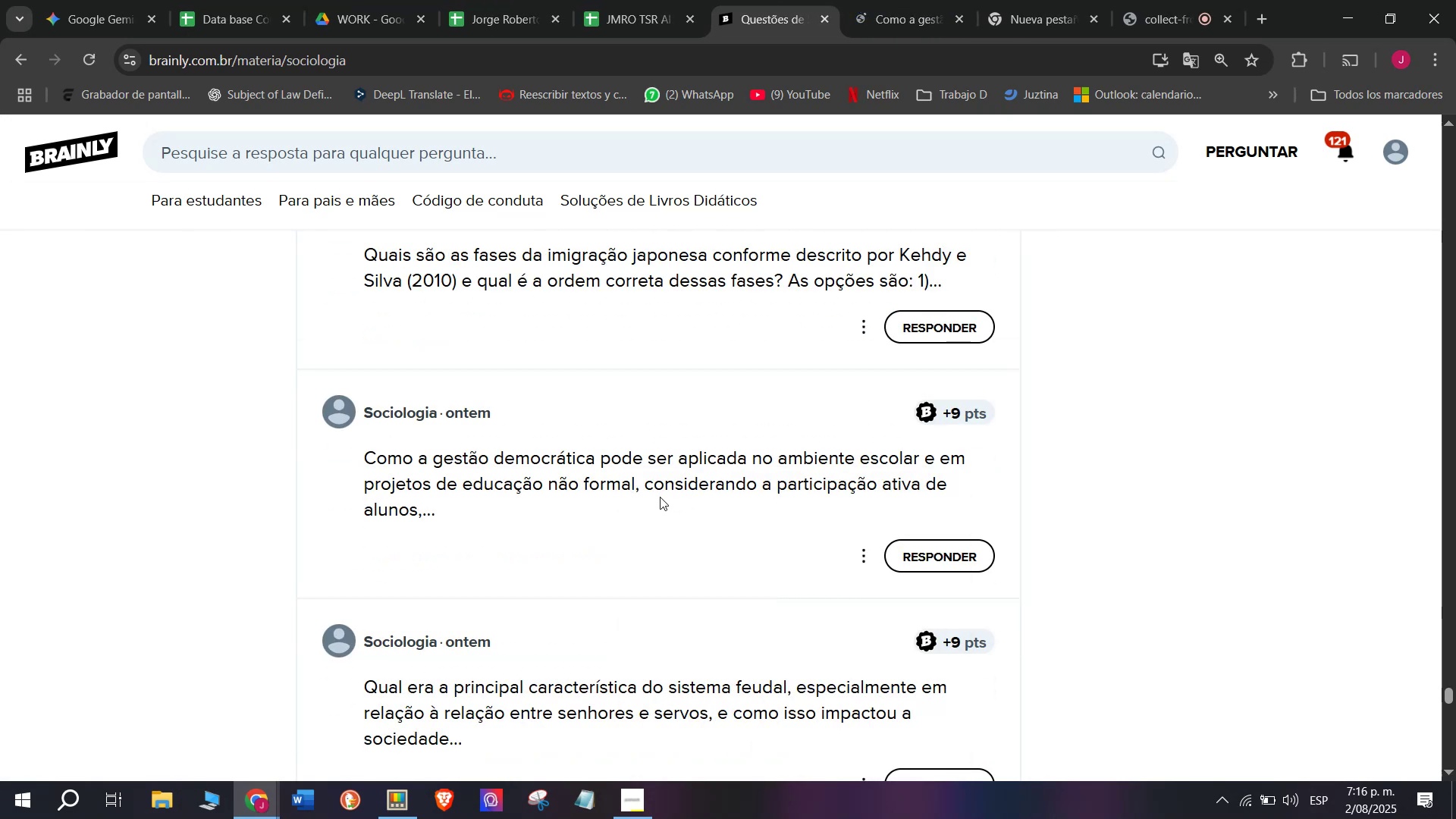 
left_click([900, 0])
 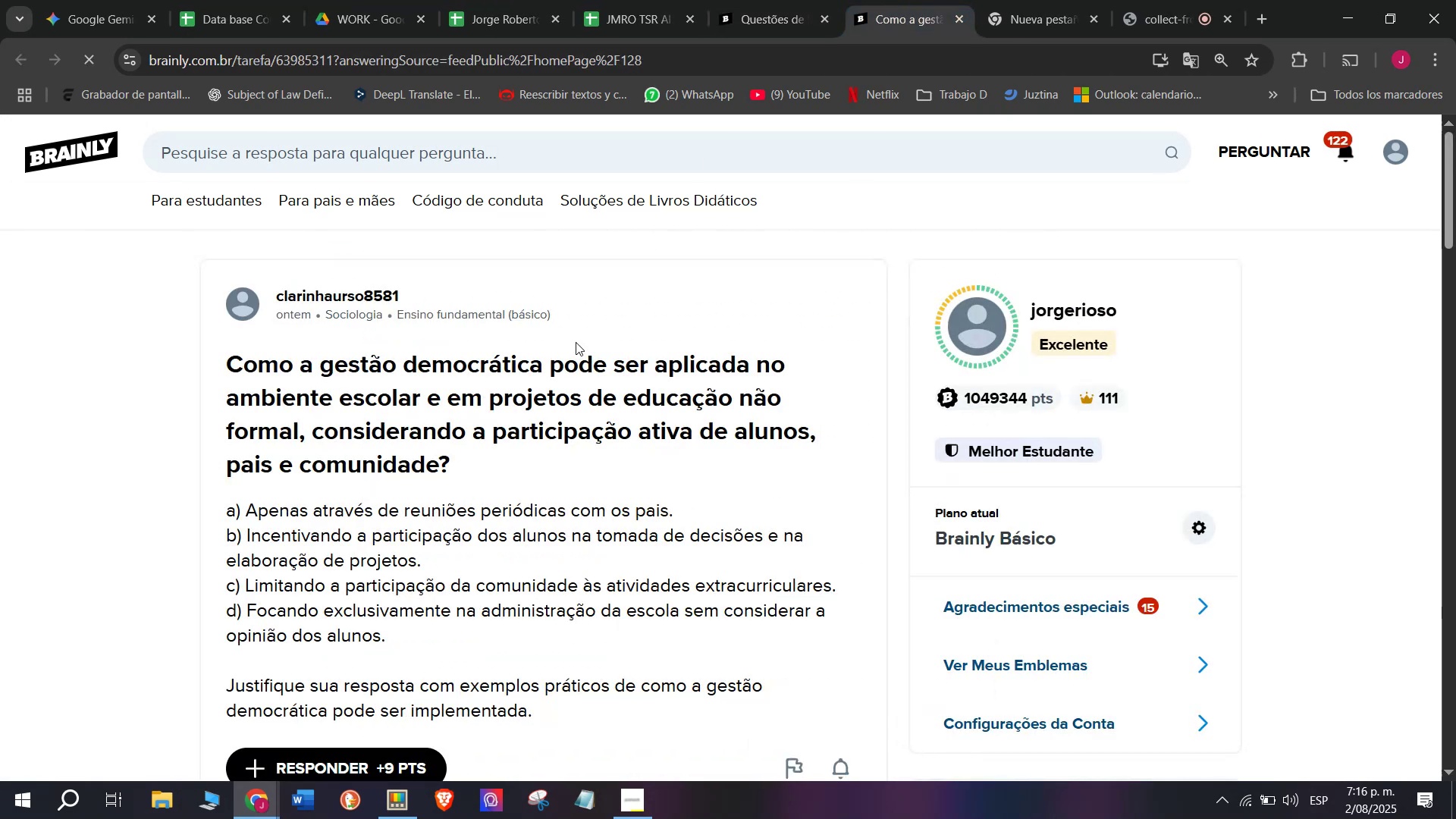 
scroll: coordinate [524, 416], scroll_direction: down, amount: 1.0
 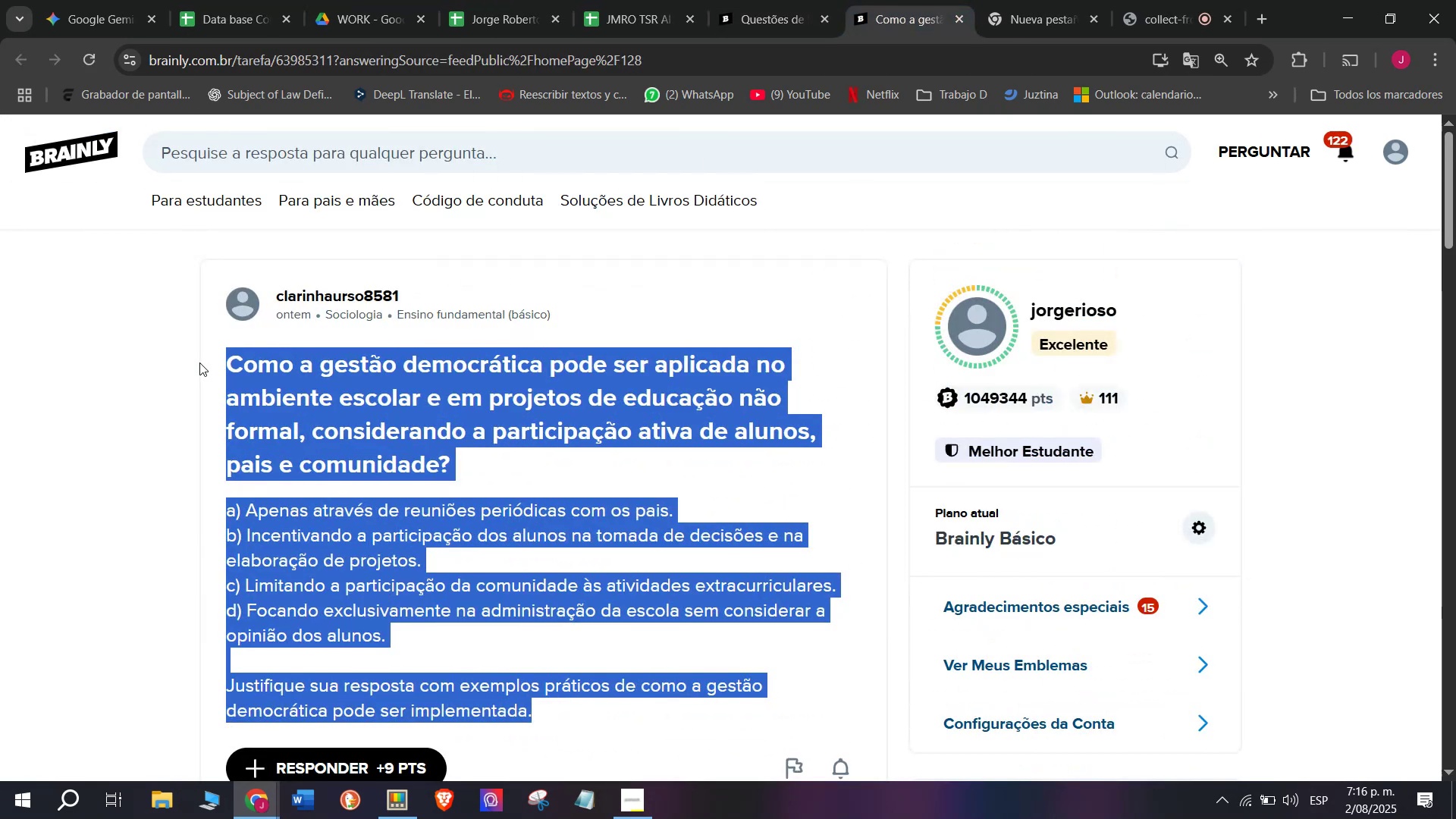 
key(Control+C)
 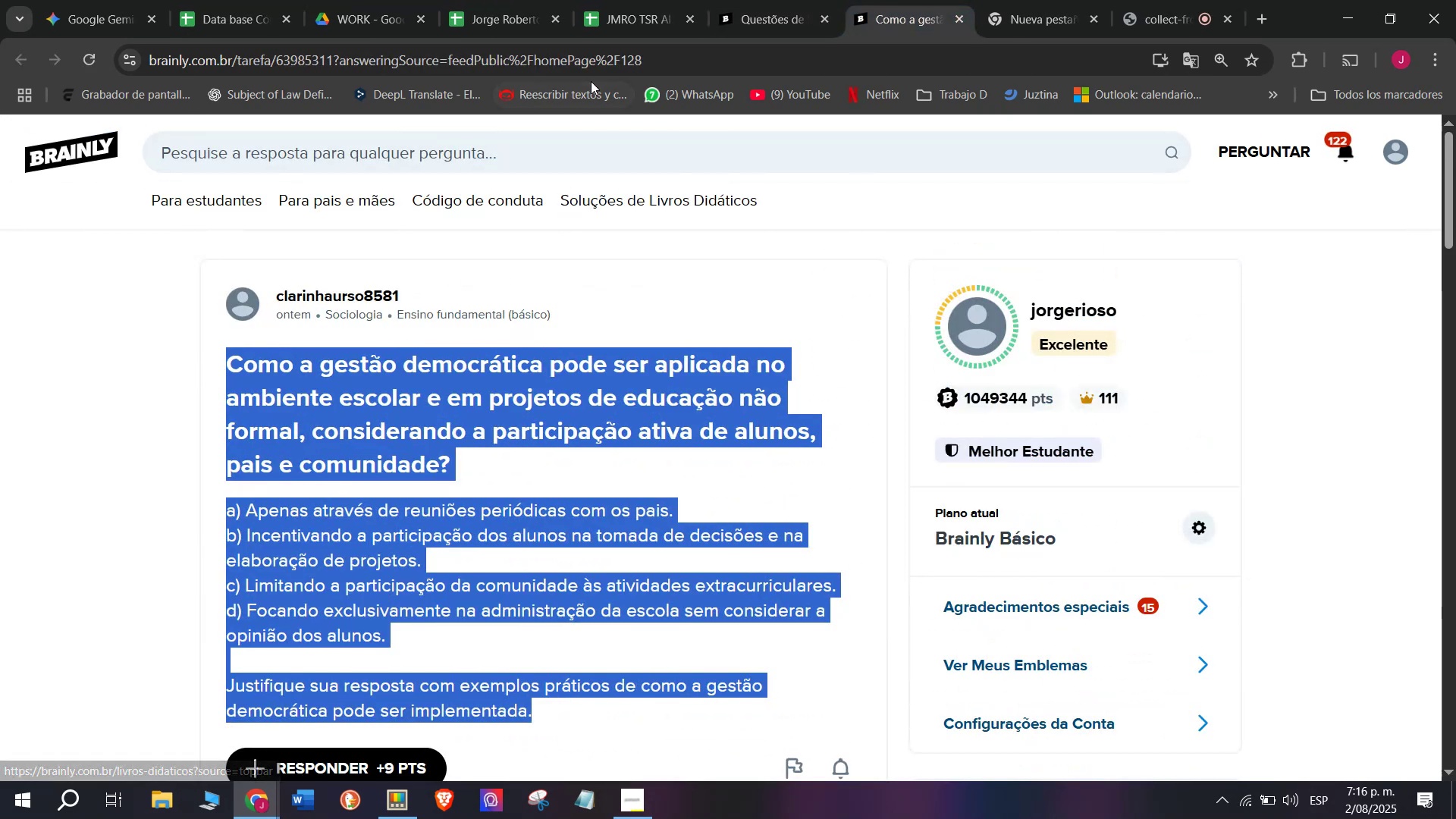 
double_click([595, 55])
 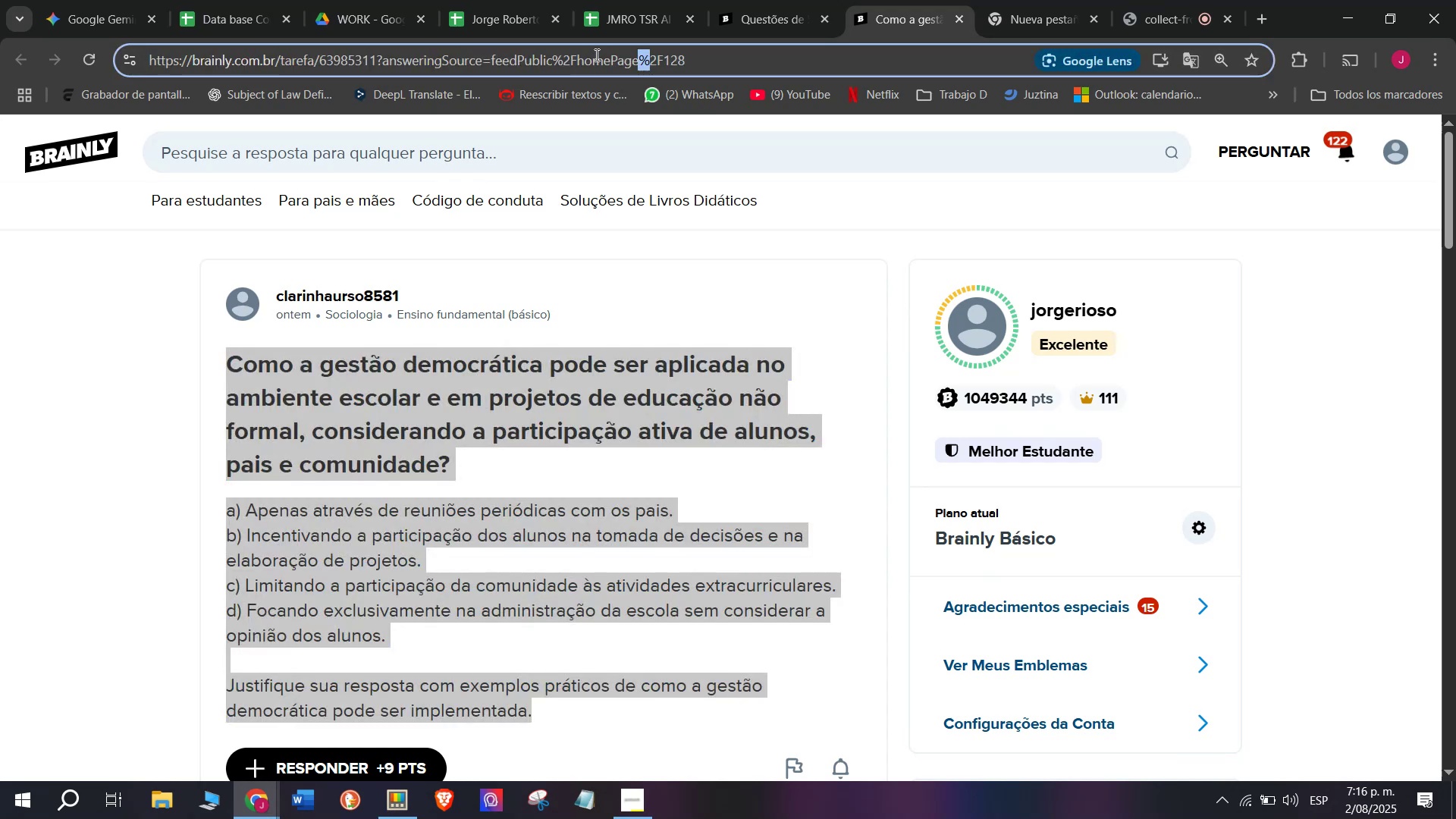 
triple_click([595, 55])
 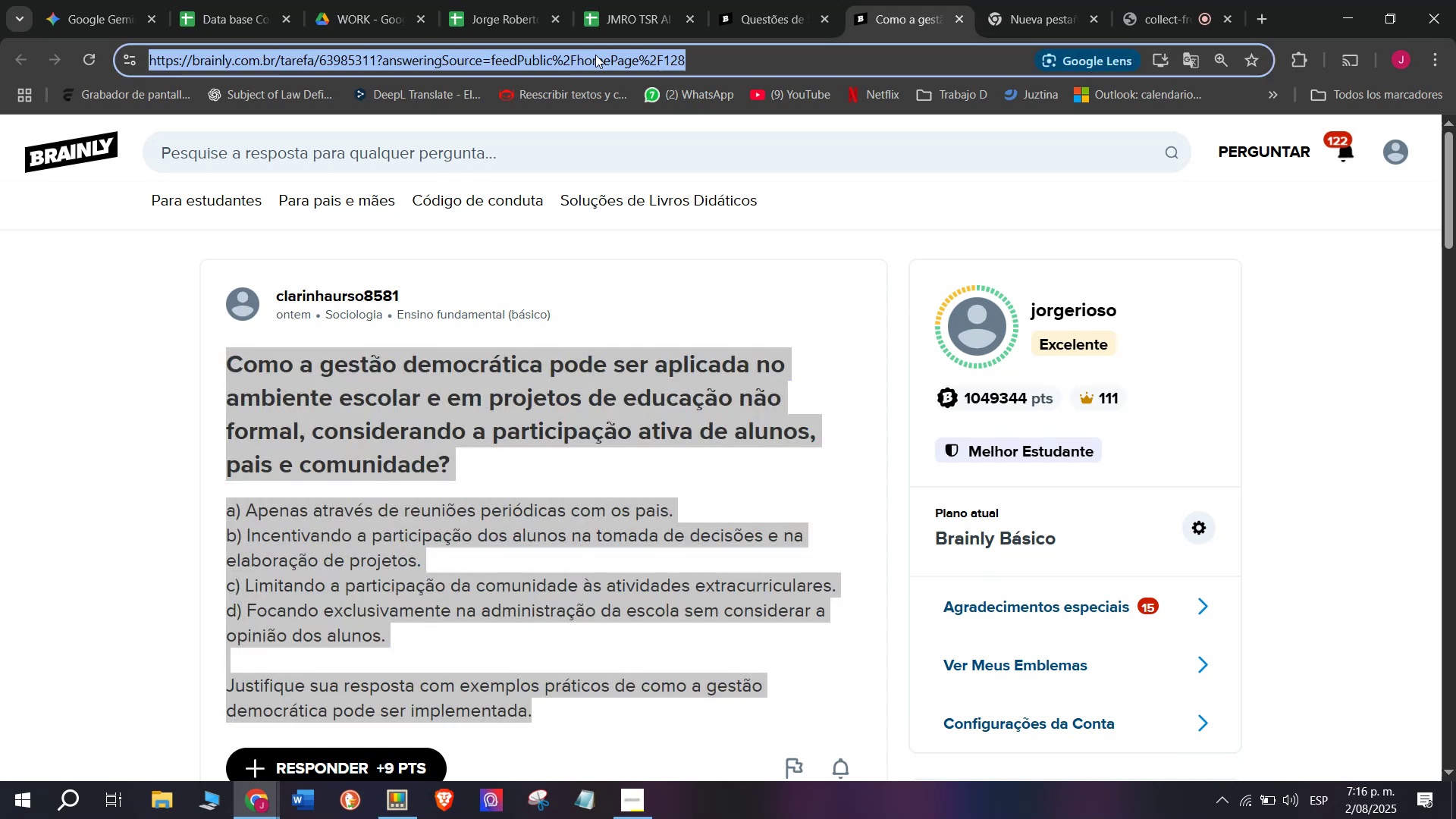 
key(Control+C)
 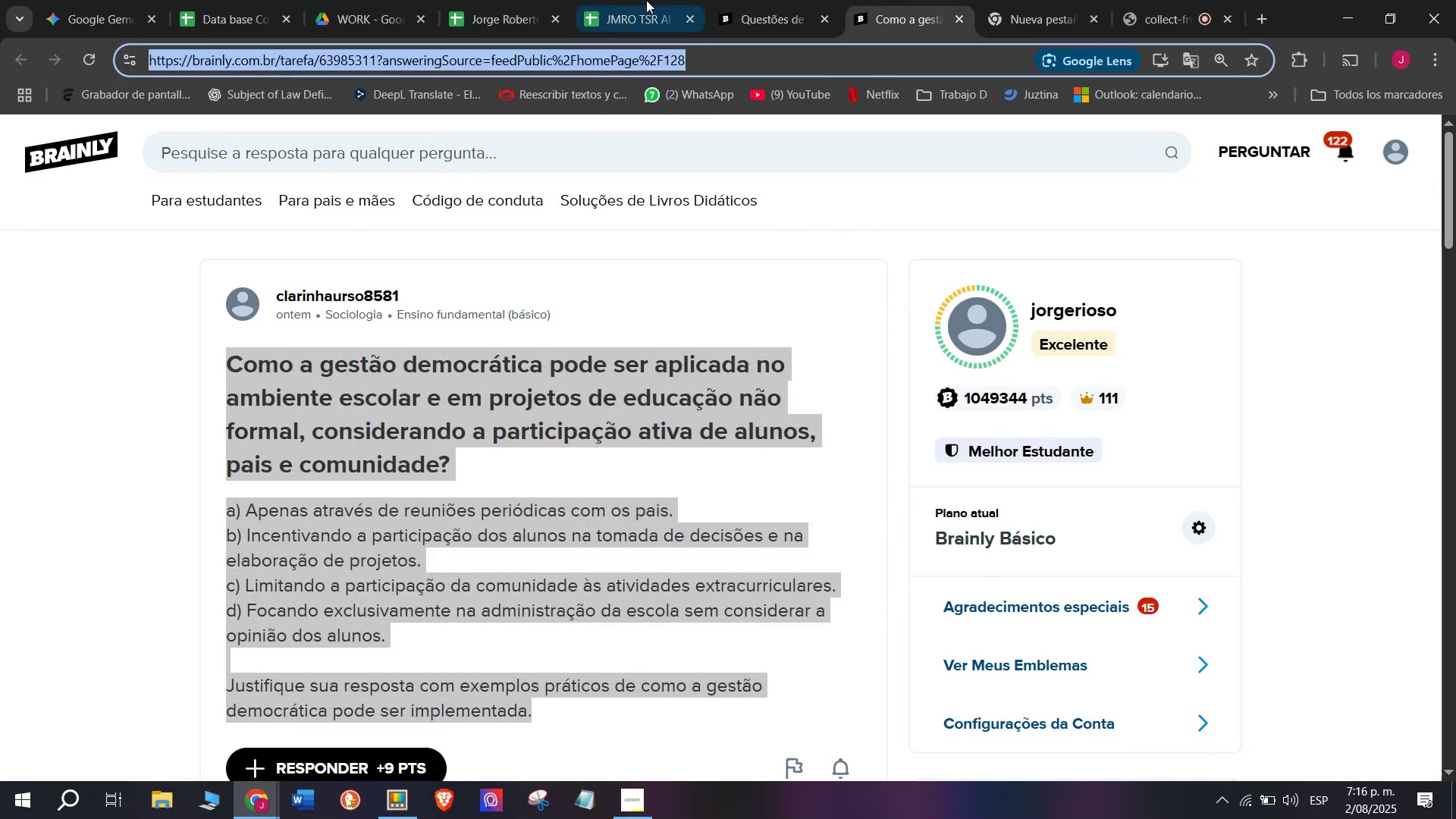 
left_click([619, 0])
 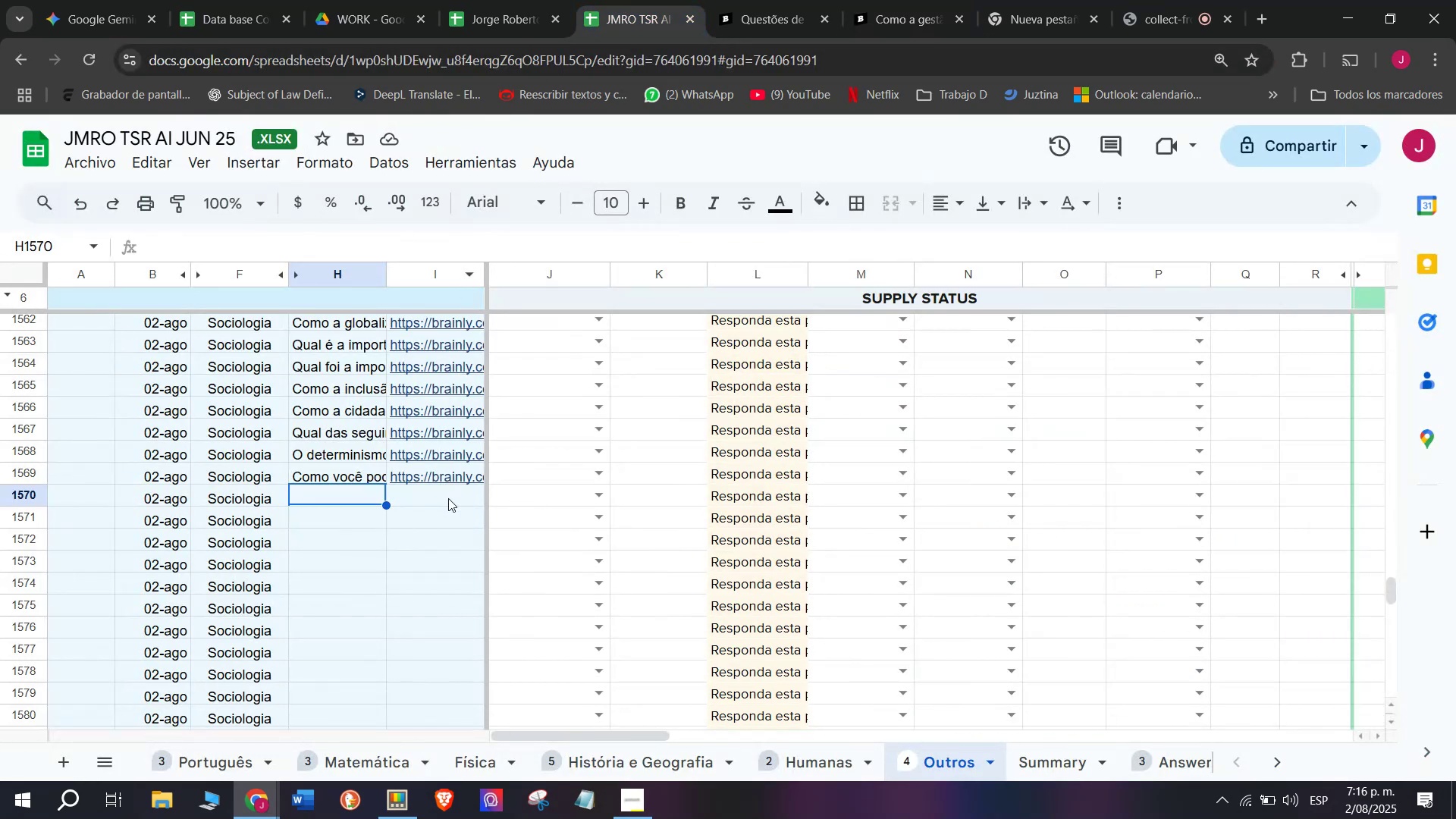 
double_click([448, 498])
 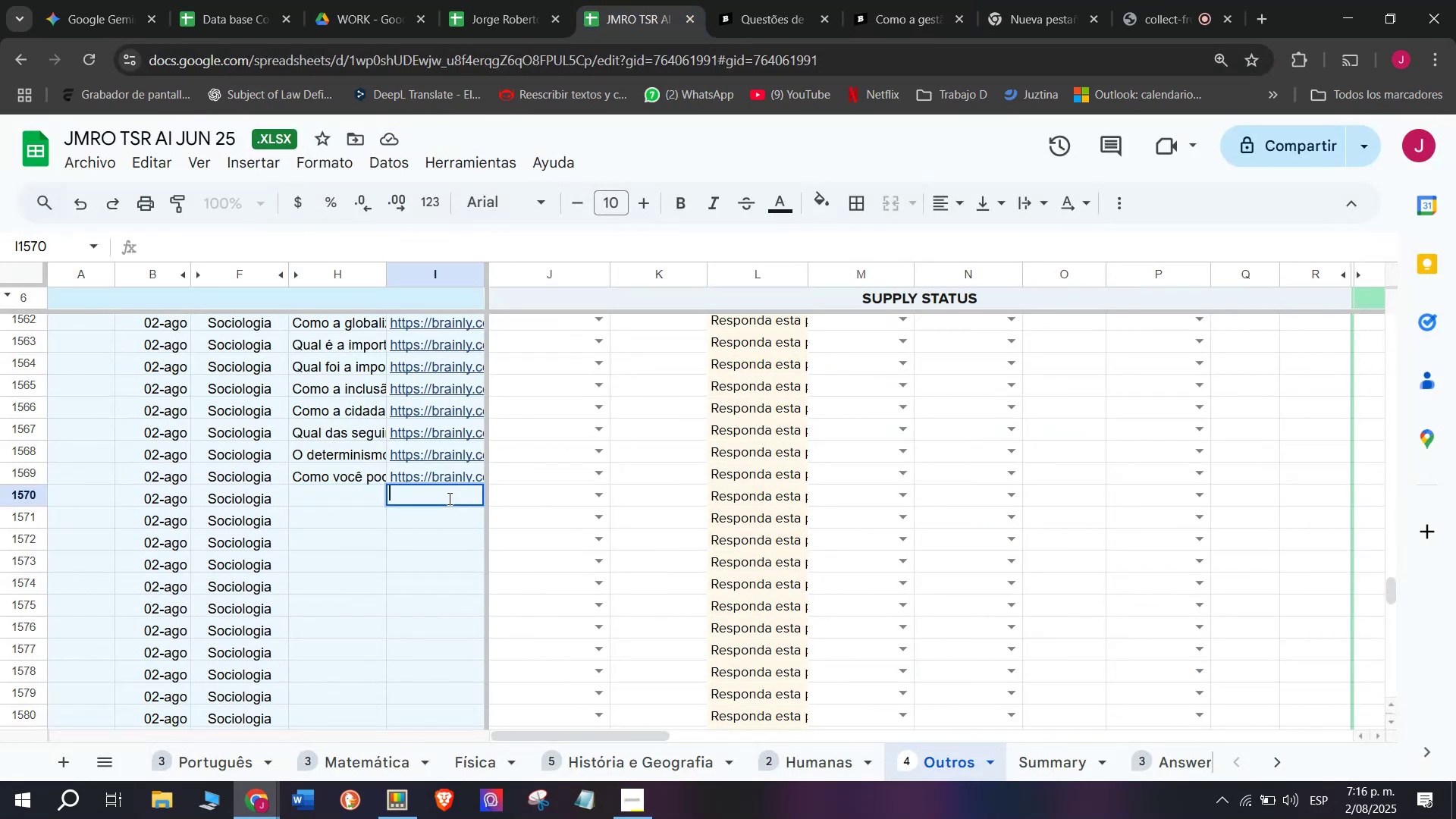 
key(Control+V)
 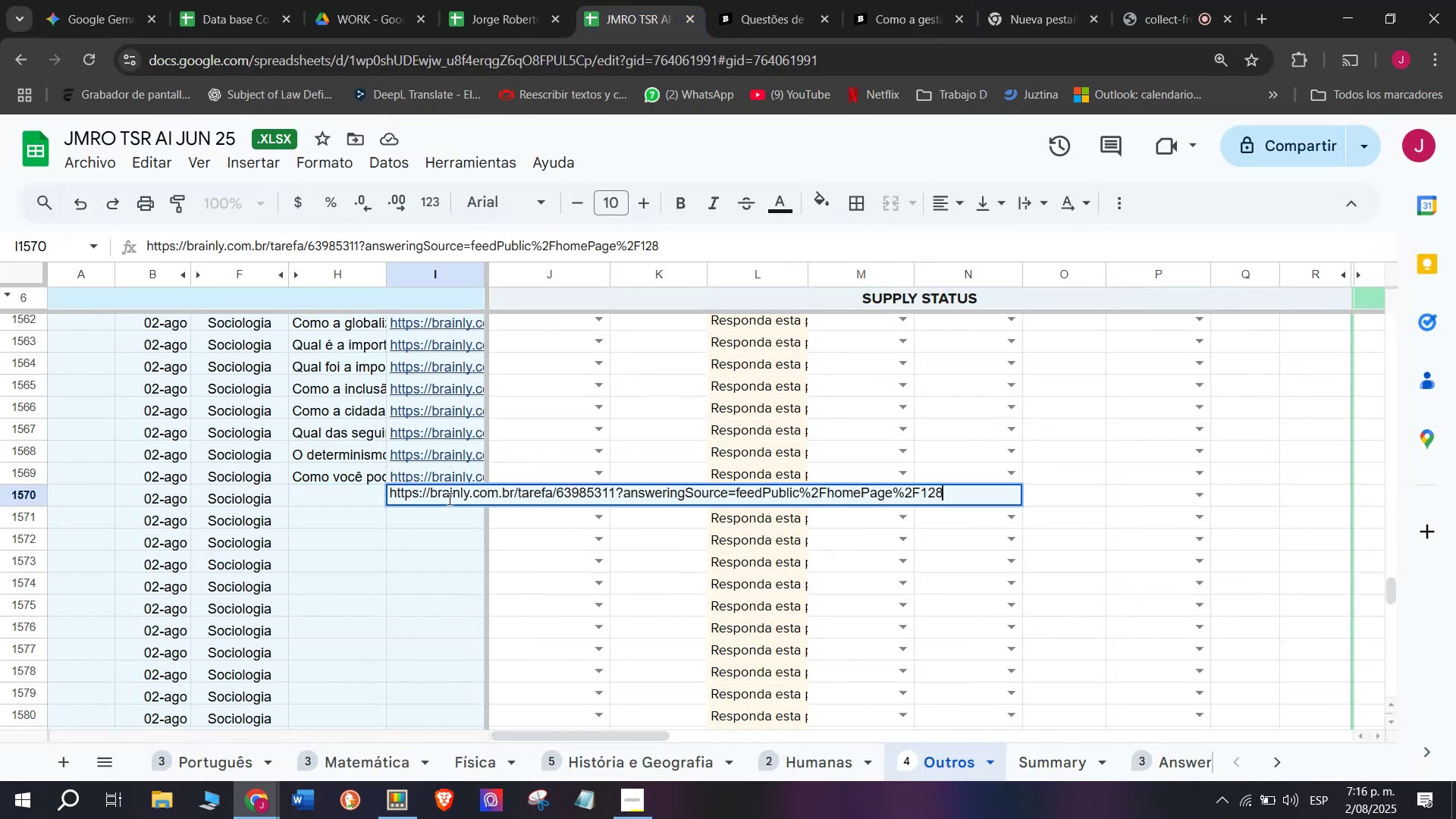 
key(Enter)
 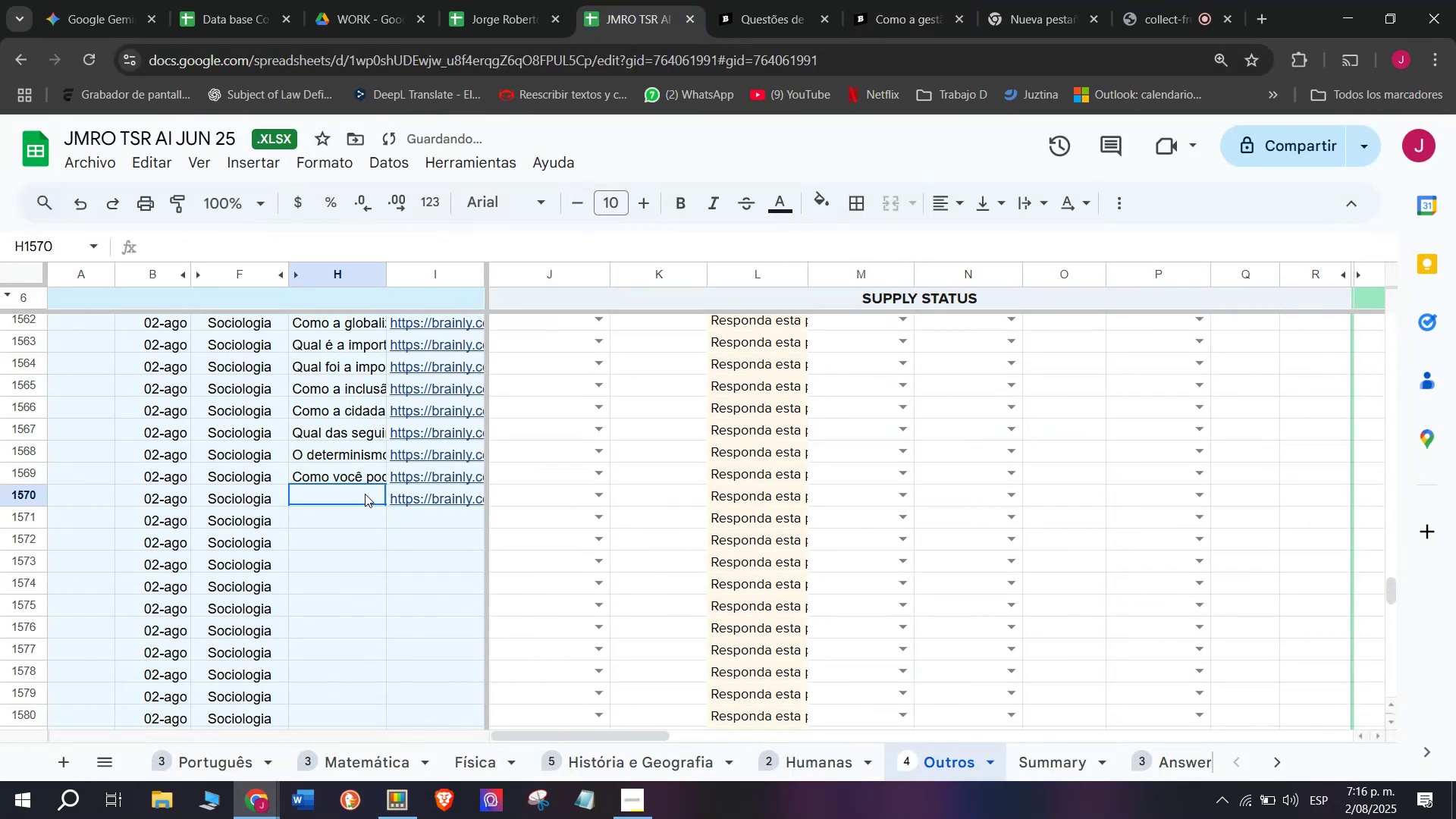 
double_click([365, 493])
 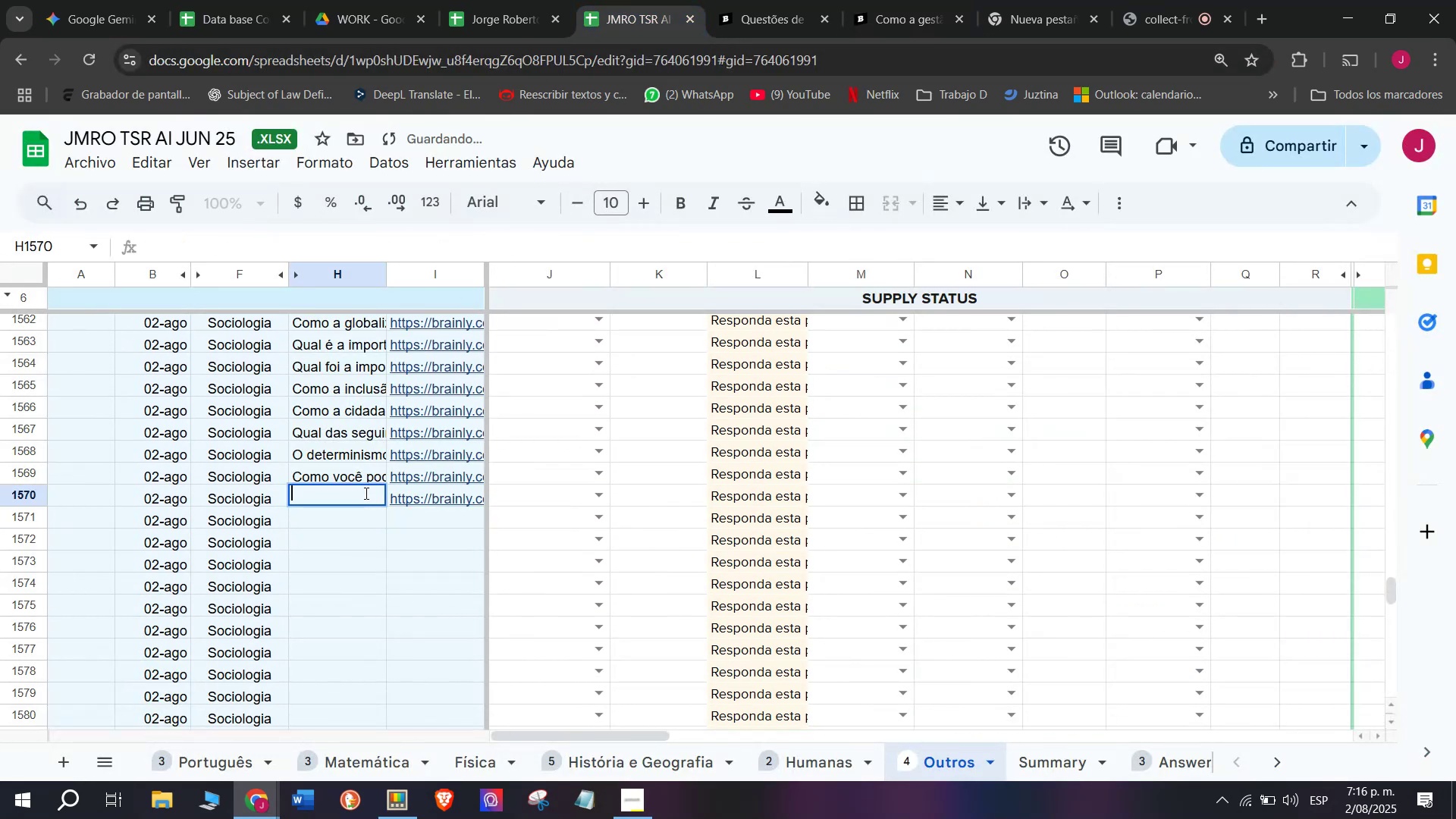 
key(Meta+MetaLeft)
 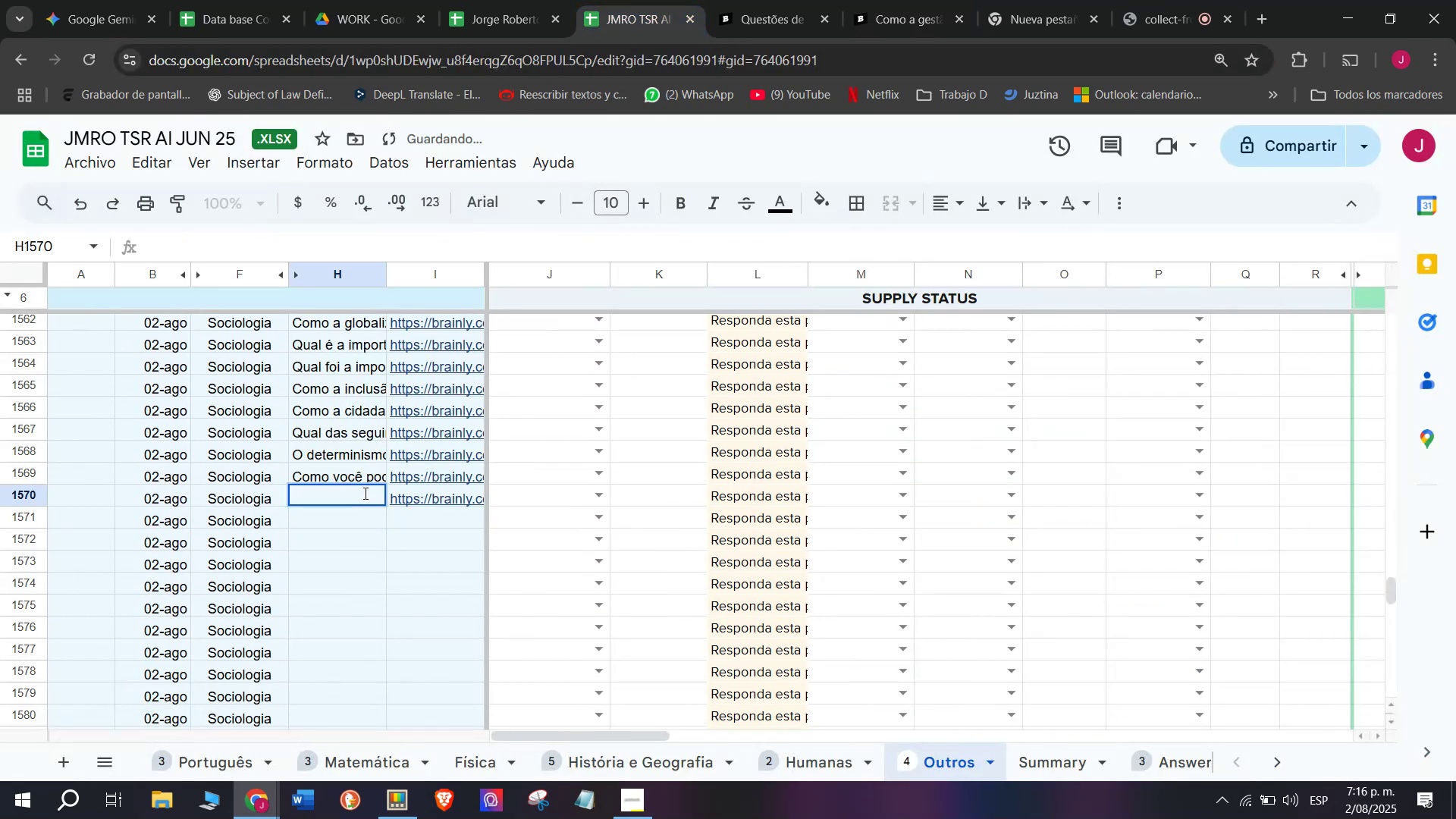 
key(Meta+V)
 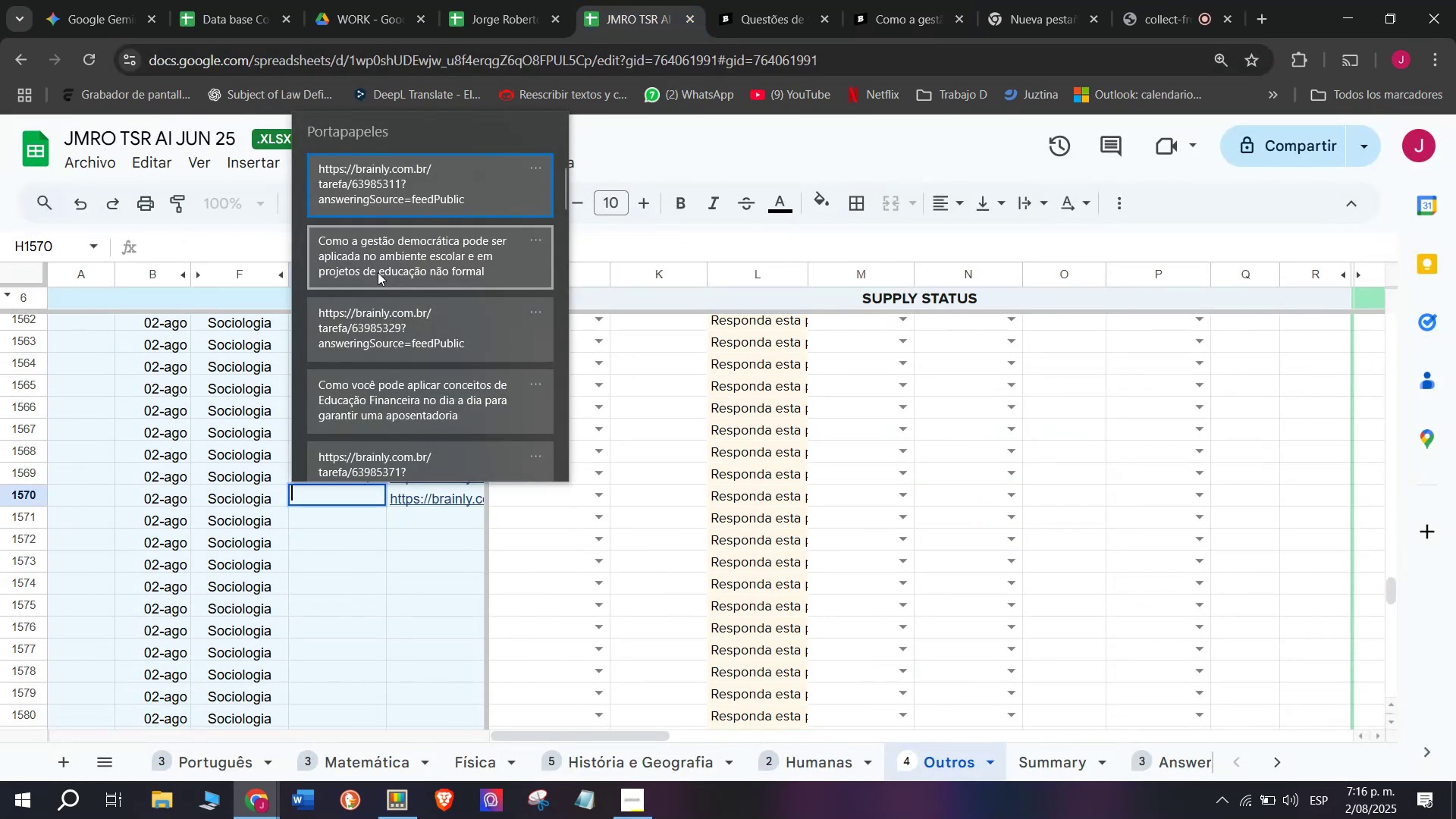 
key(Control+ControlLeft)
 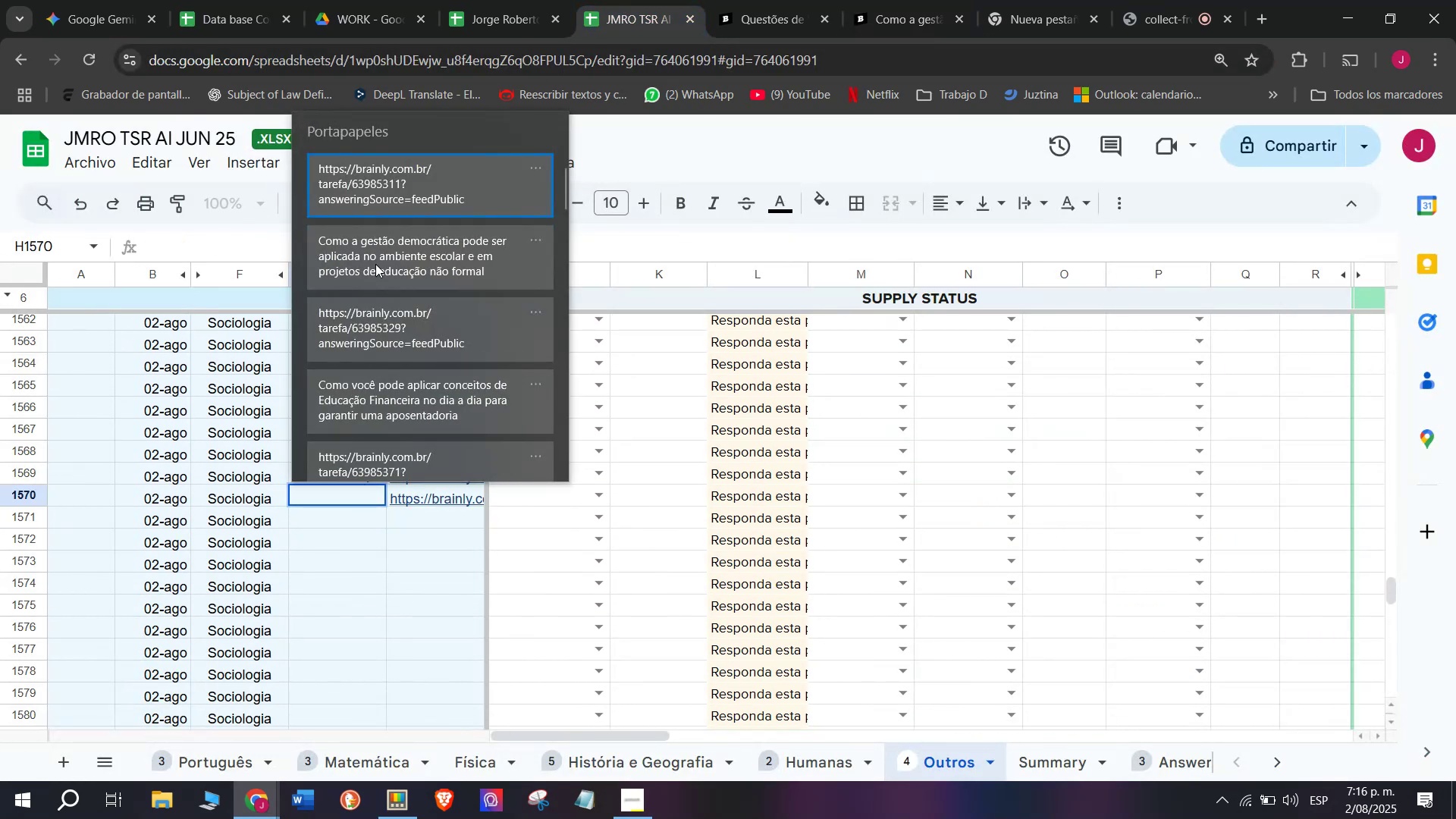 
key(Control+V)
 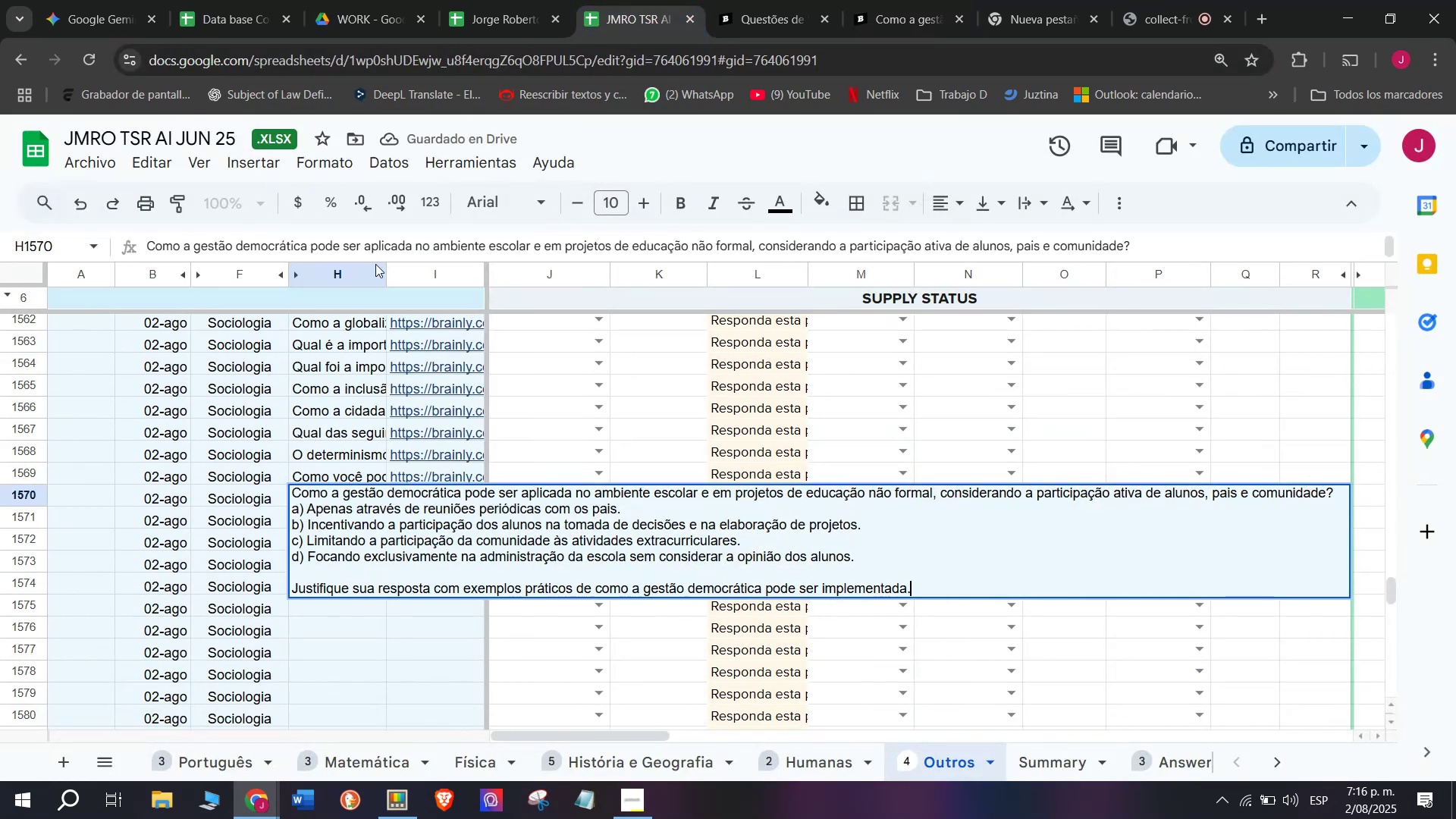 
key(Control+Enter)
 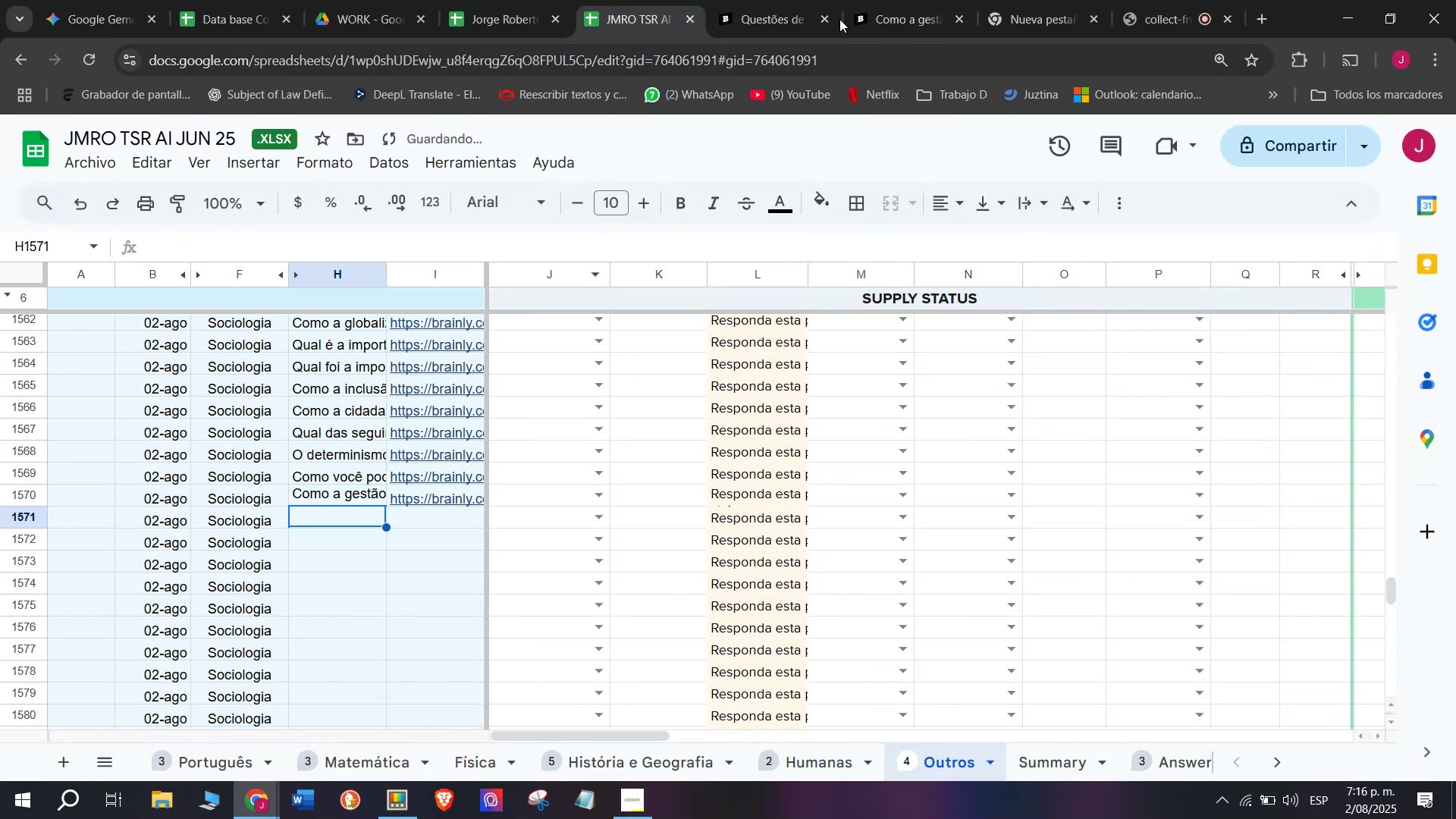 
left_click([902, 0])
 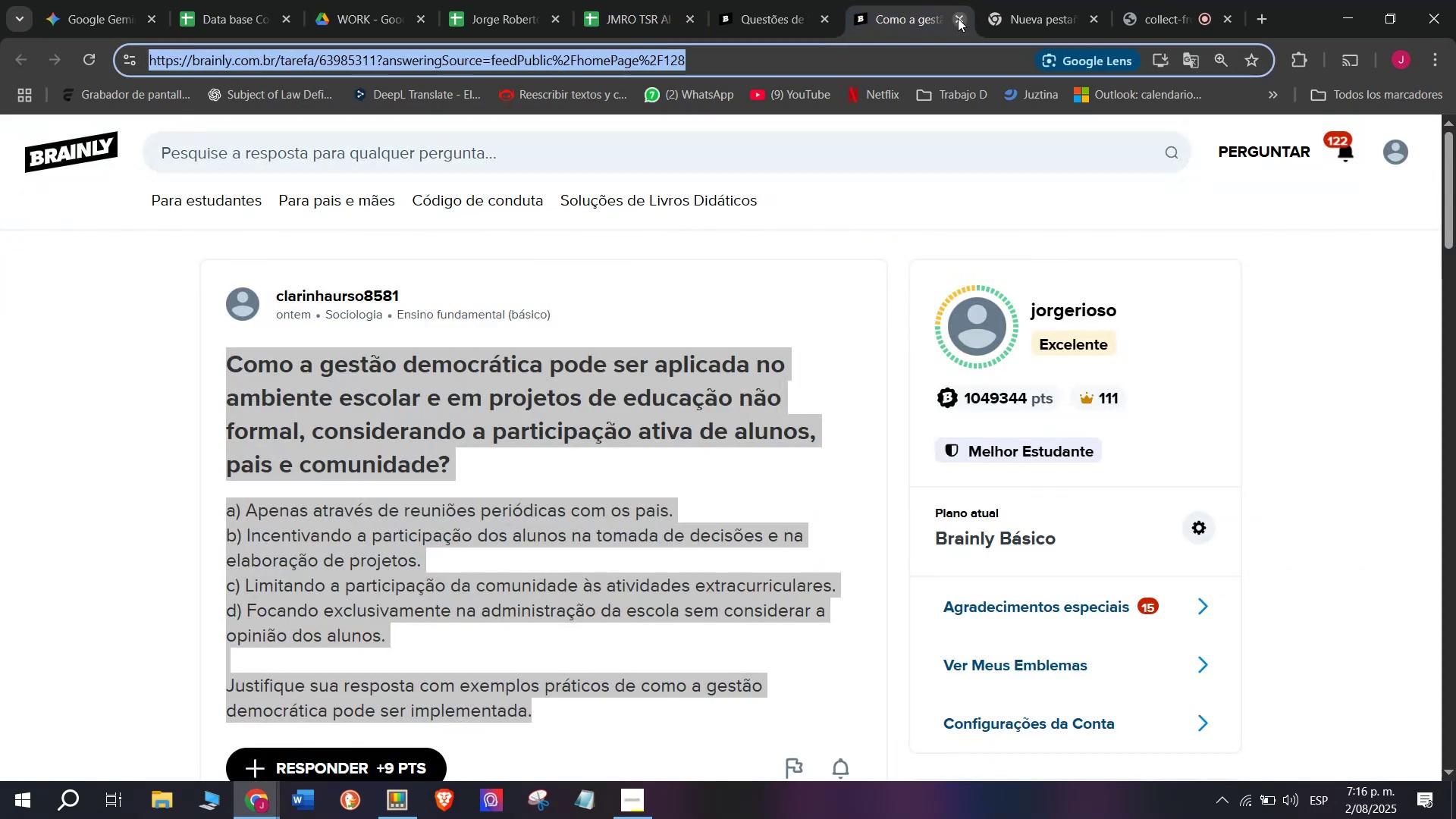 
double_click([827, 0])
 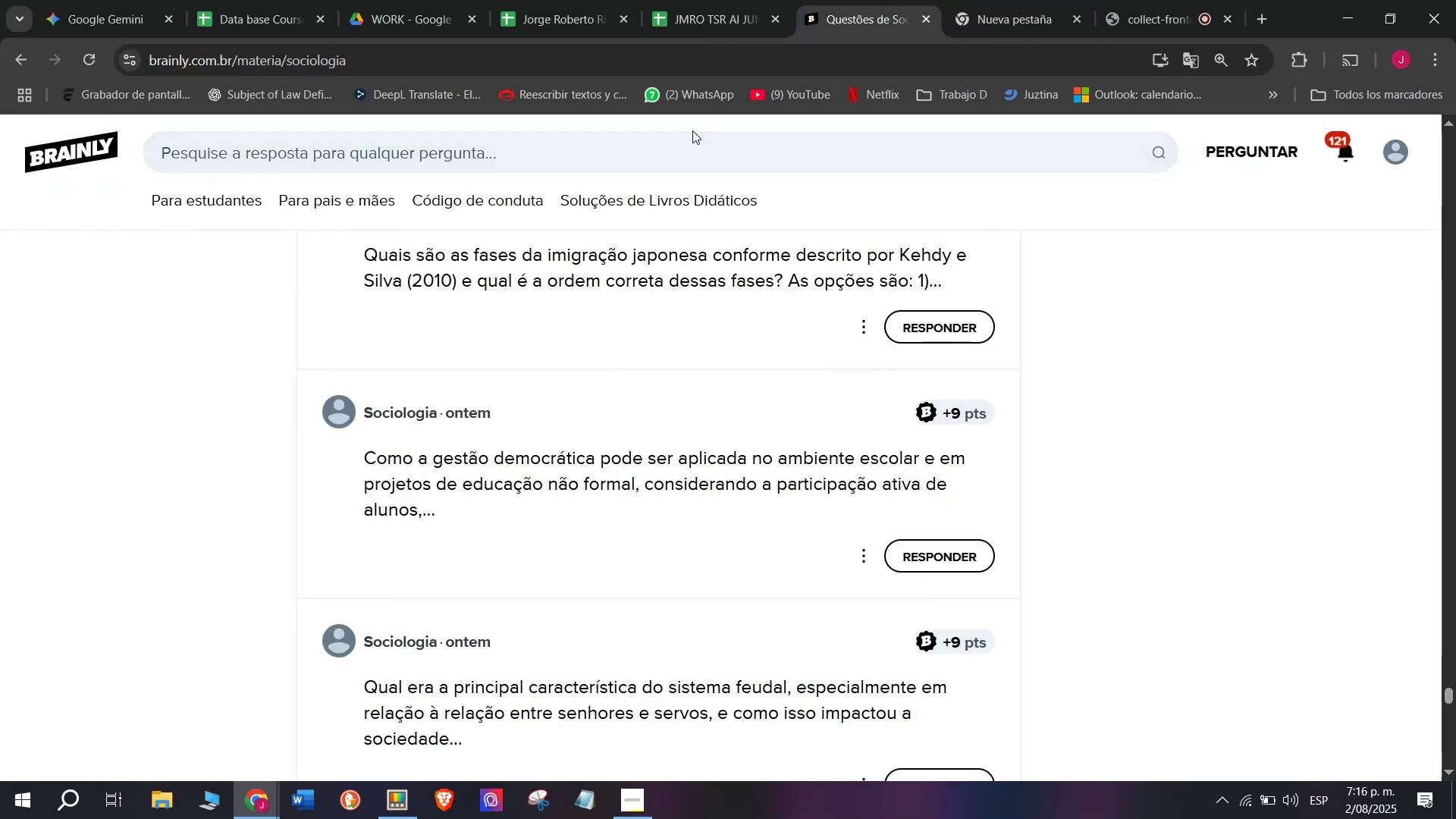 
scroll: coordinate [638, 369], scroll_direction: down, amount: 1.0
 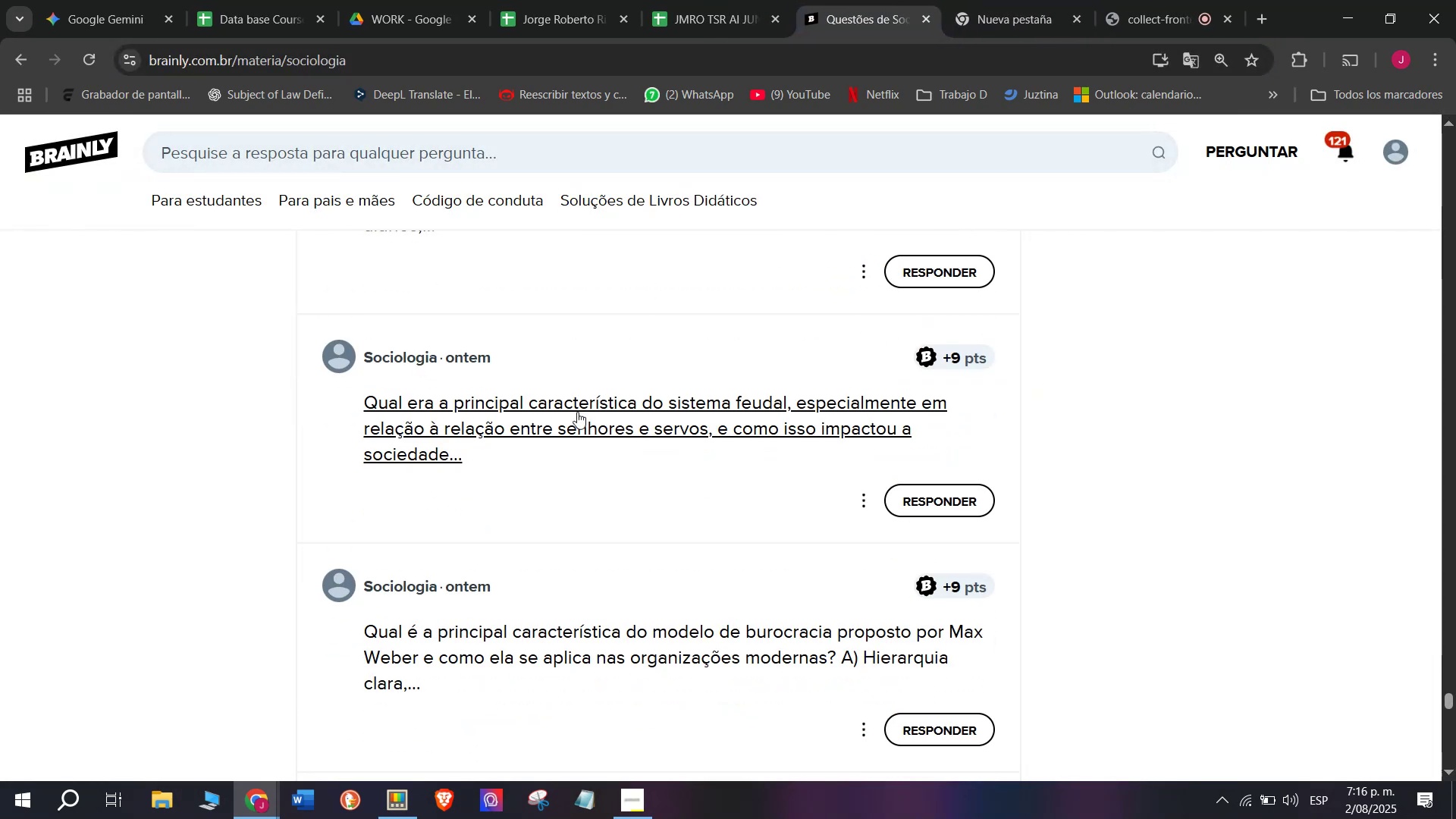 
right_click([573, 416])
 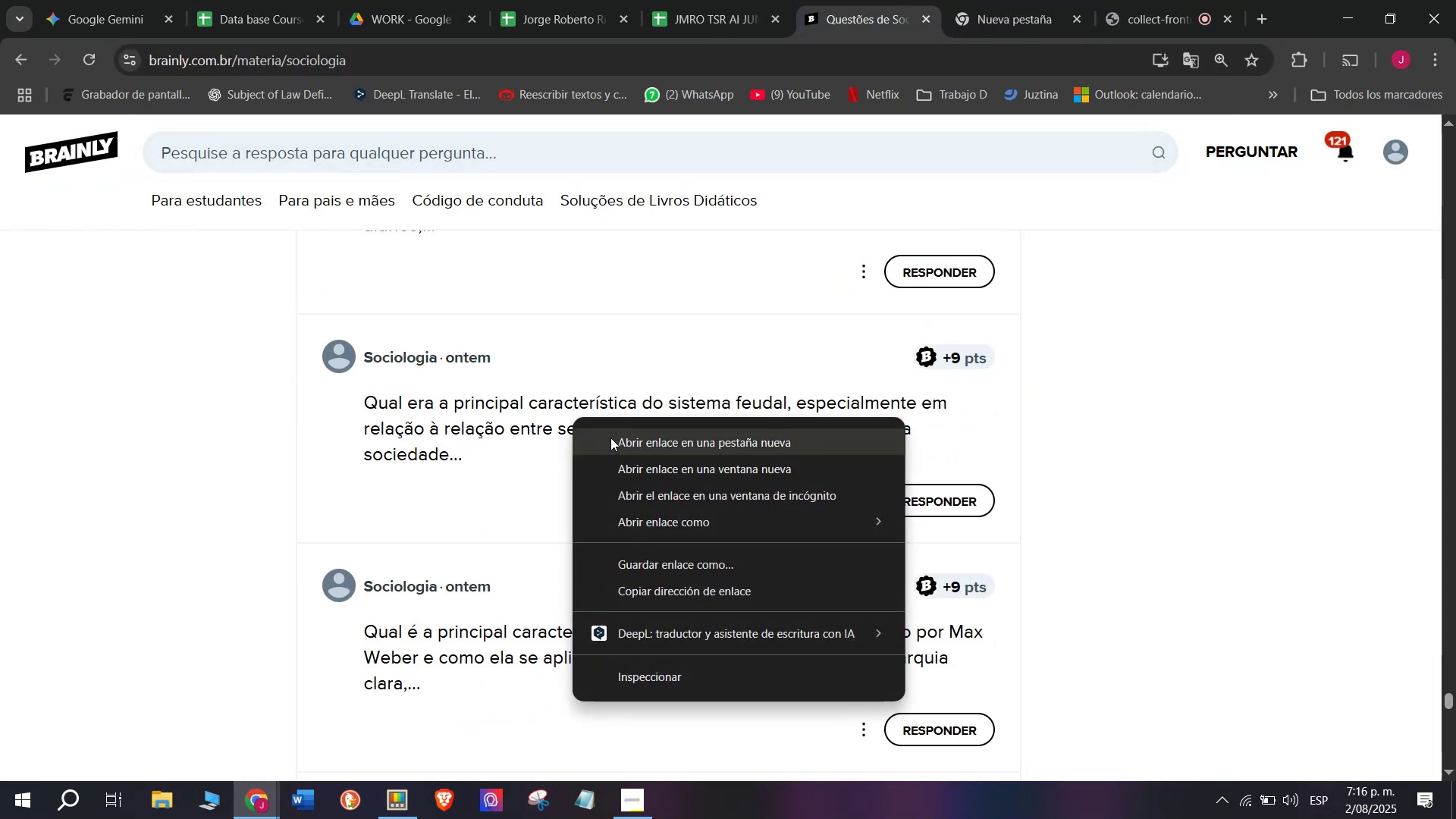 
left_click([610, 442])
 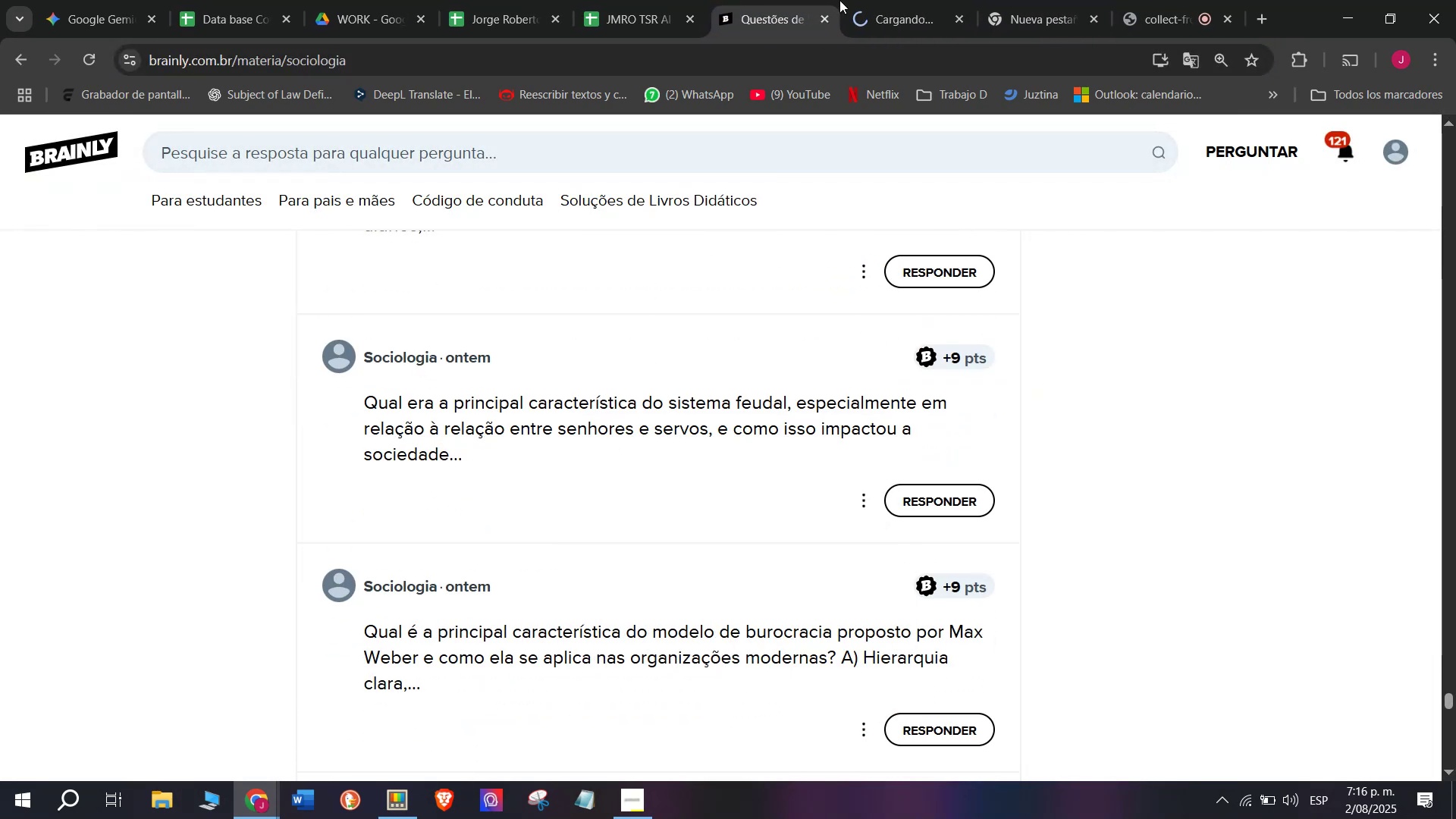 
left_click([839, 0])
 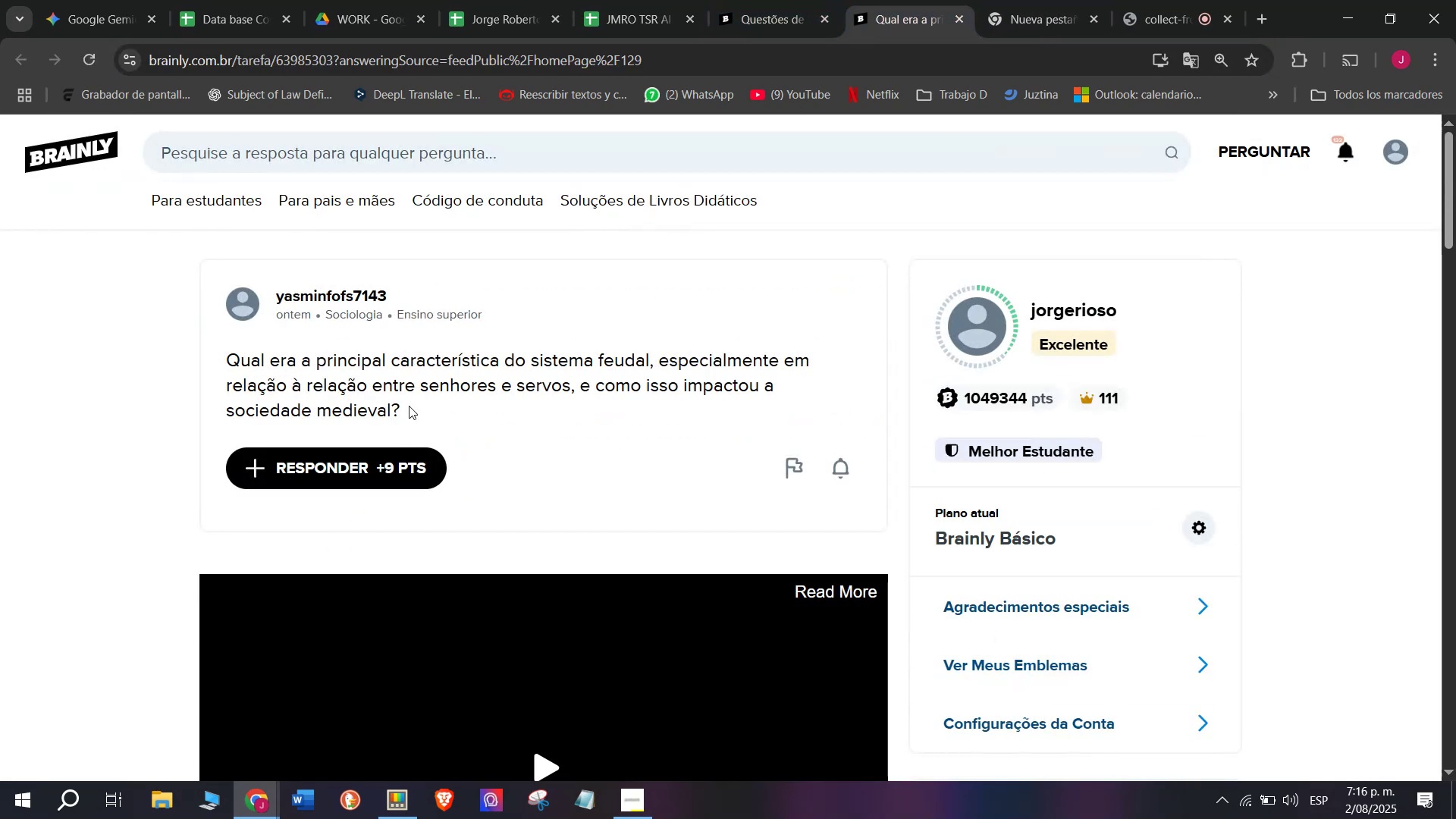 
key(Control+C)
 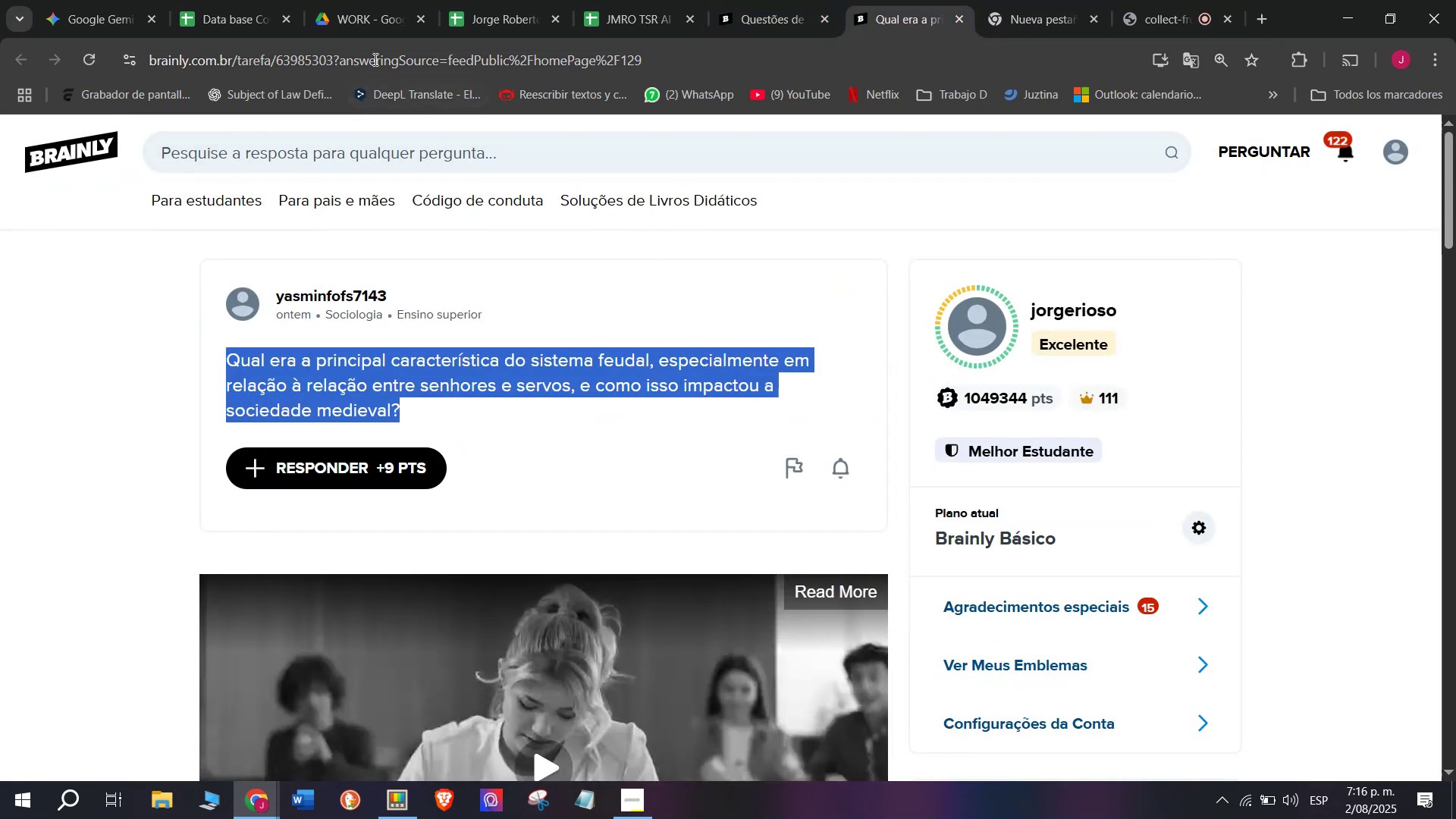 
double_click([374, 58])
 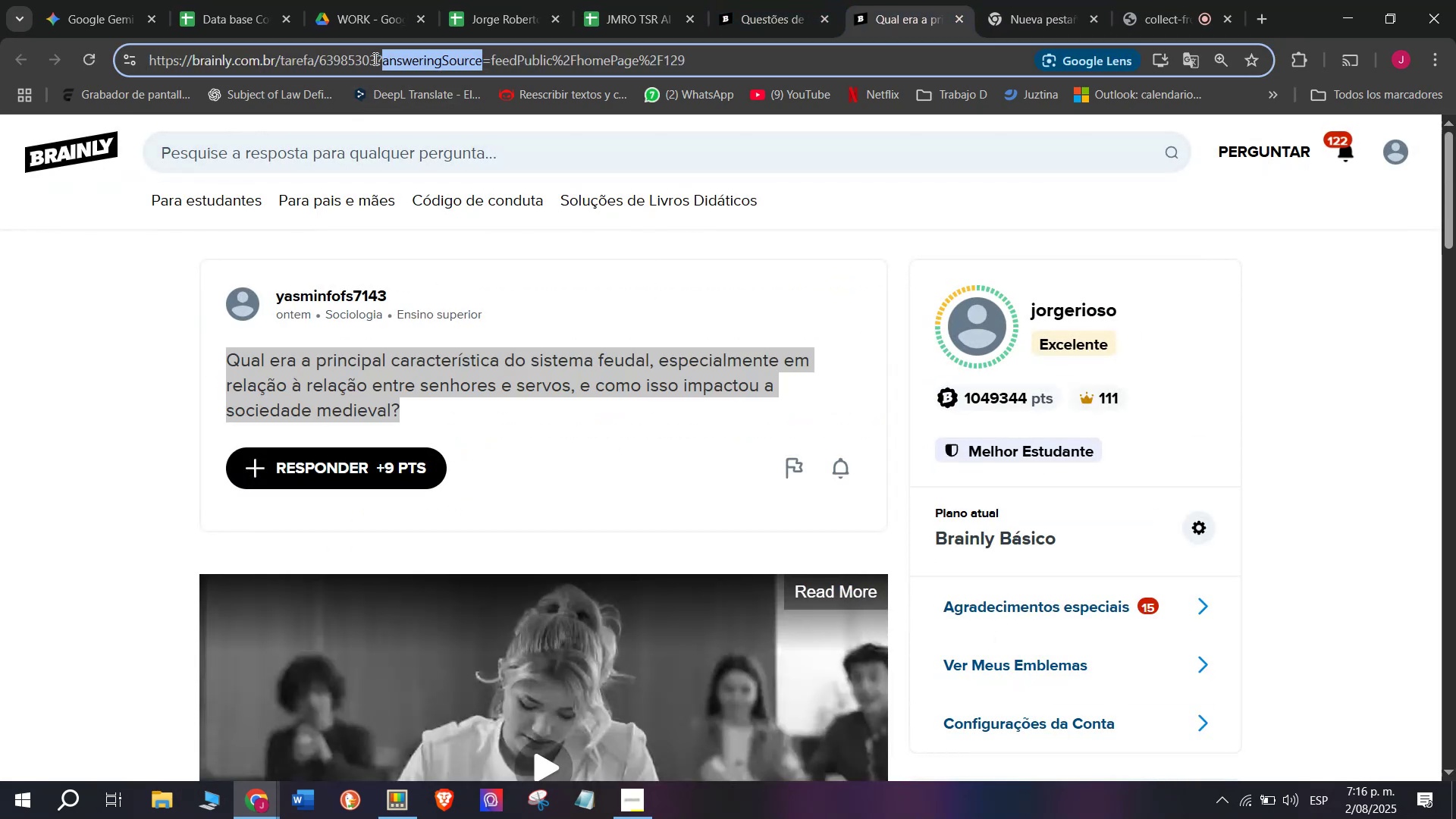 
triple_click([374, 58])
 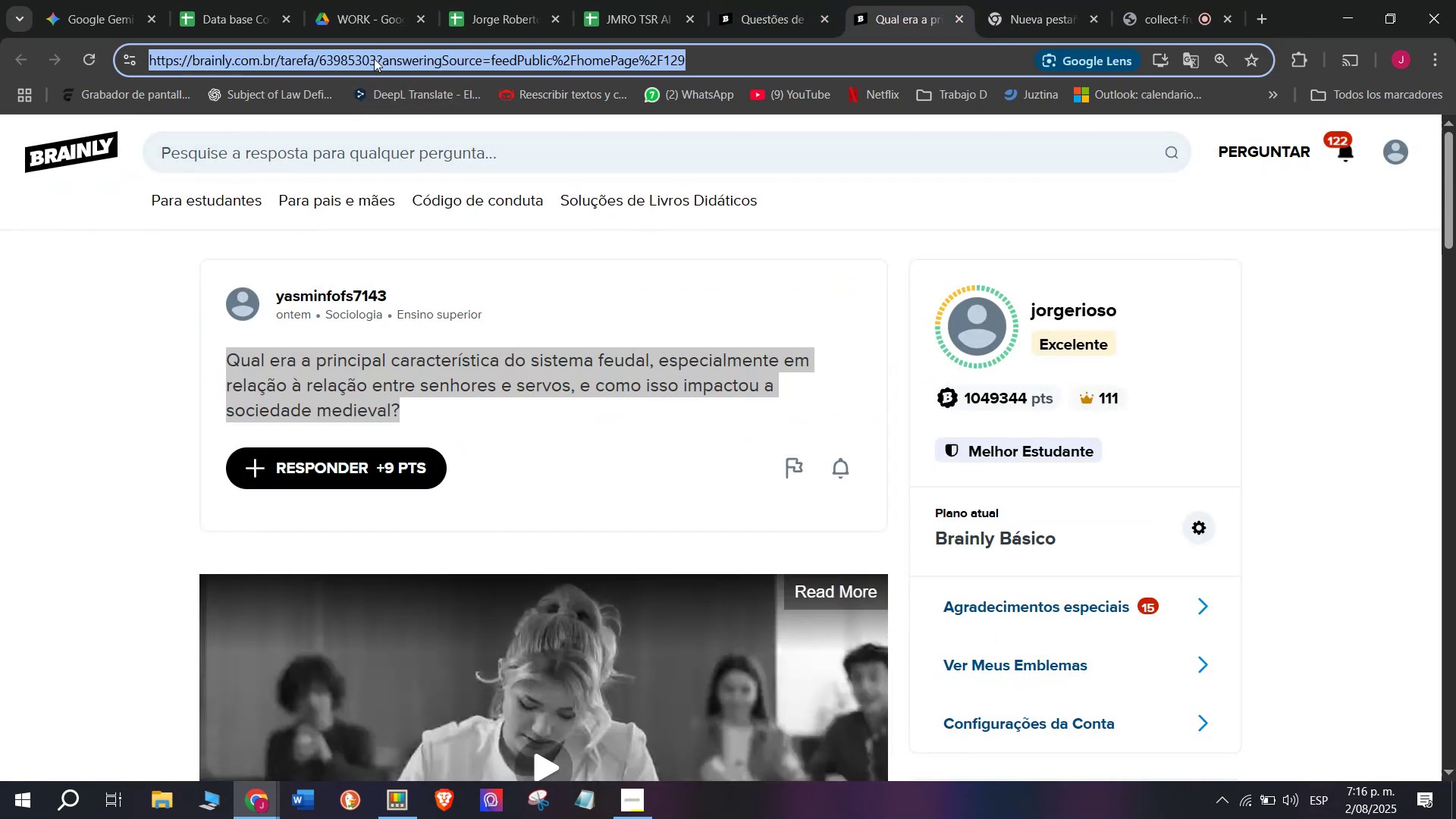 
key(Control+C)
 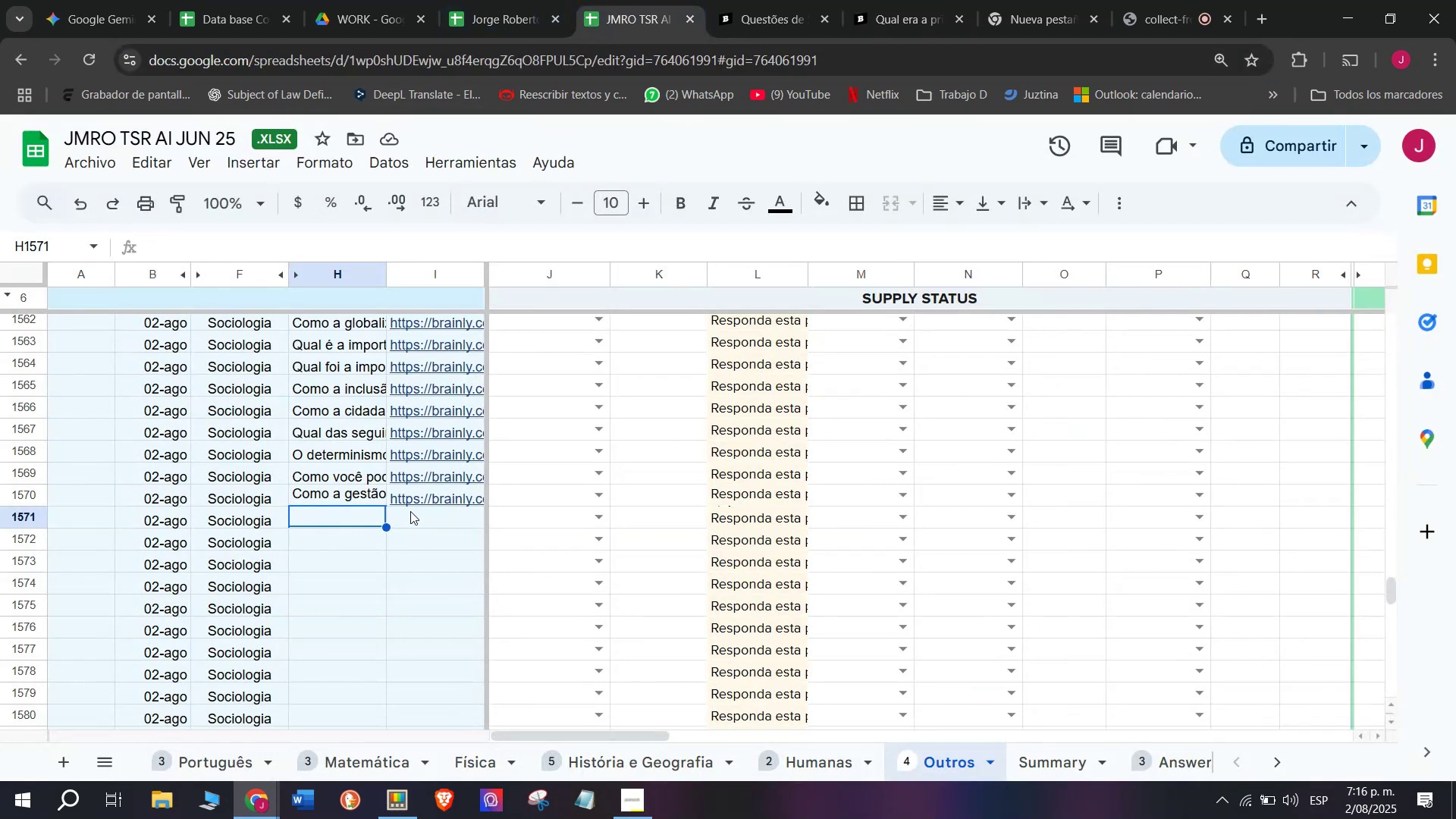 
double_click([410, 519])
 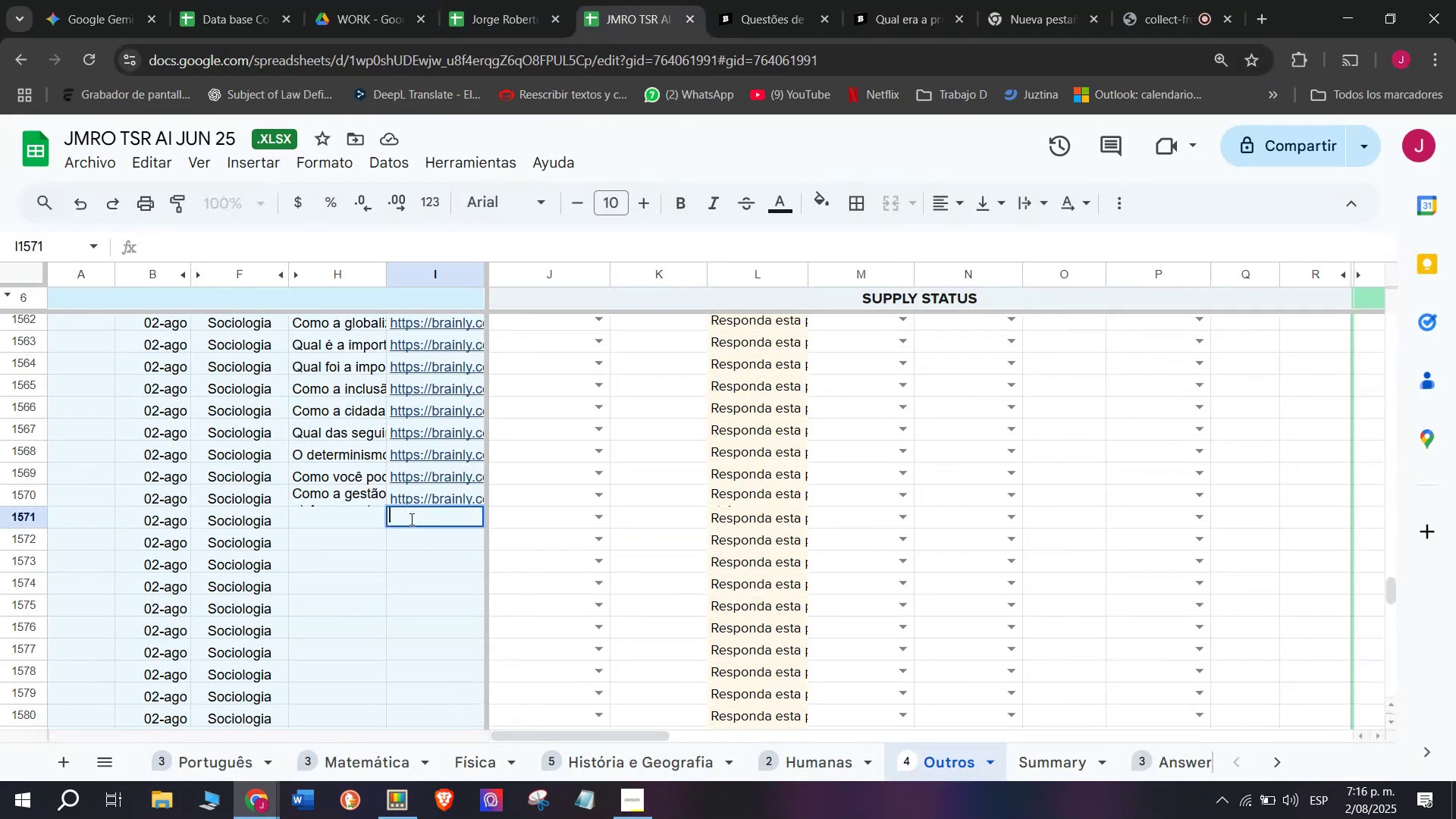 
key(Control+V)
 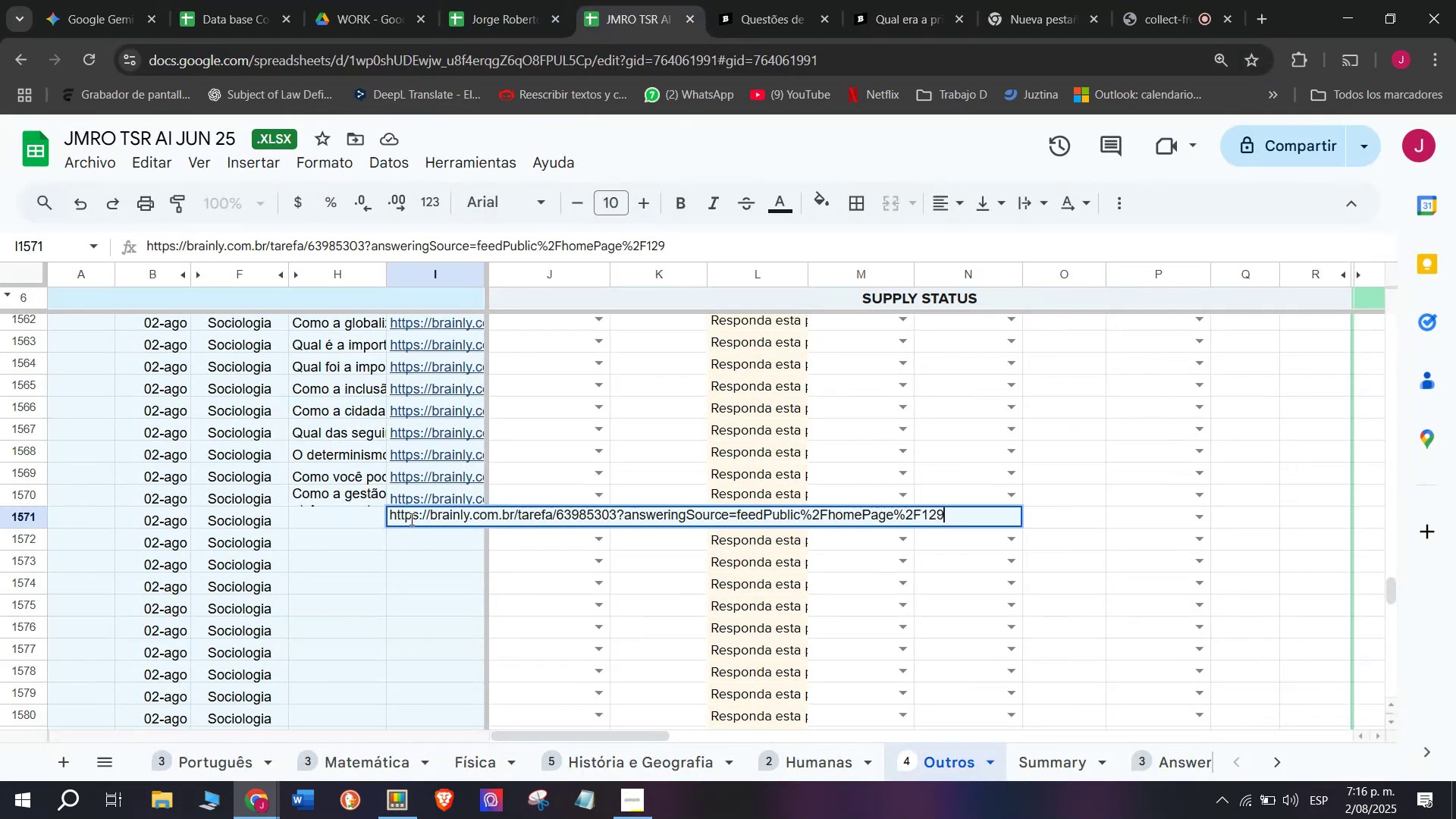 
key(Enter)
 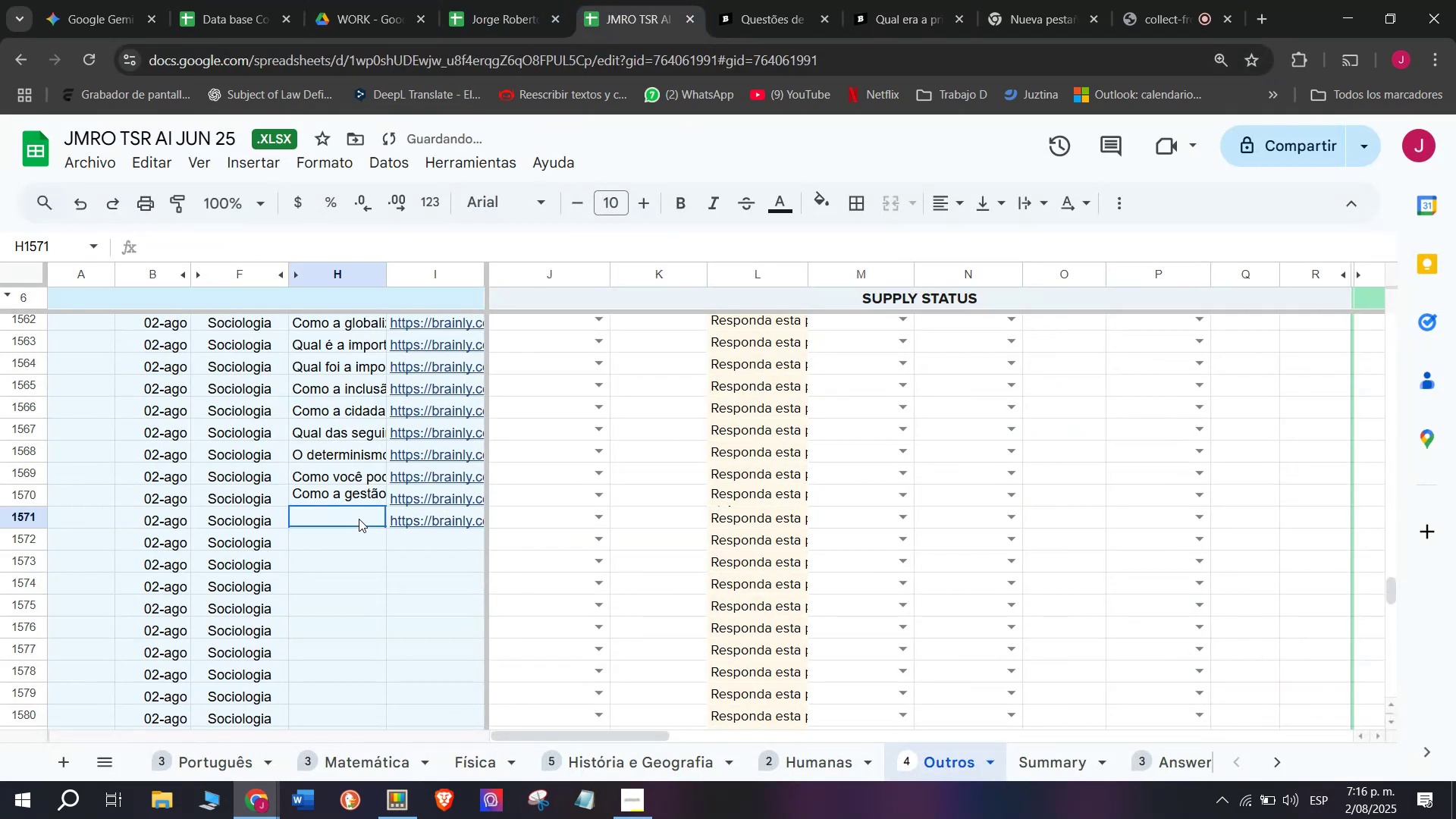 
double_click([359, 518])
 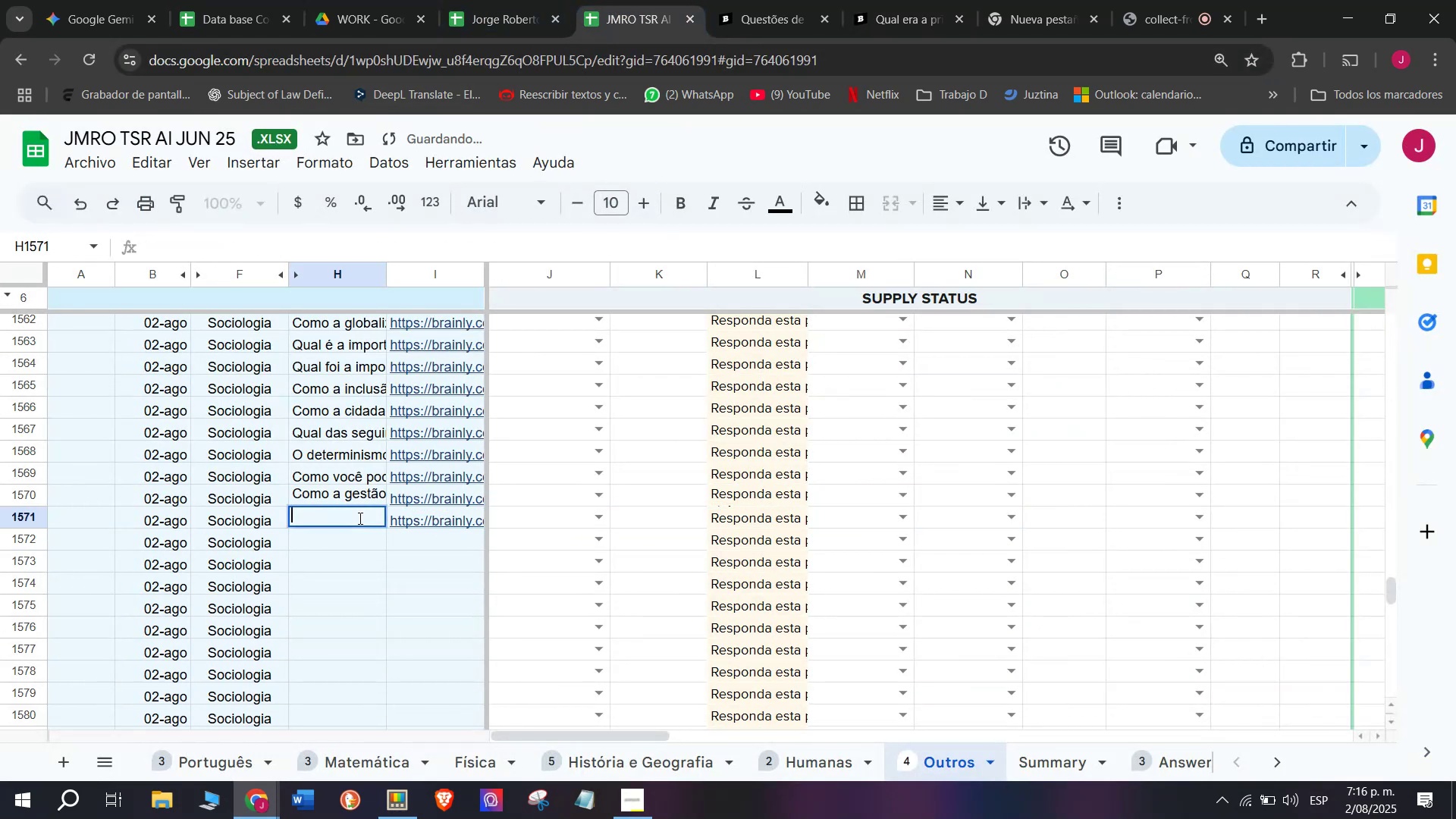 
key(Meta+MetaLeft)
 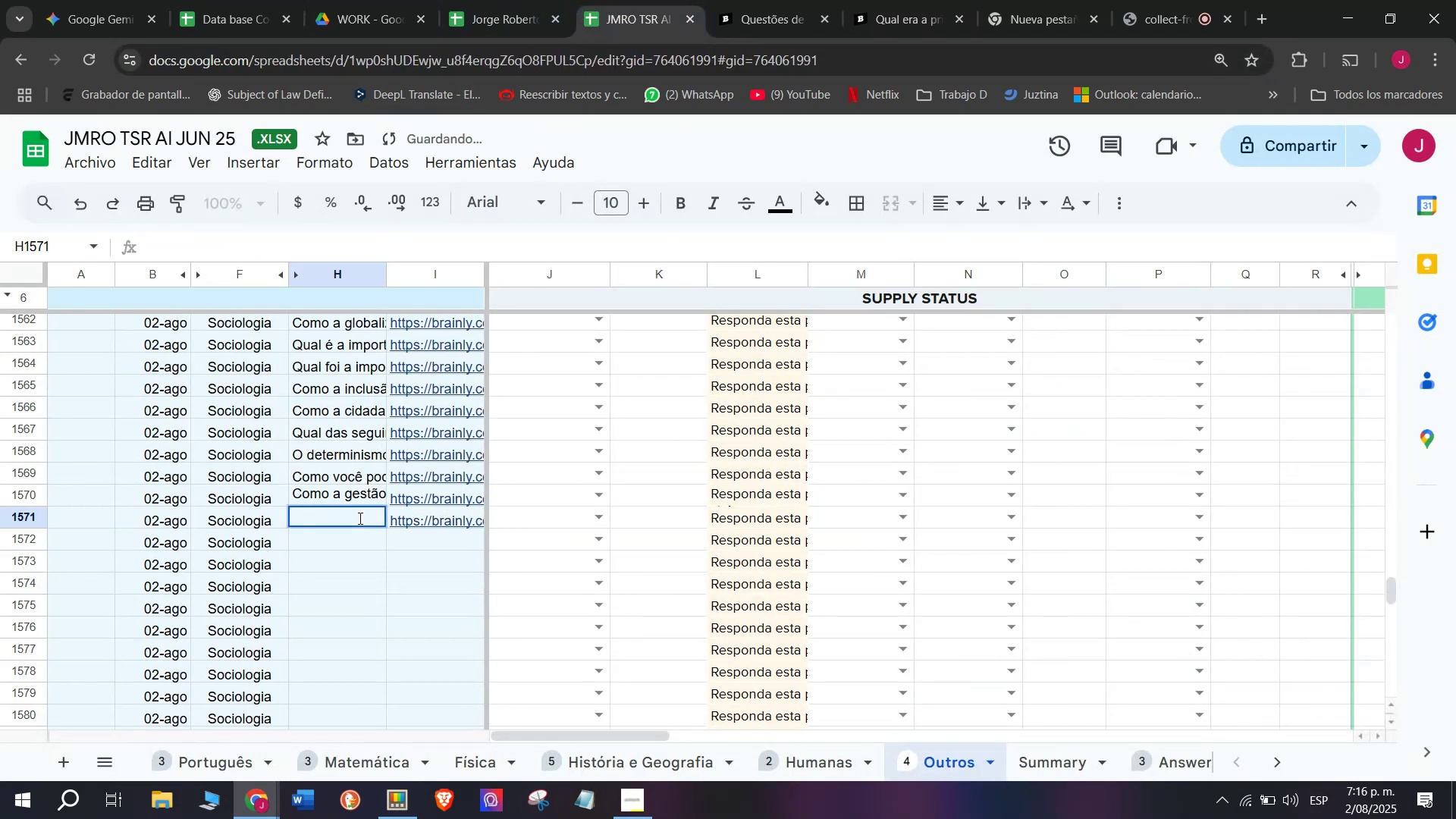 
key(Meta+V)
 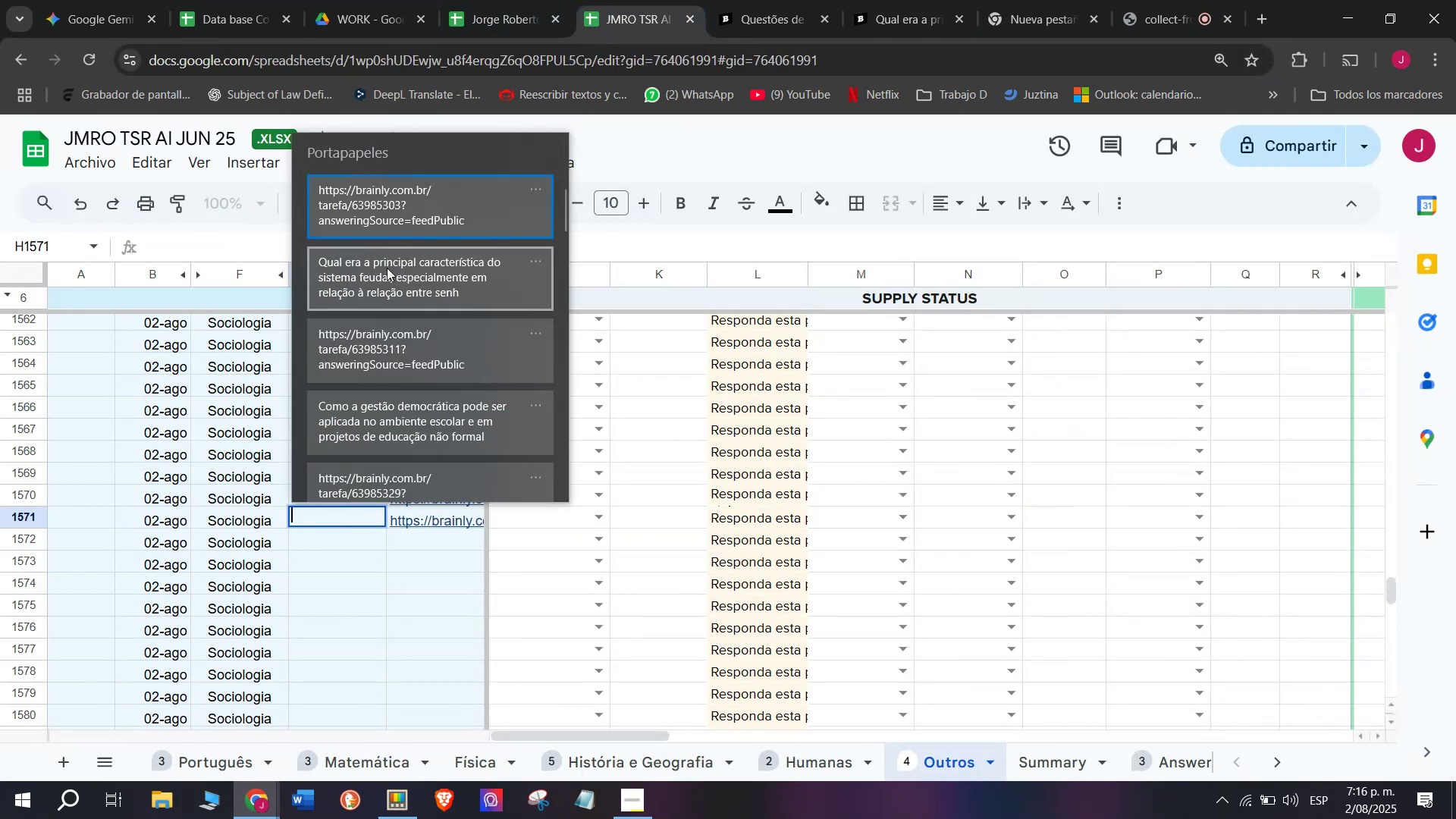 
left_click([387, 253])
 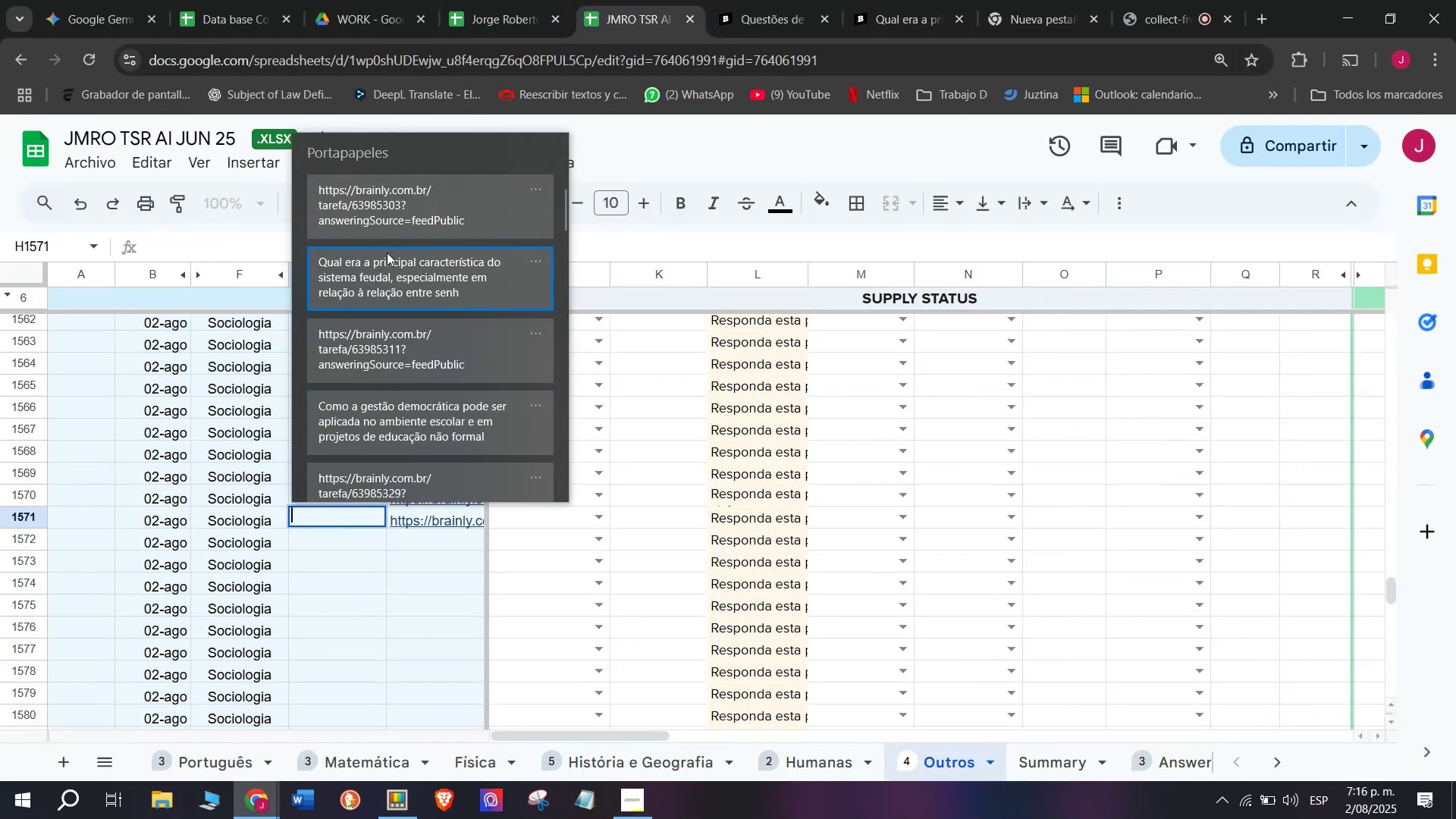 
key(Control+ControlLeft)
 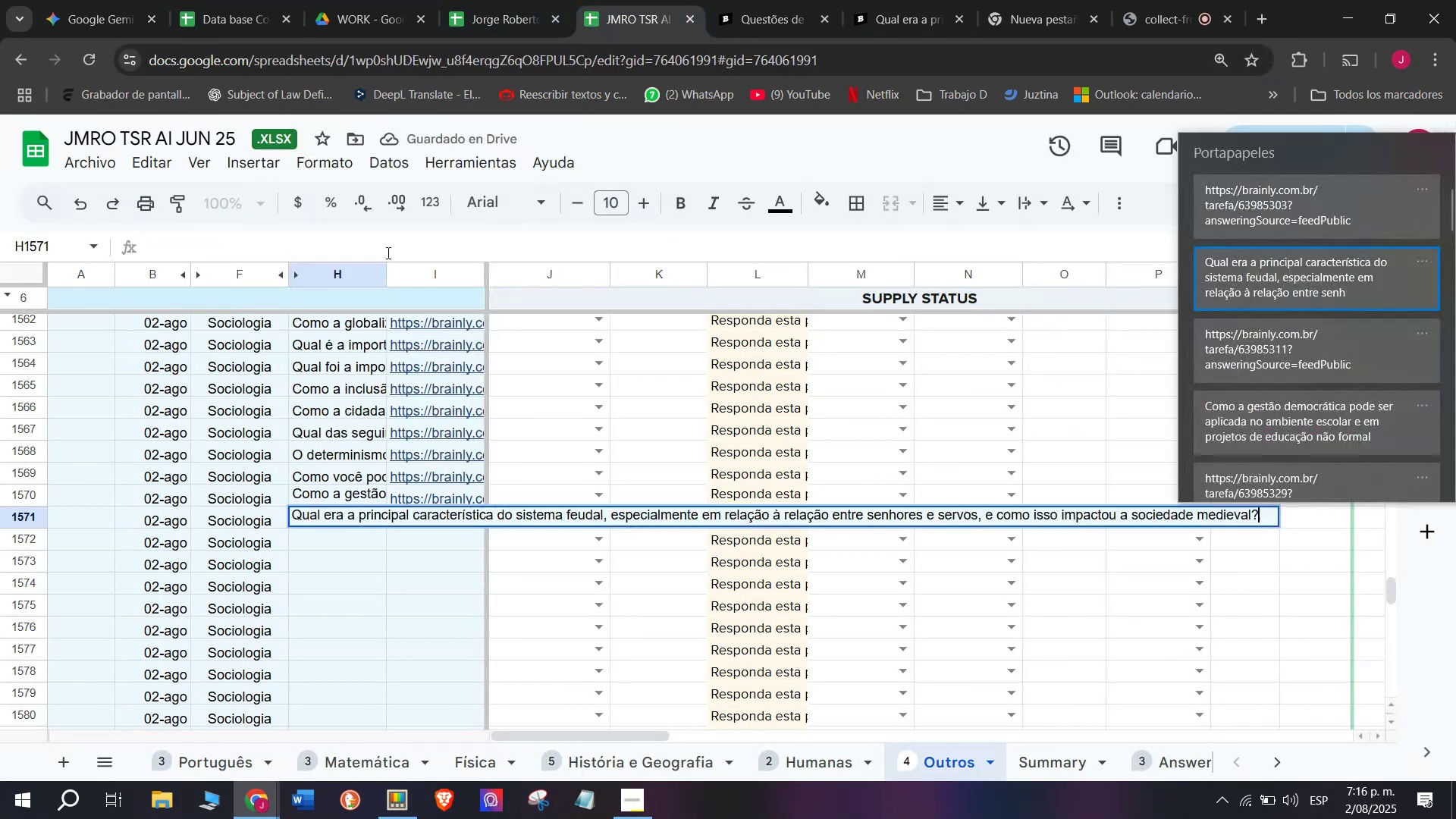 
key(Control+V)
 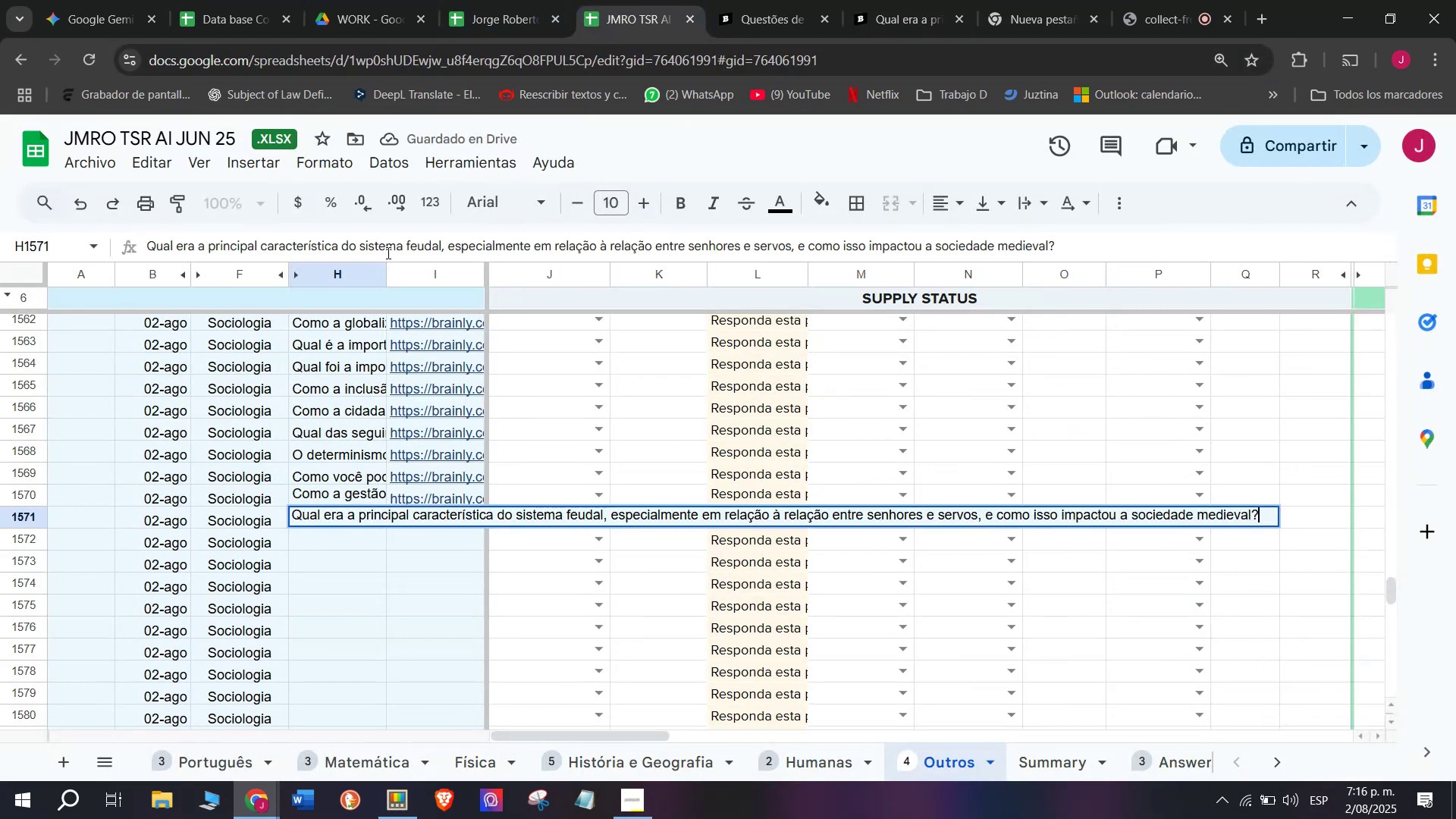 
key(Enter)
 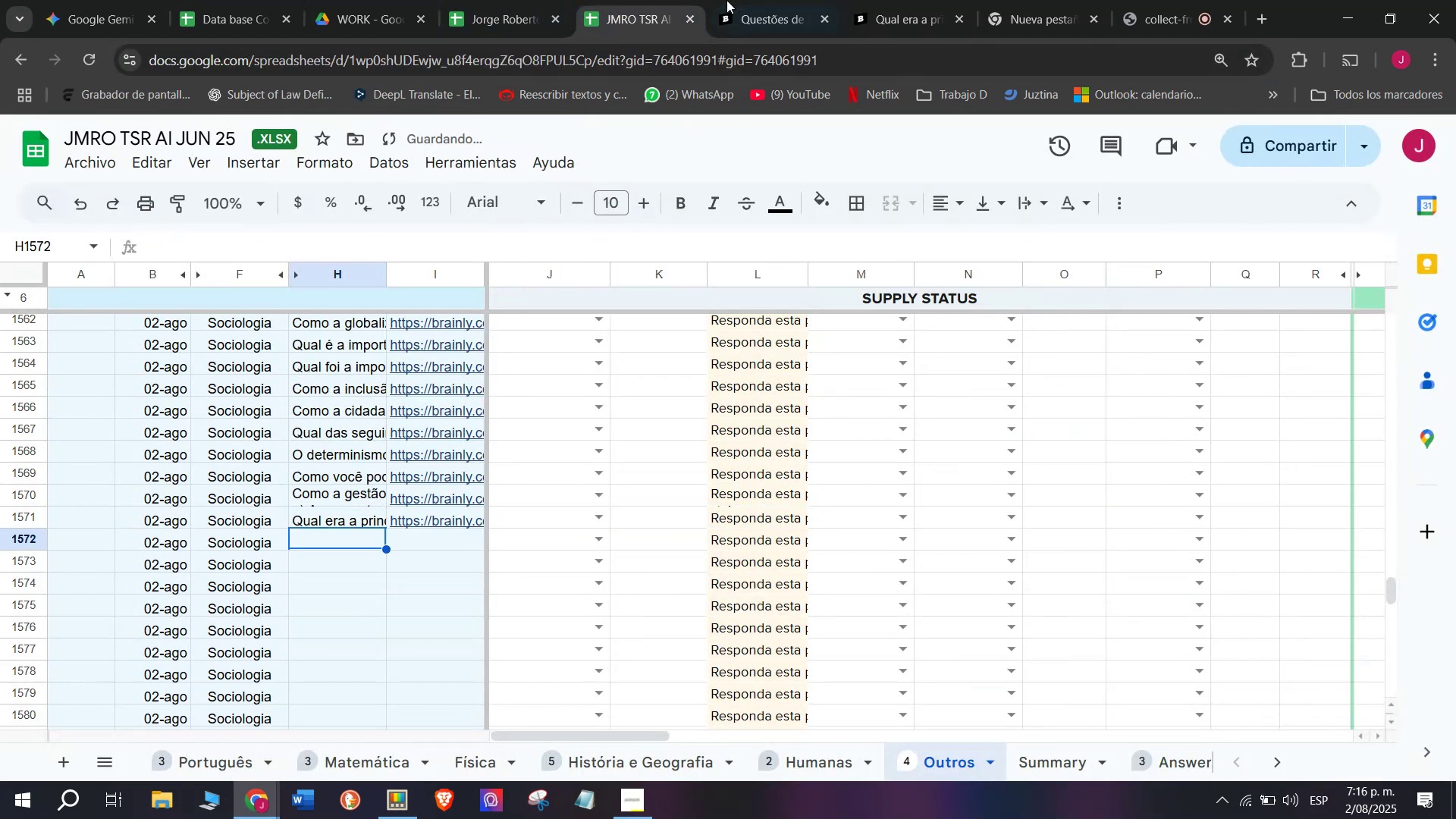 
left_click([905, 0])
 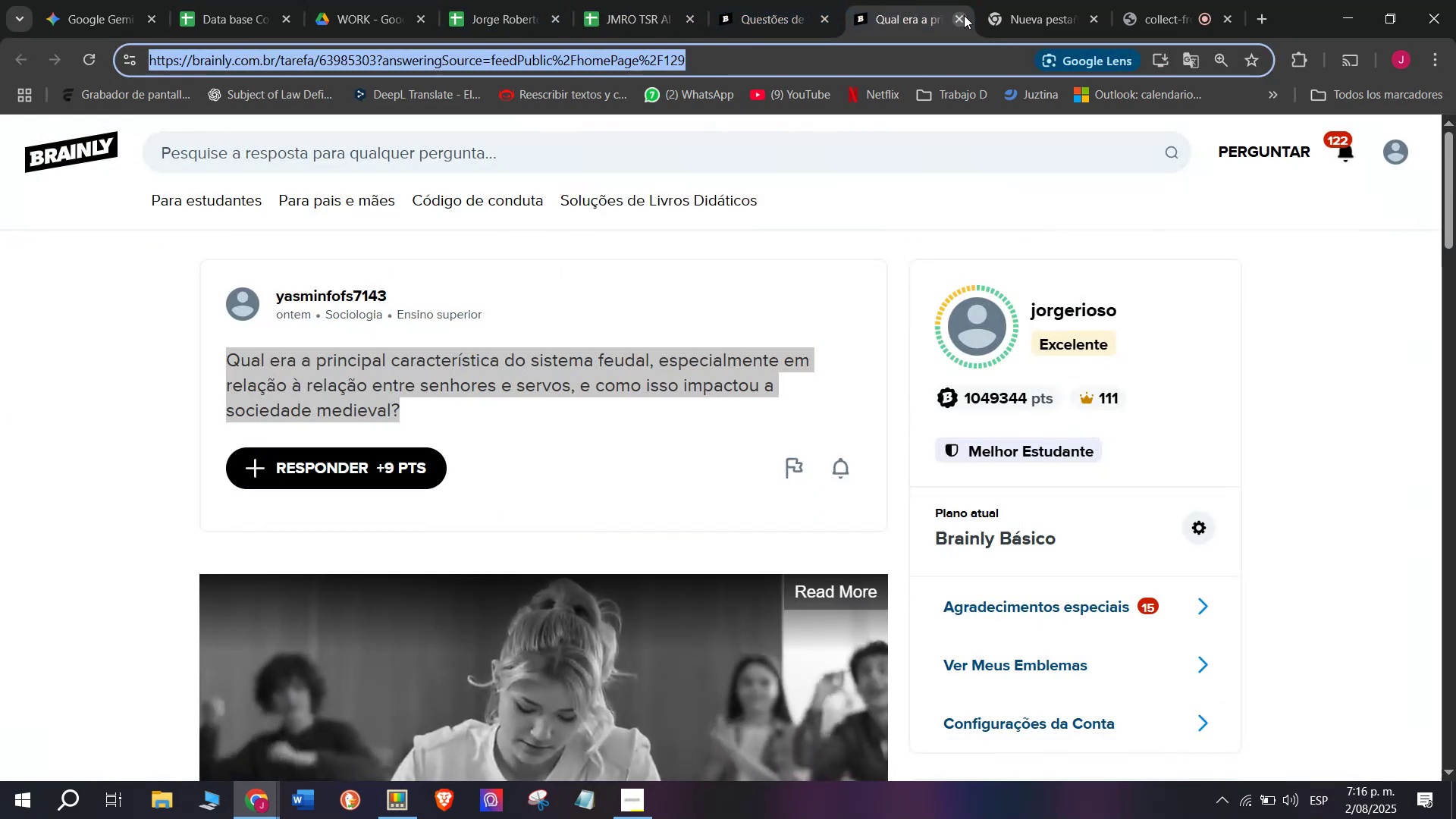 
double_click([752, 0])
 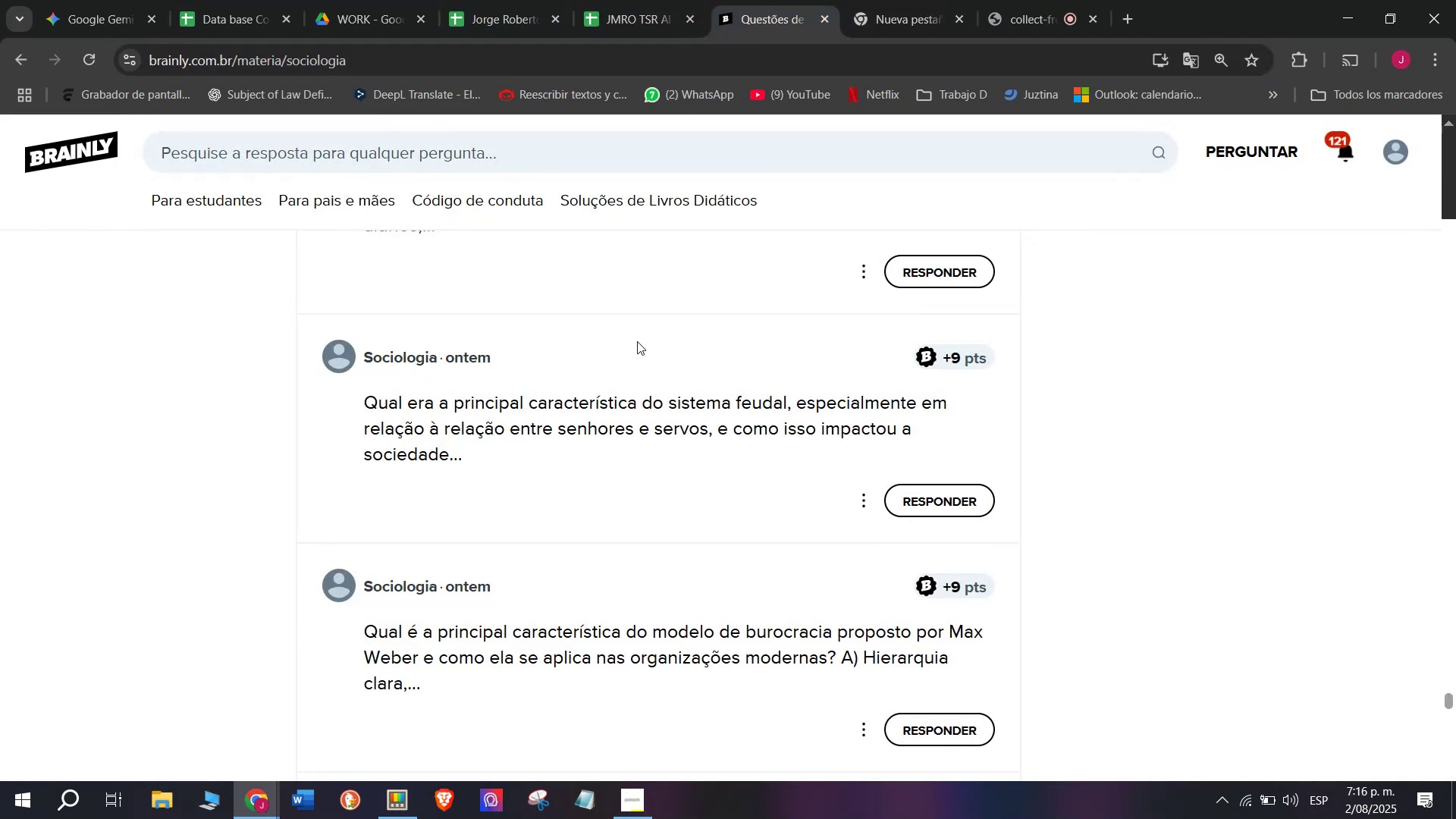 
scroll: coordinate [648, 360], scroll_direction: down, amount: 1.0
 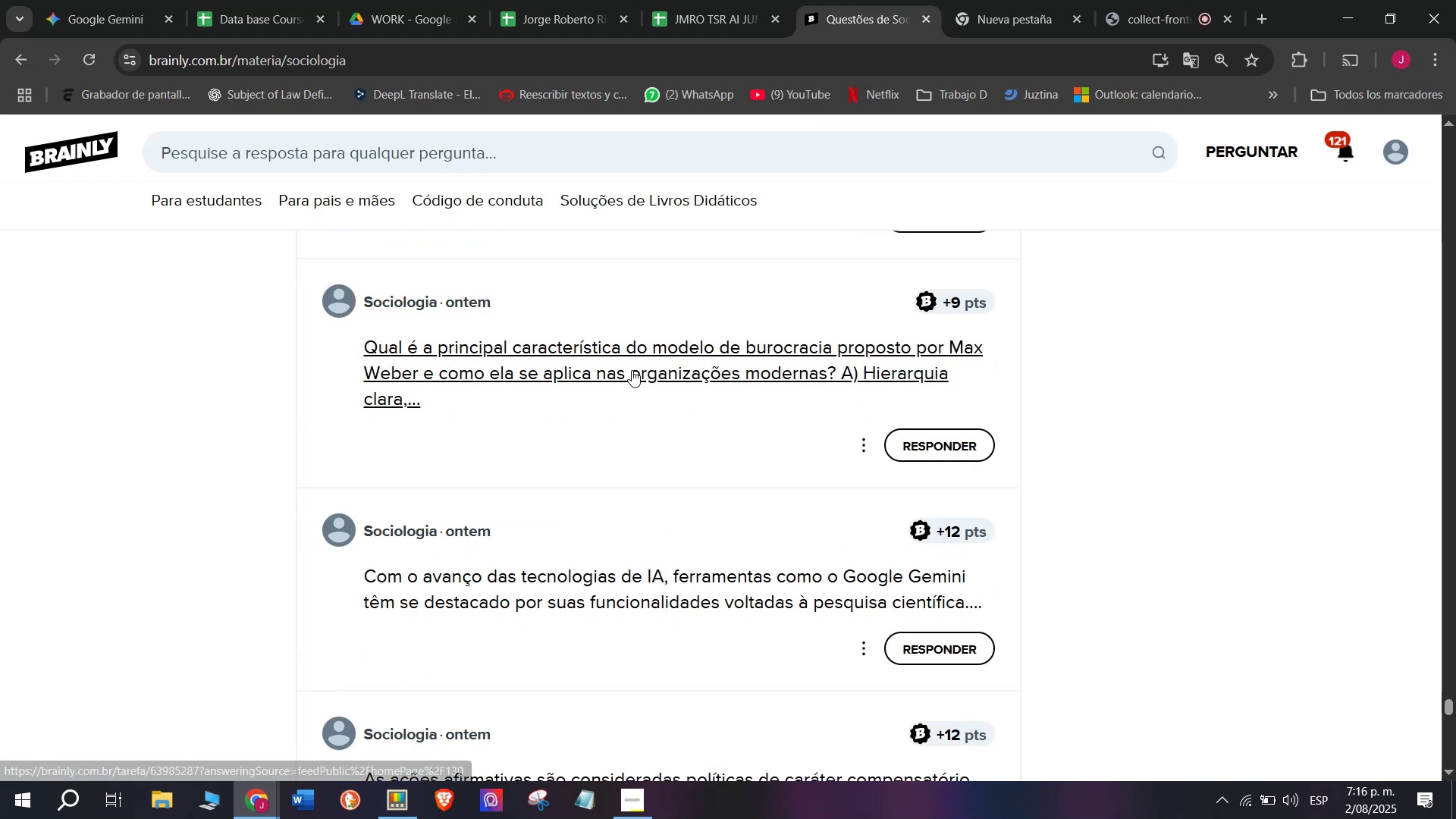 
right_click([632, 370])
 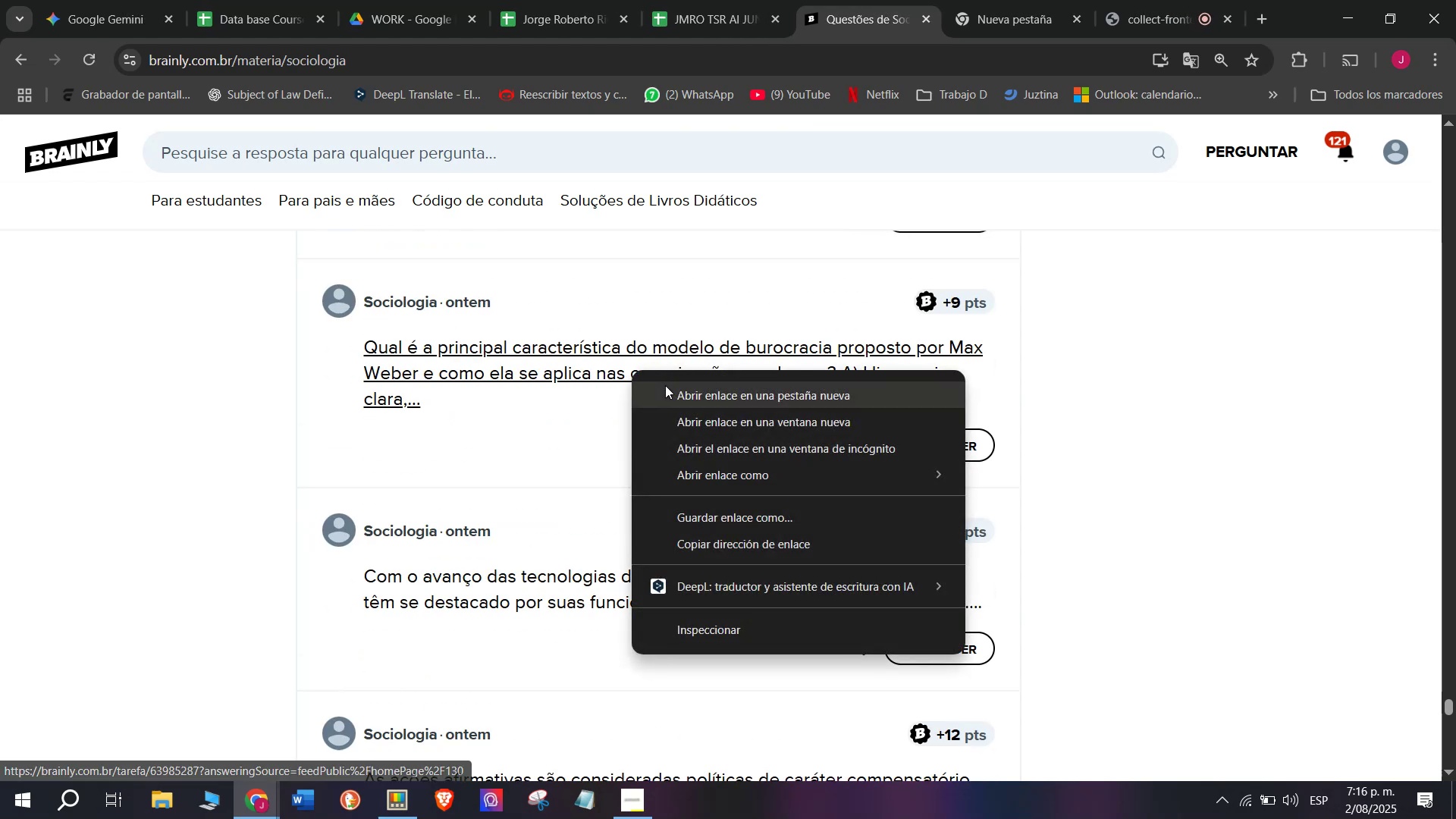 
left_click([667, 385])
 